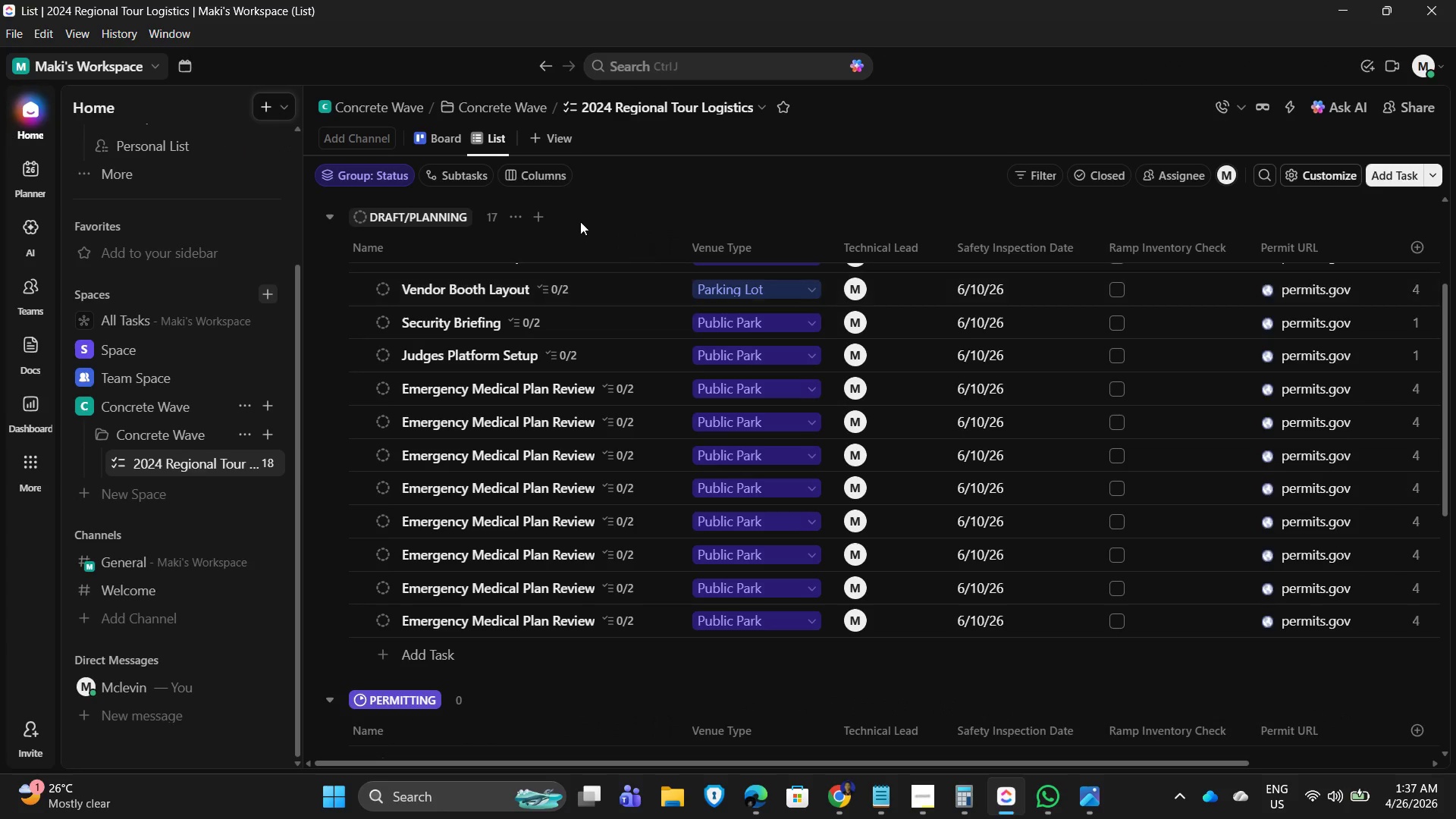 
scroll: coordinate [212, 215], scroll_direction: up, amount: 4.0
 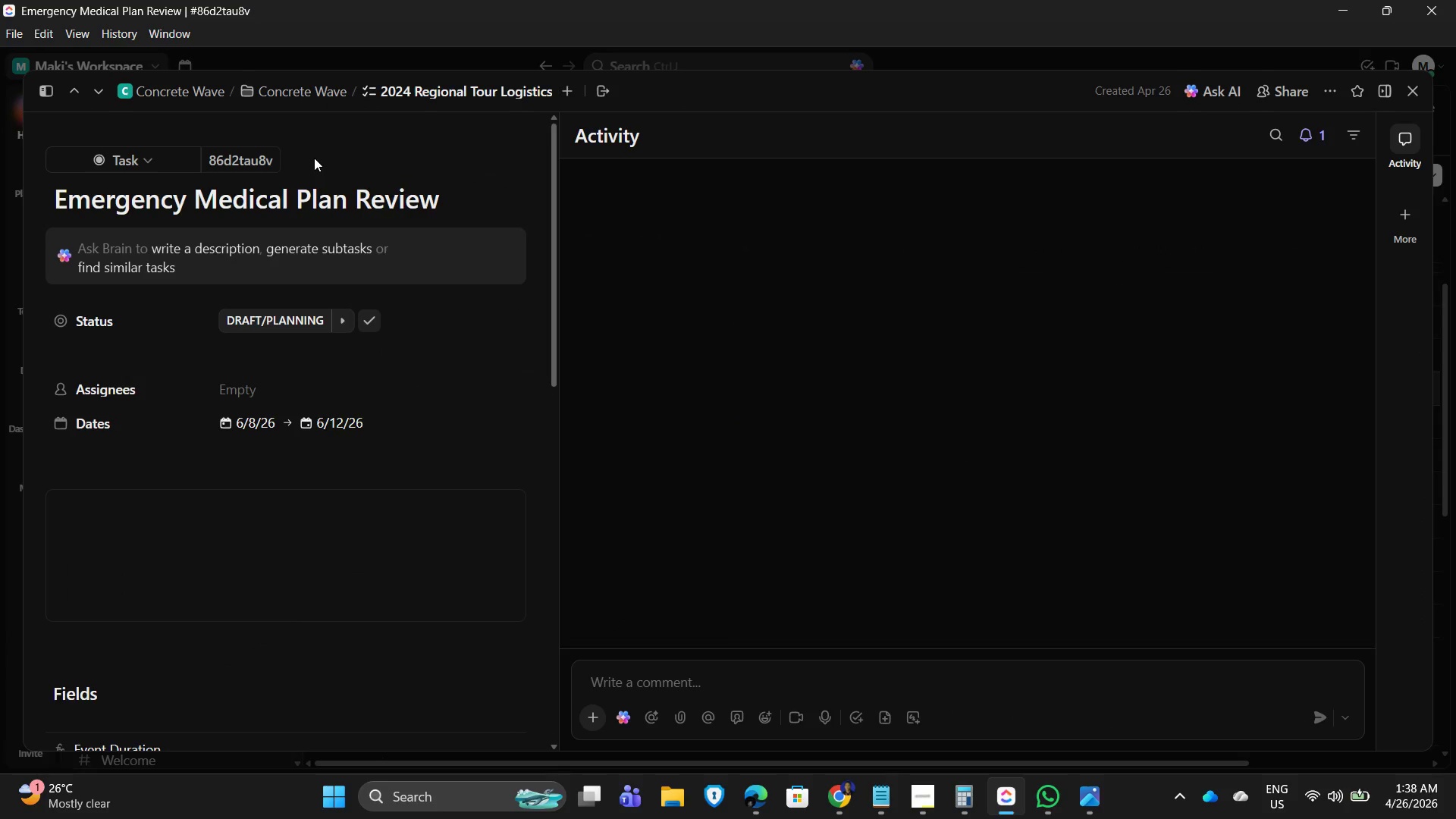 
left_click_drag(start_coordinate=[332, 193], to_coordinate=[337, 191])
 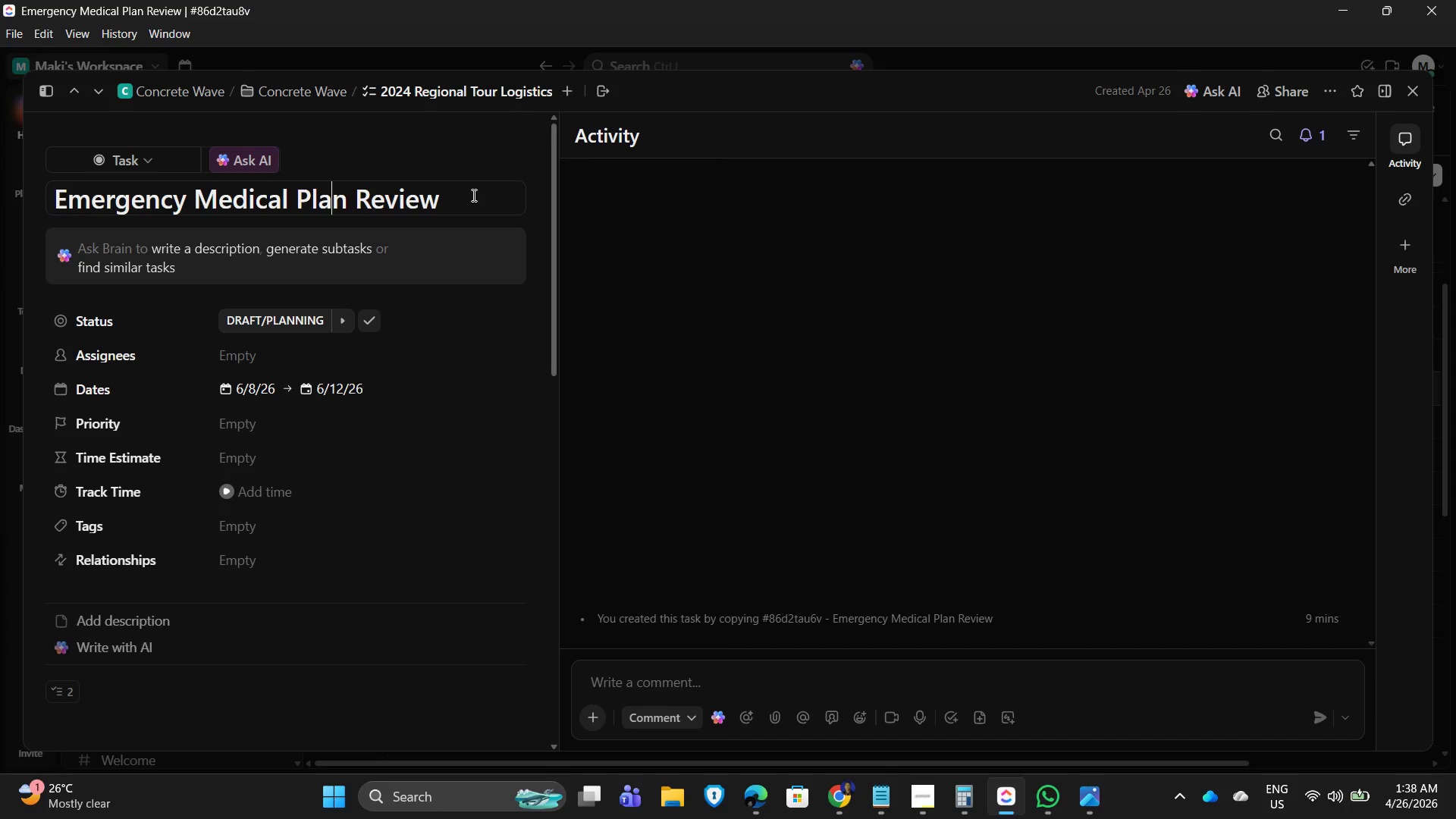 
key(Control+A)
 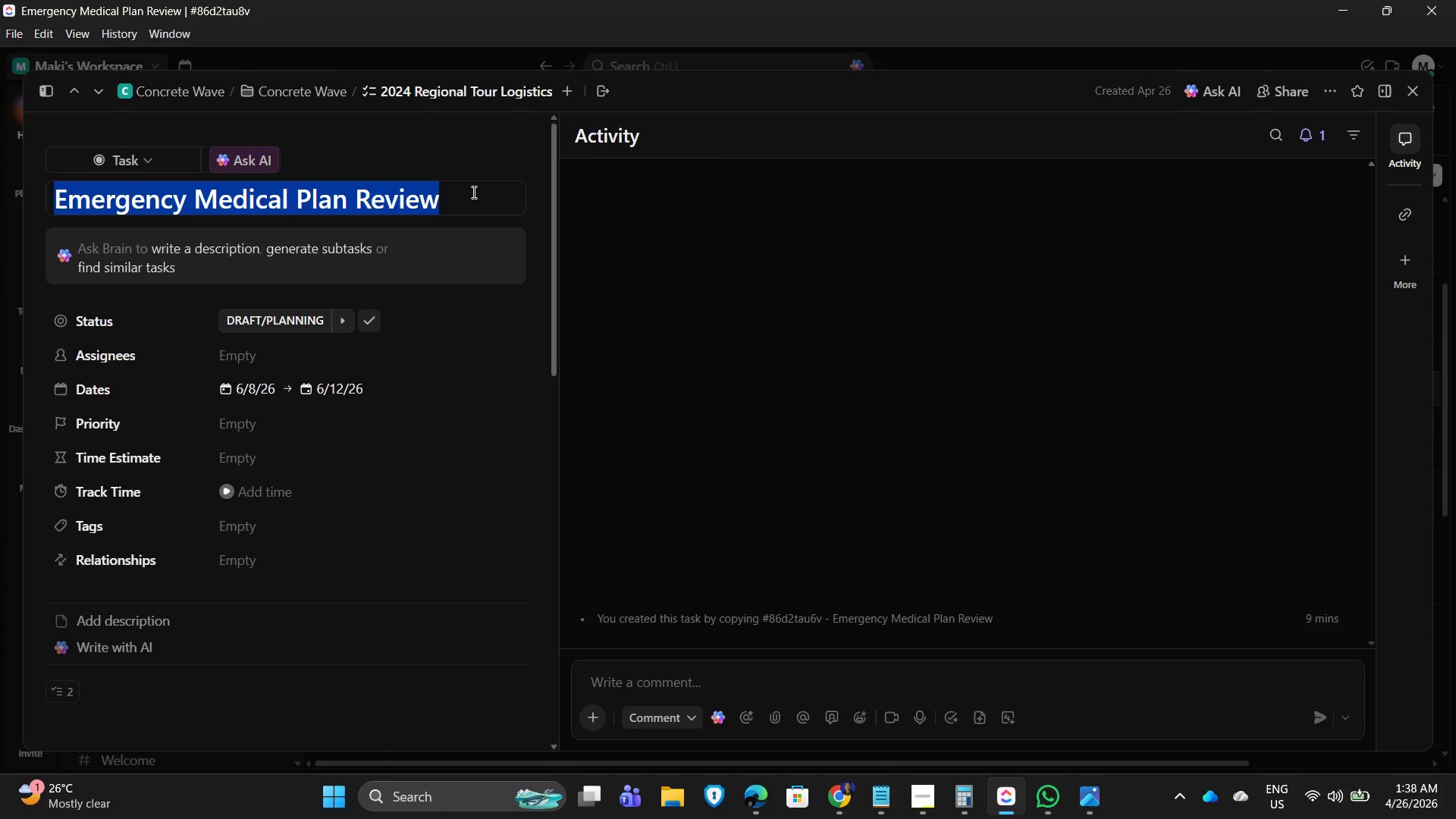 
type(Power Generator Setup)
 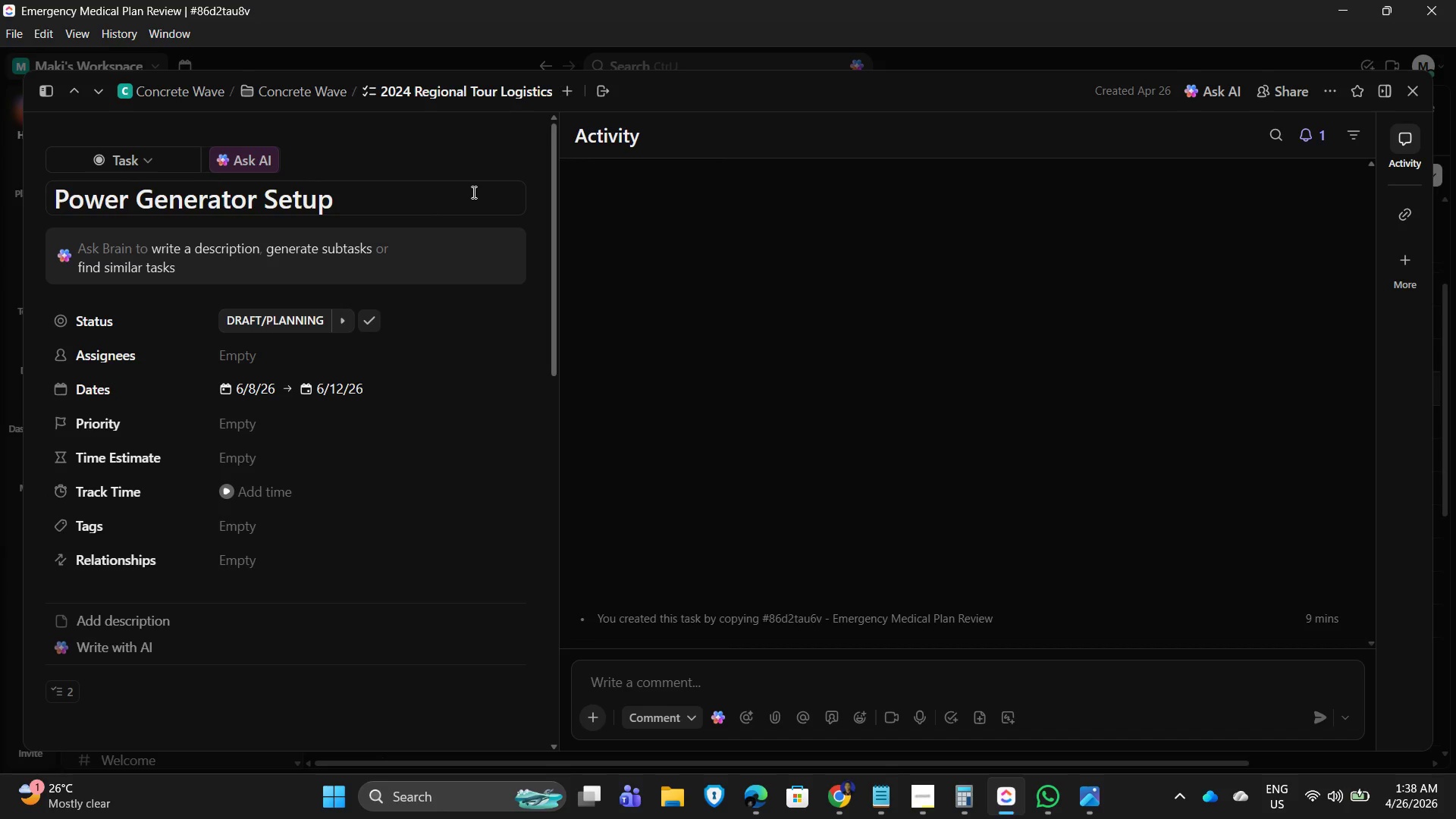 
wait(8.31)
 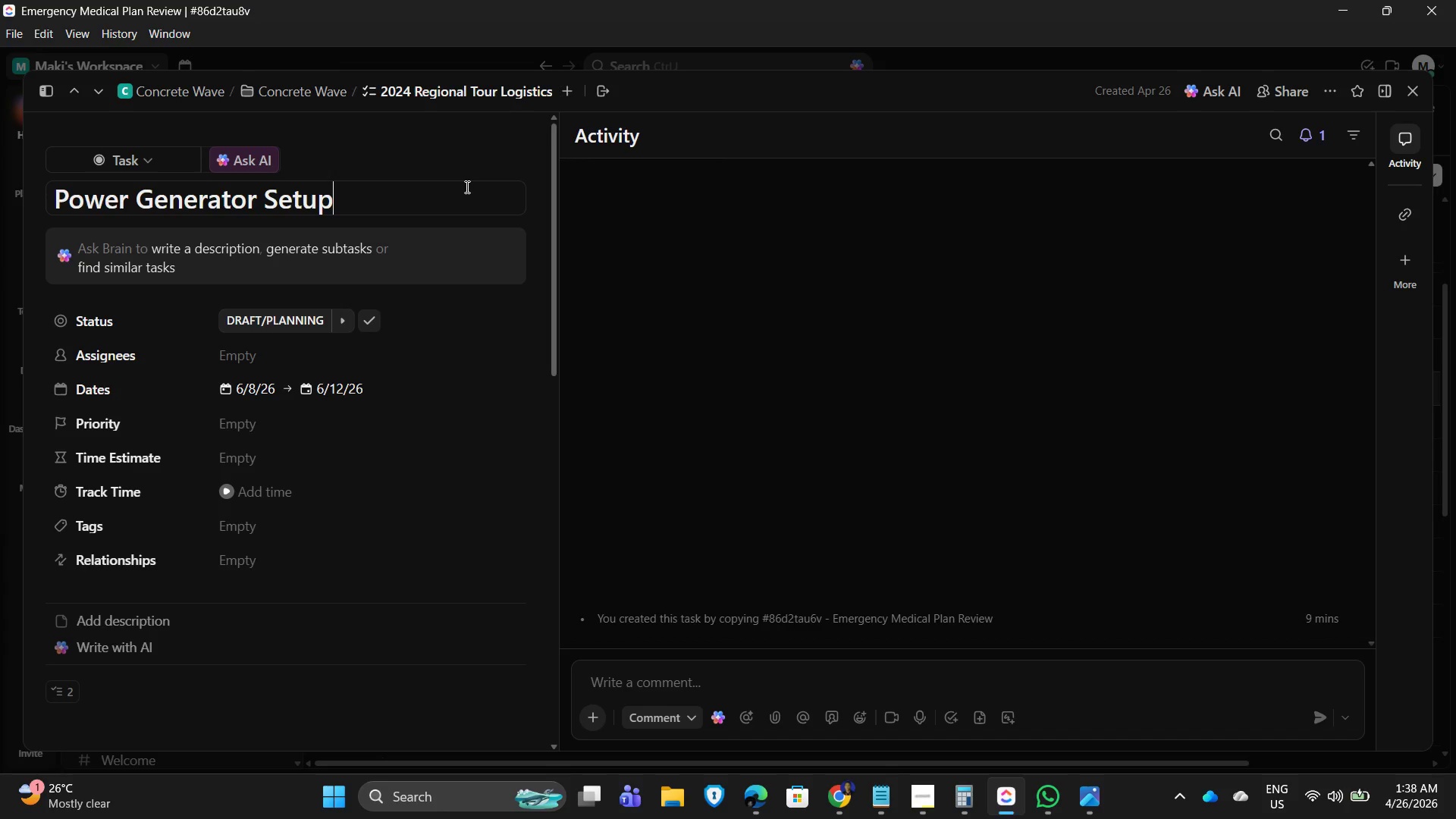 
scroll: coordinate [186, 71], scroll_direction: down, amount: 3.0
 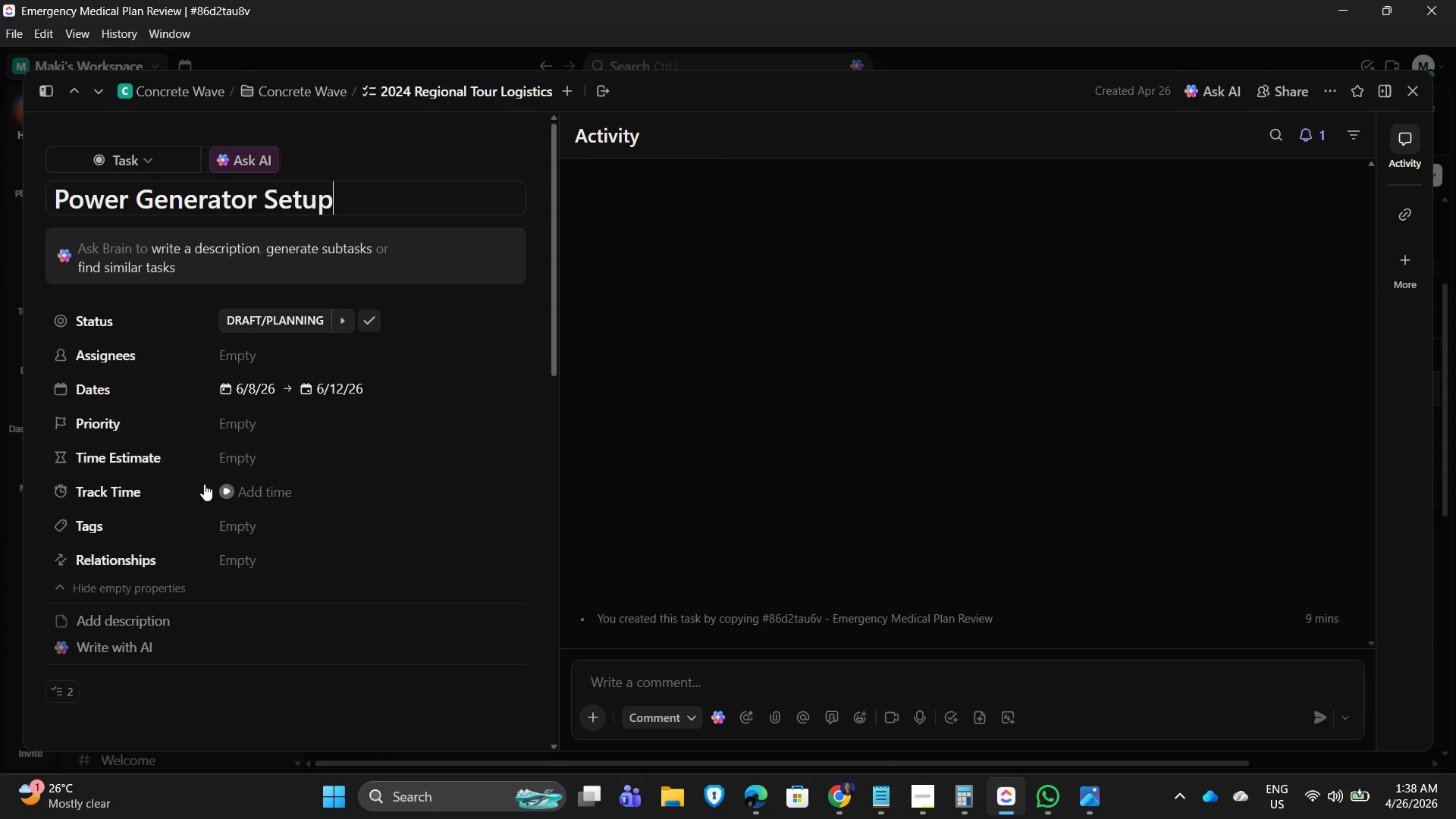 
scroll: coordinate [249, 479], scroll_direction: none, amount: 0.0
 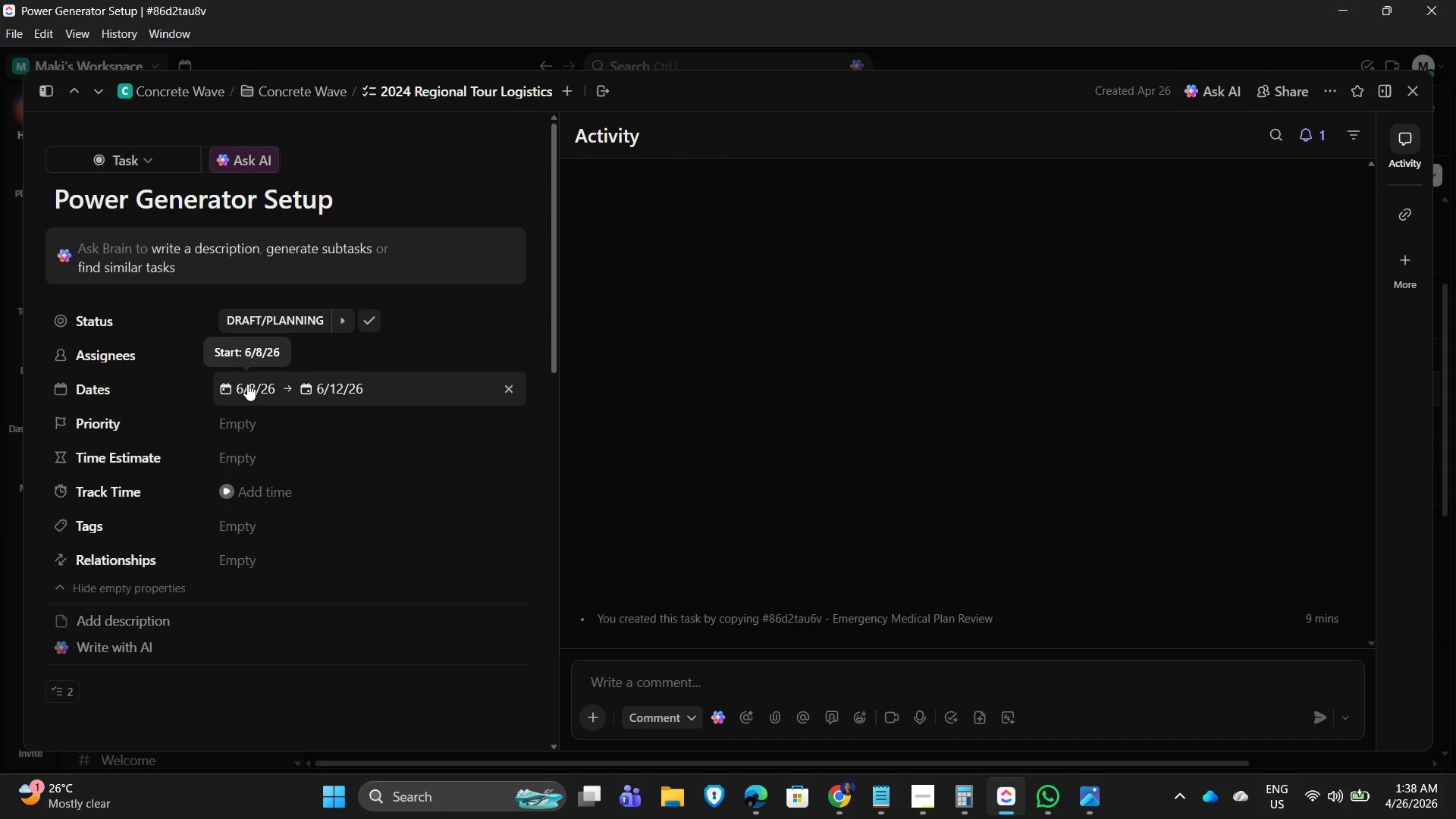 
left_click([247, 384])
 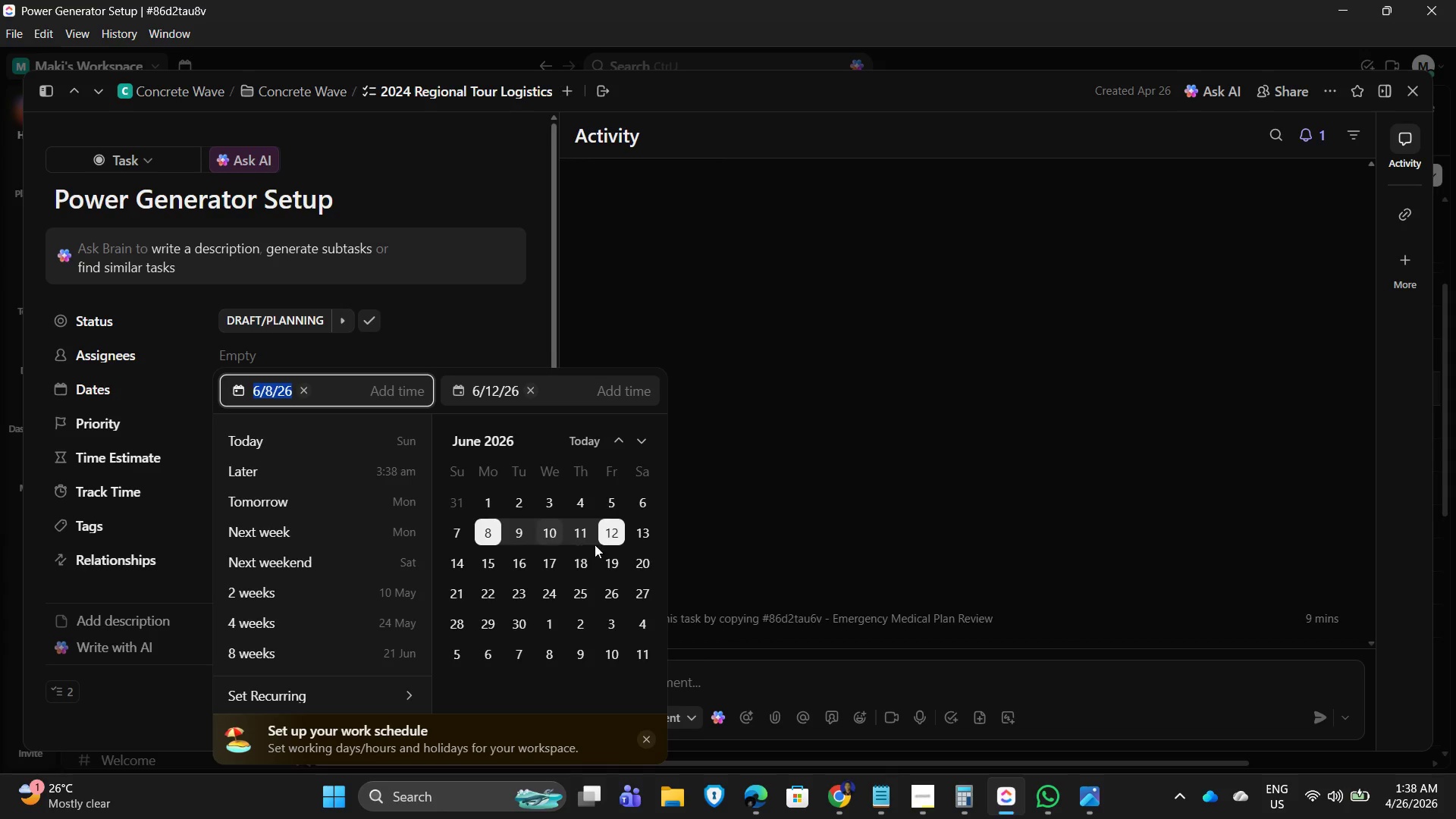 
left_click([580, 535])
 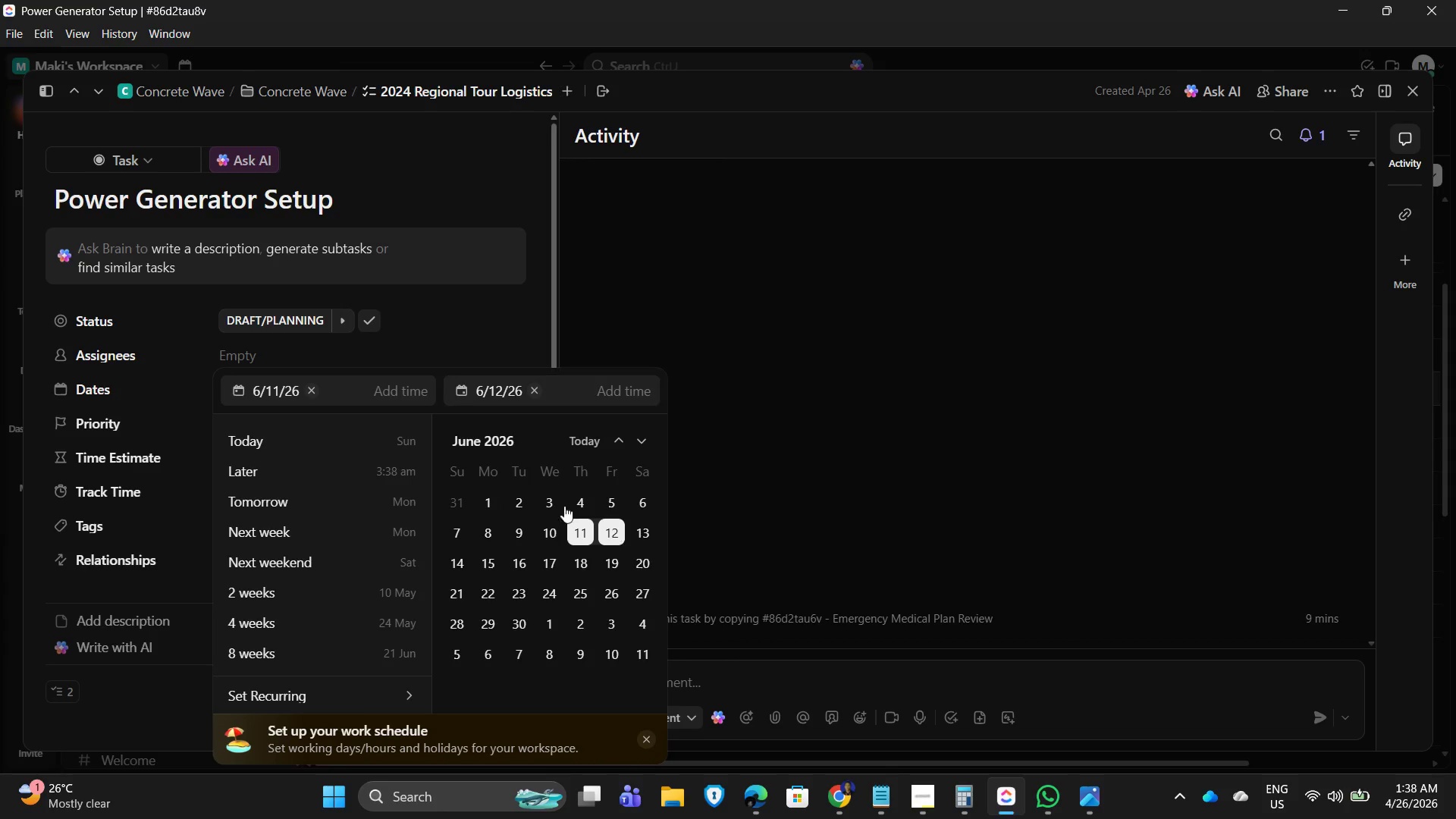 
scroll: coordinate [342, 604], scroll_direction: down, amount: 6.0
 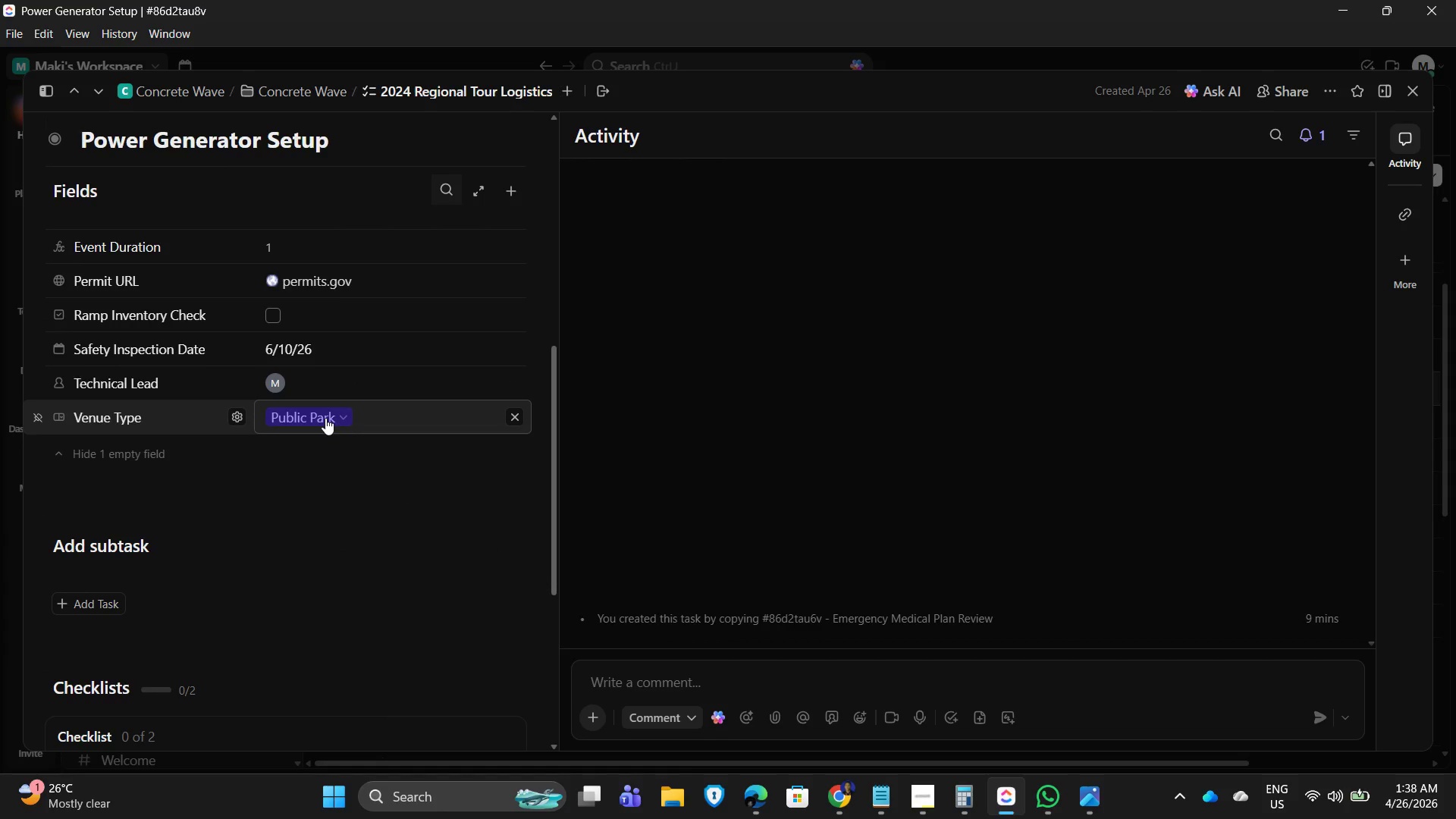 
left_click([325, 418])
 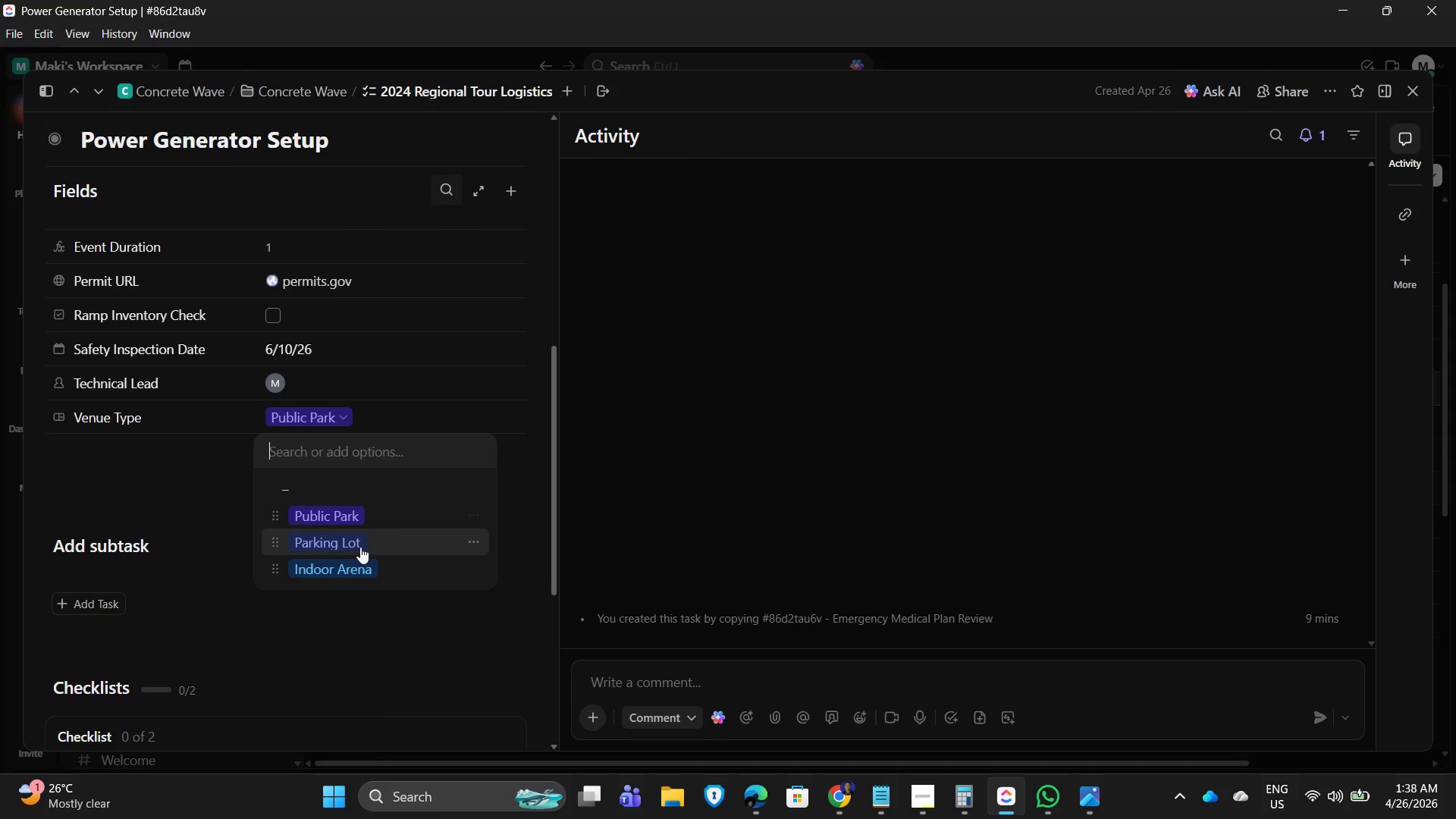 
left_click([351, 541])
 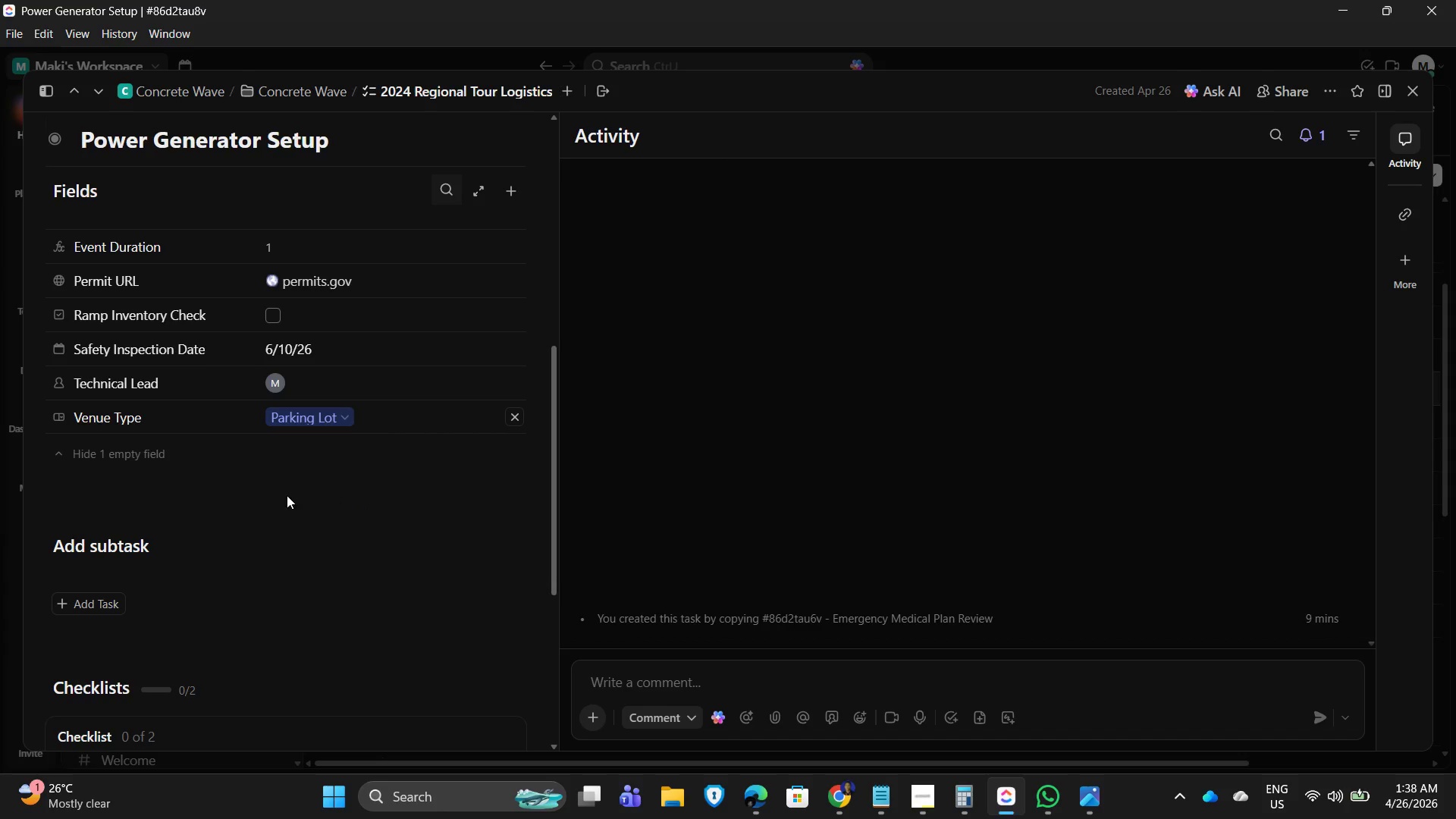 
scroll: coordinate [277, 495], scroll_direction: down, amount: 2.0
 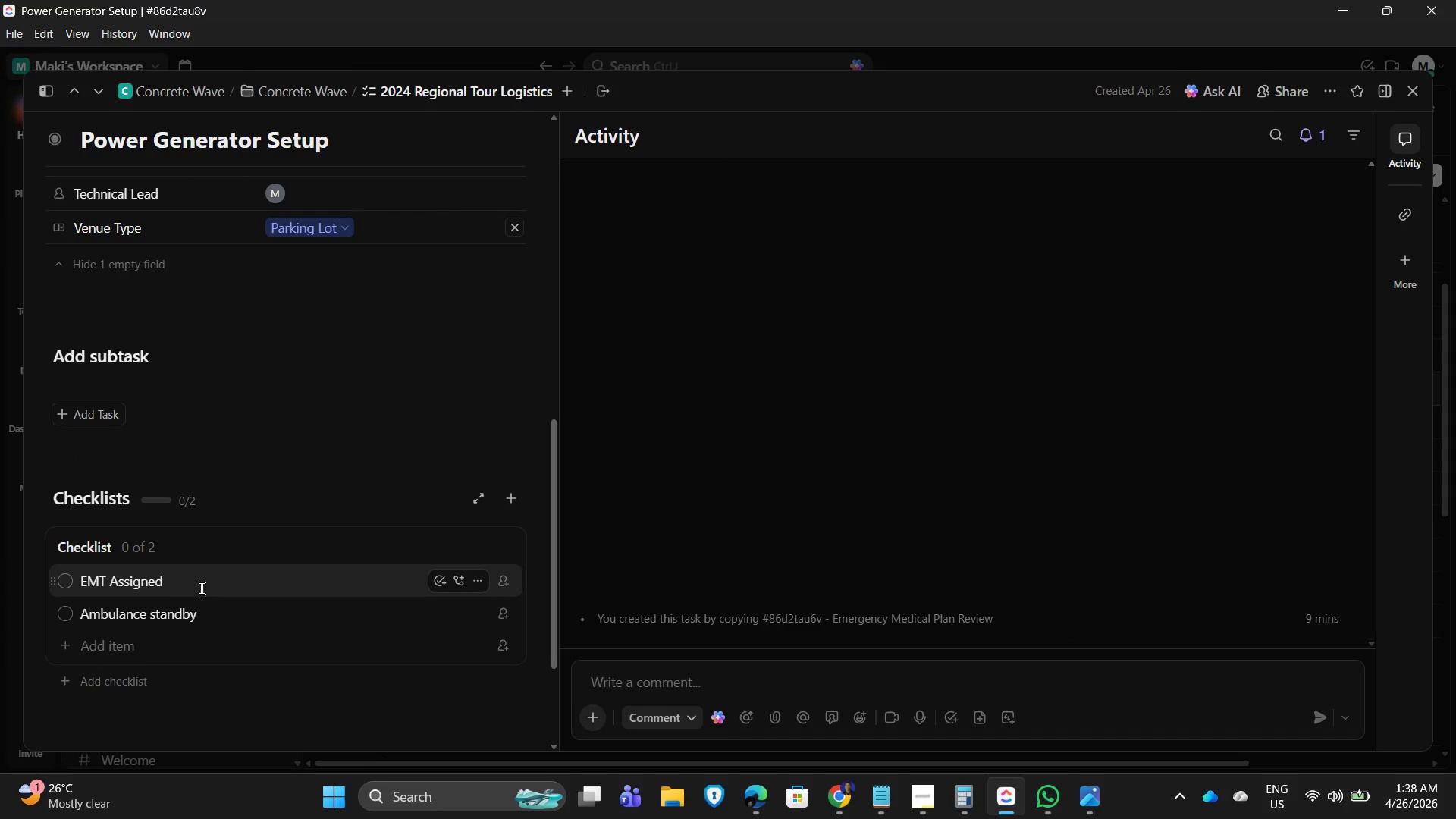 
left_click_drag(start_coordinate=[202, 582], to_coordinate=[61, 580])
 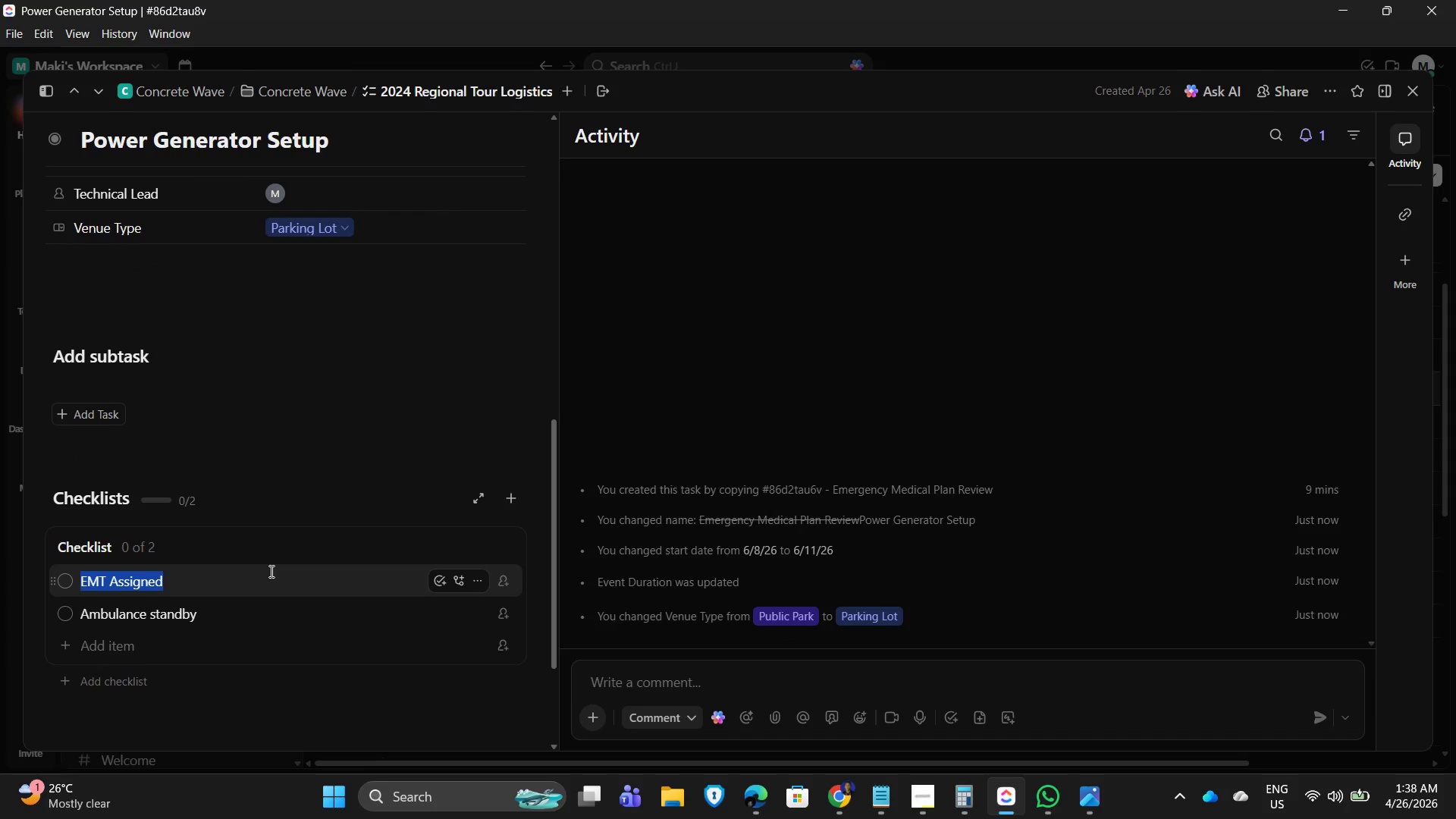 
key(Backspace)
type(Generator placed)
 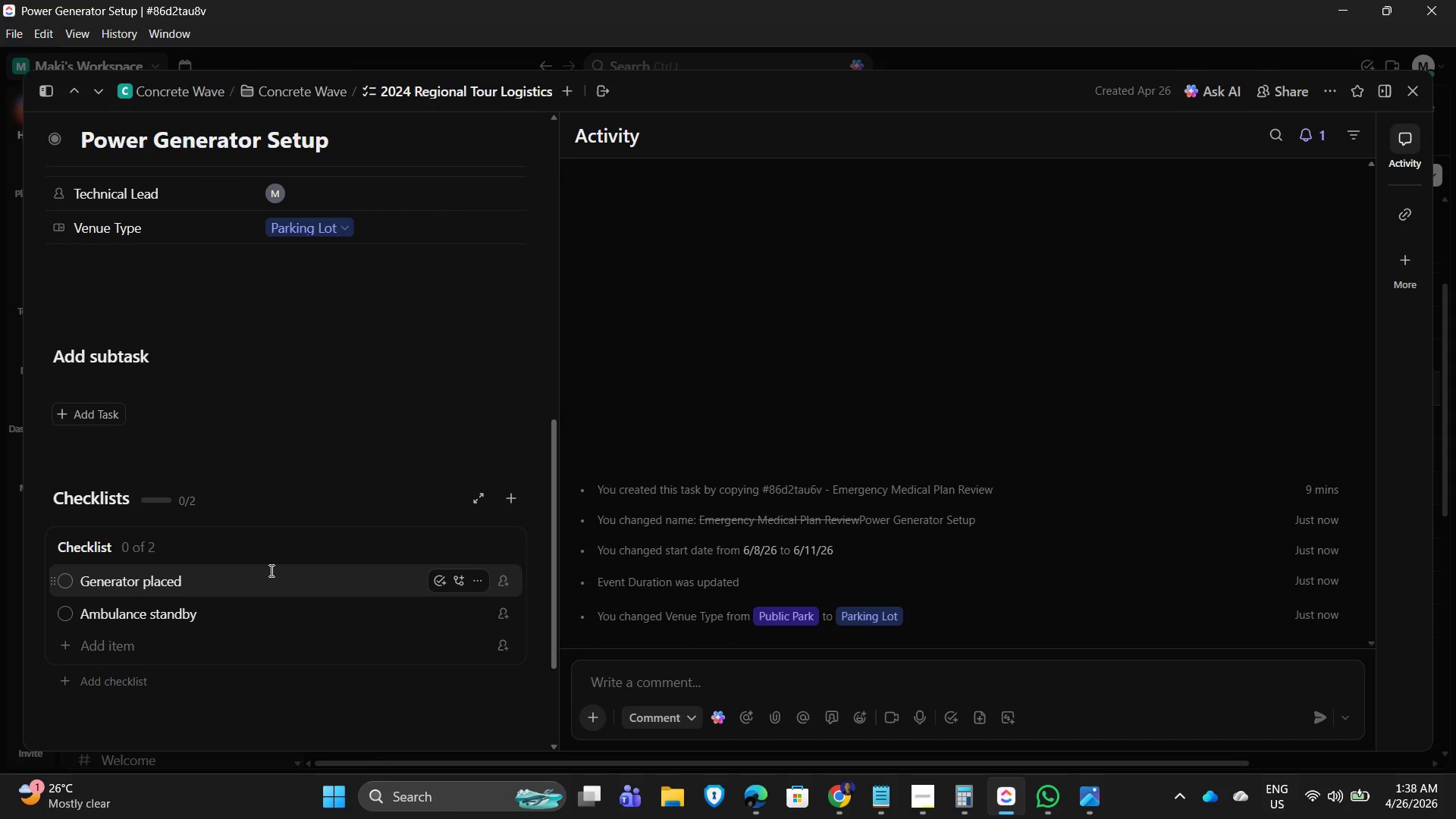 
 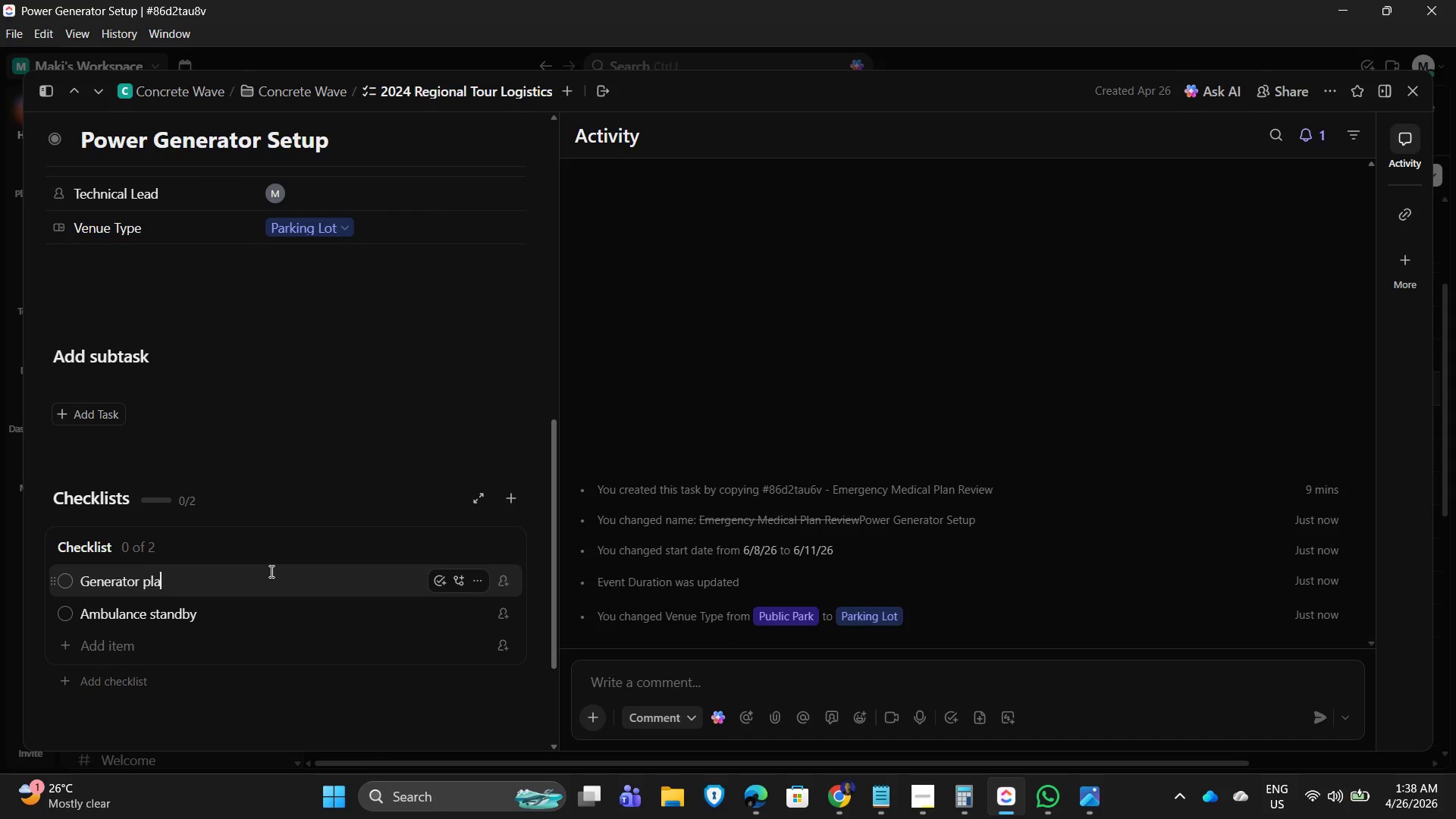 
key(Enter)
 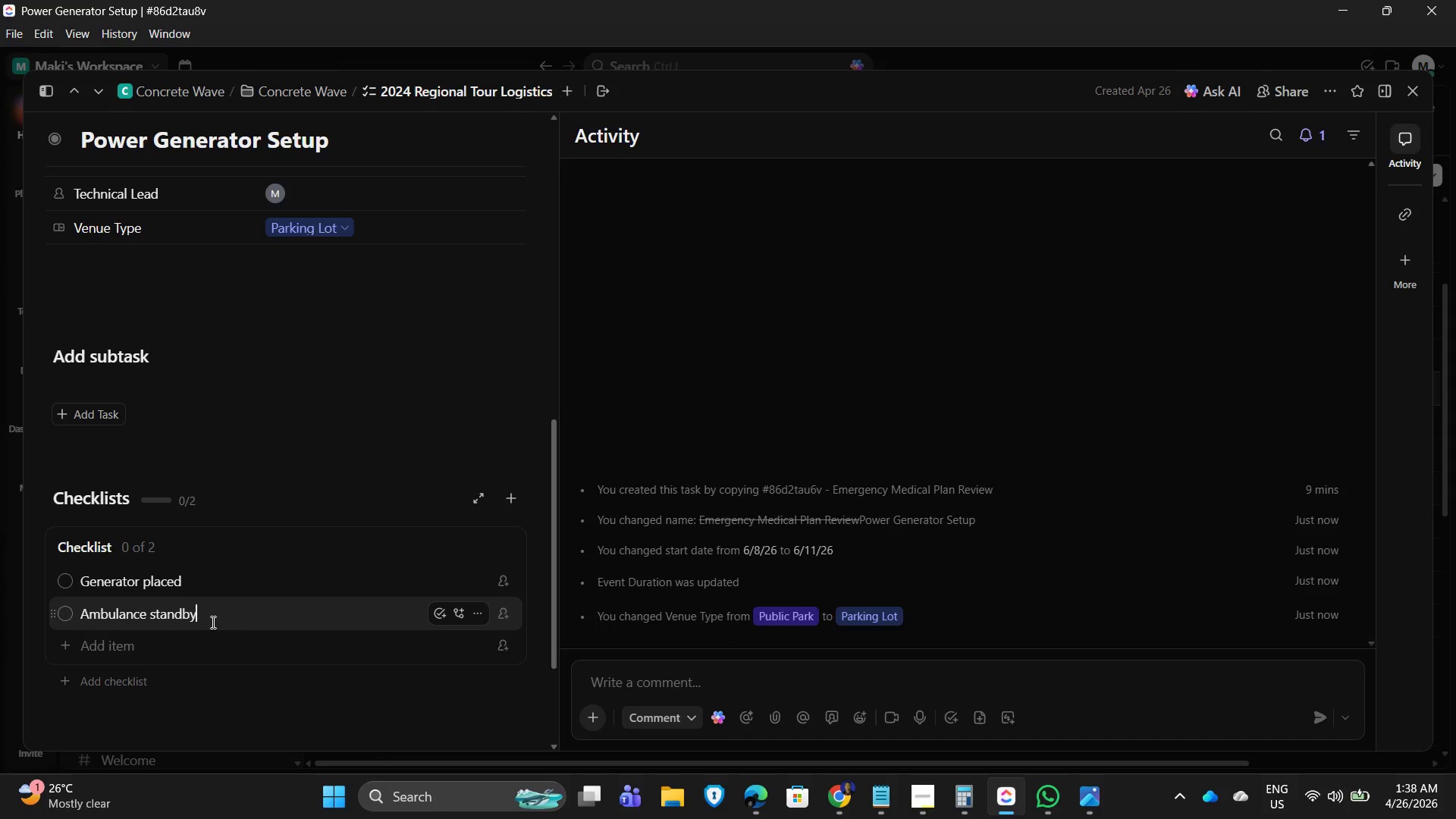 
left_click_drag(start_coordinate=[231, 620], to_coordinate=[80, 629])
 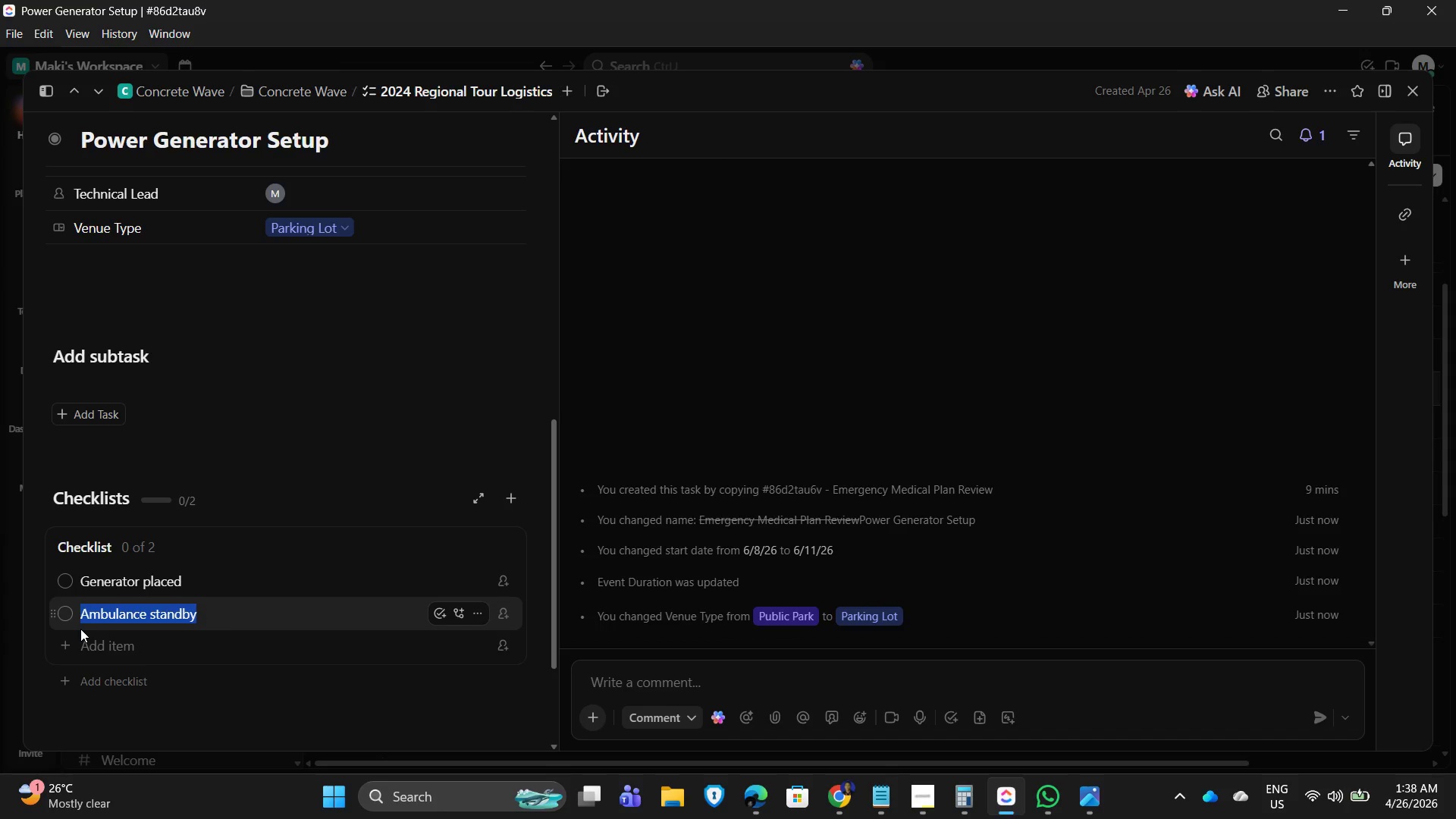 
type(Fuel checked)
 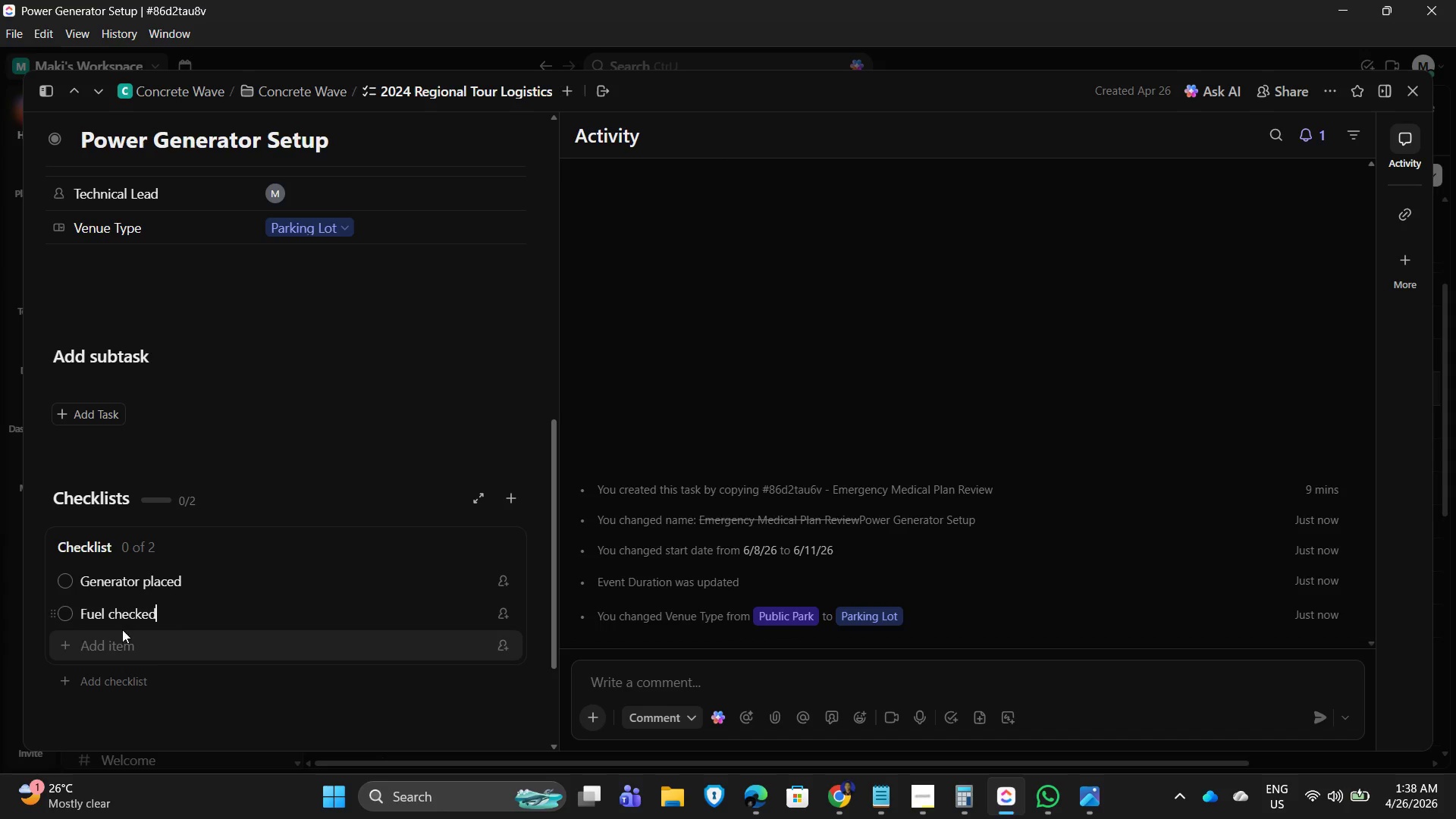 
left_click_drag(start_coordinate=[352, 431], to_coordinate=[357, 427])
 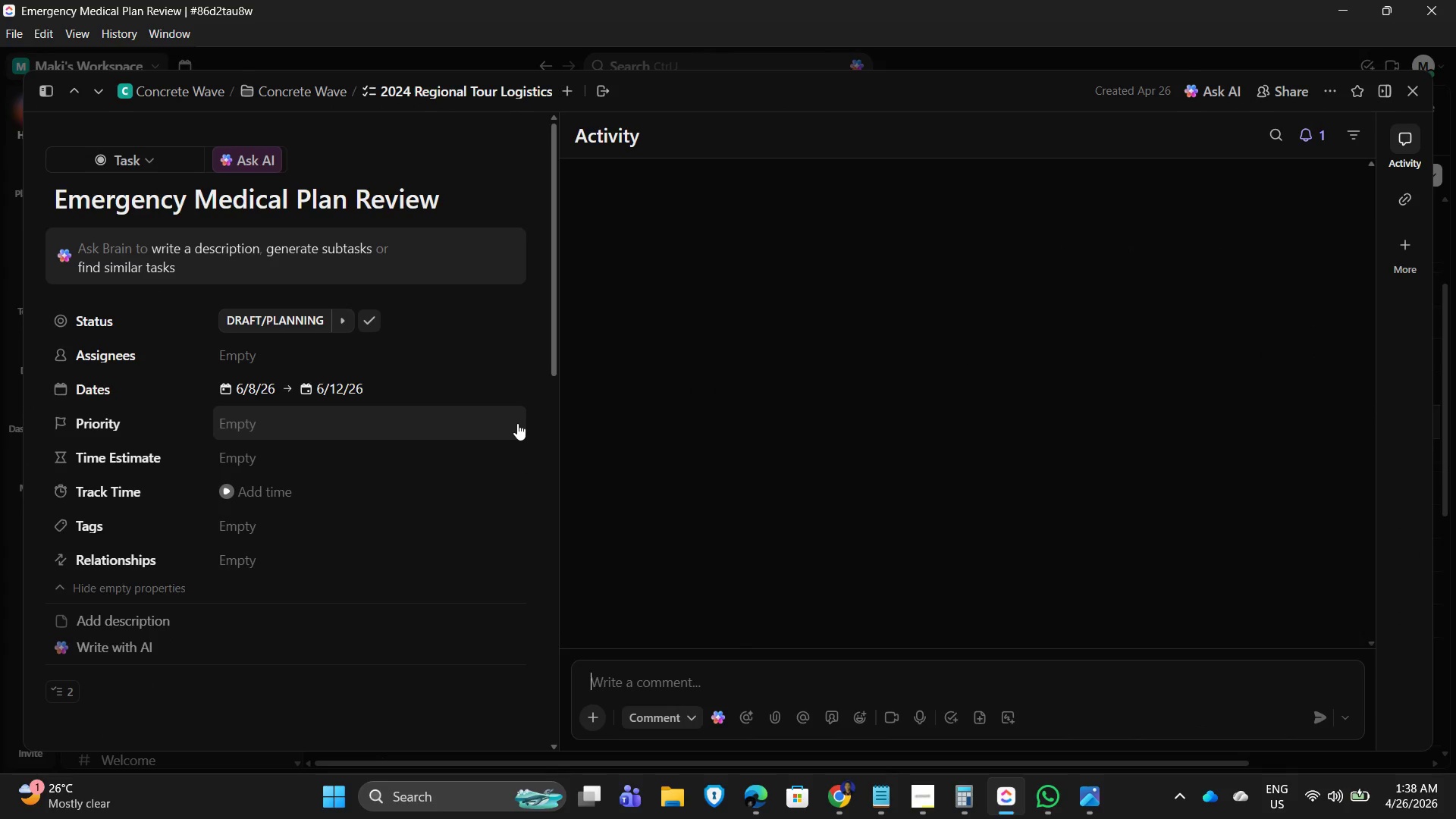 
wait(6.67)
 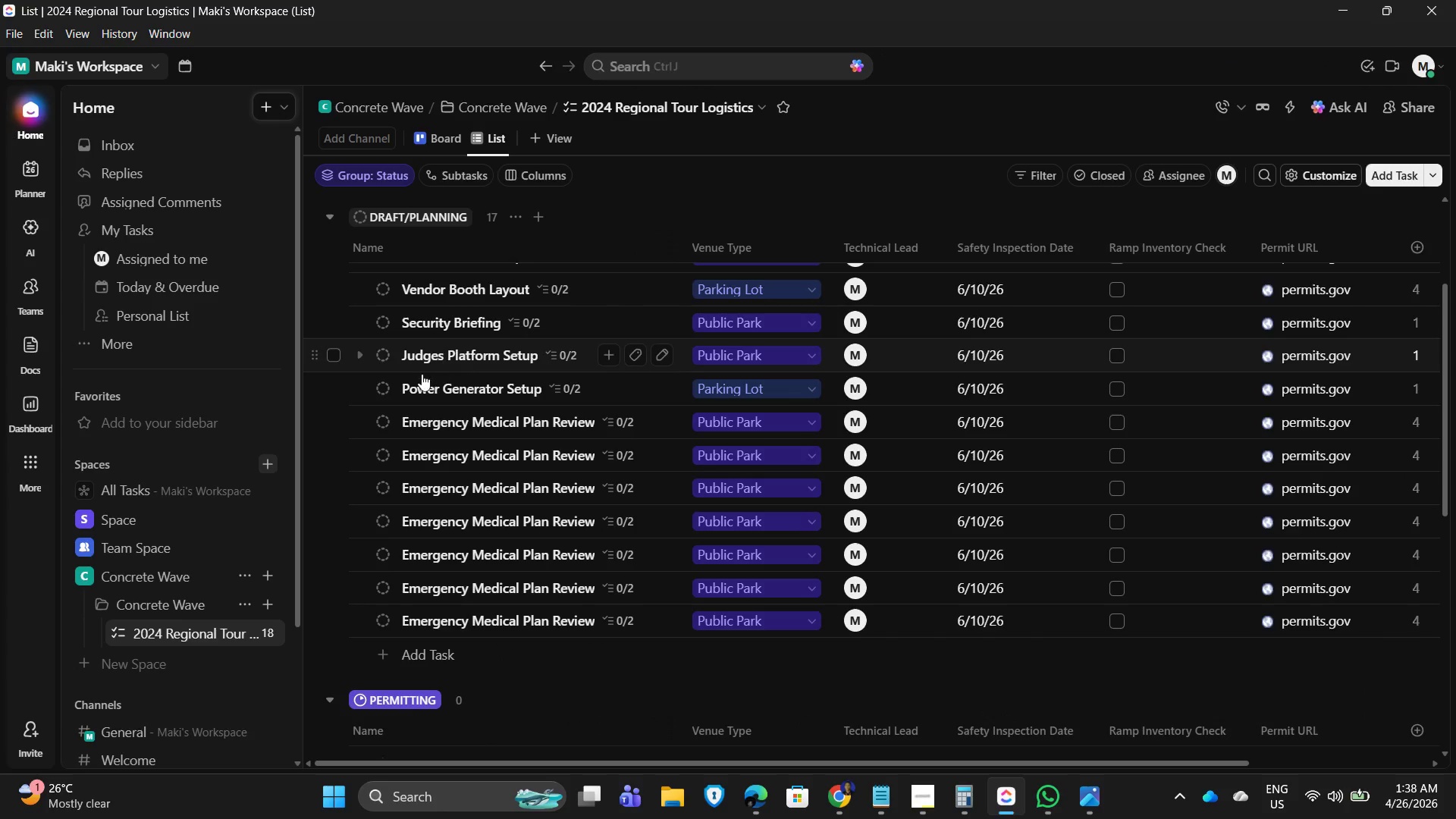 
left_click_drag(start_coordinate=[223, 213], to_coordinate=[221, 209])
 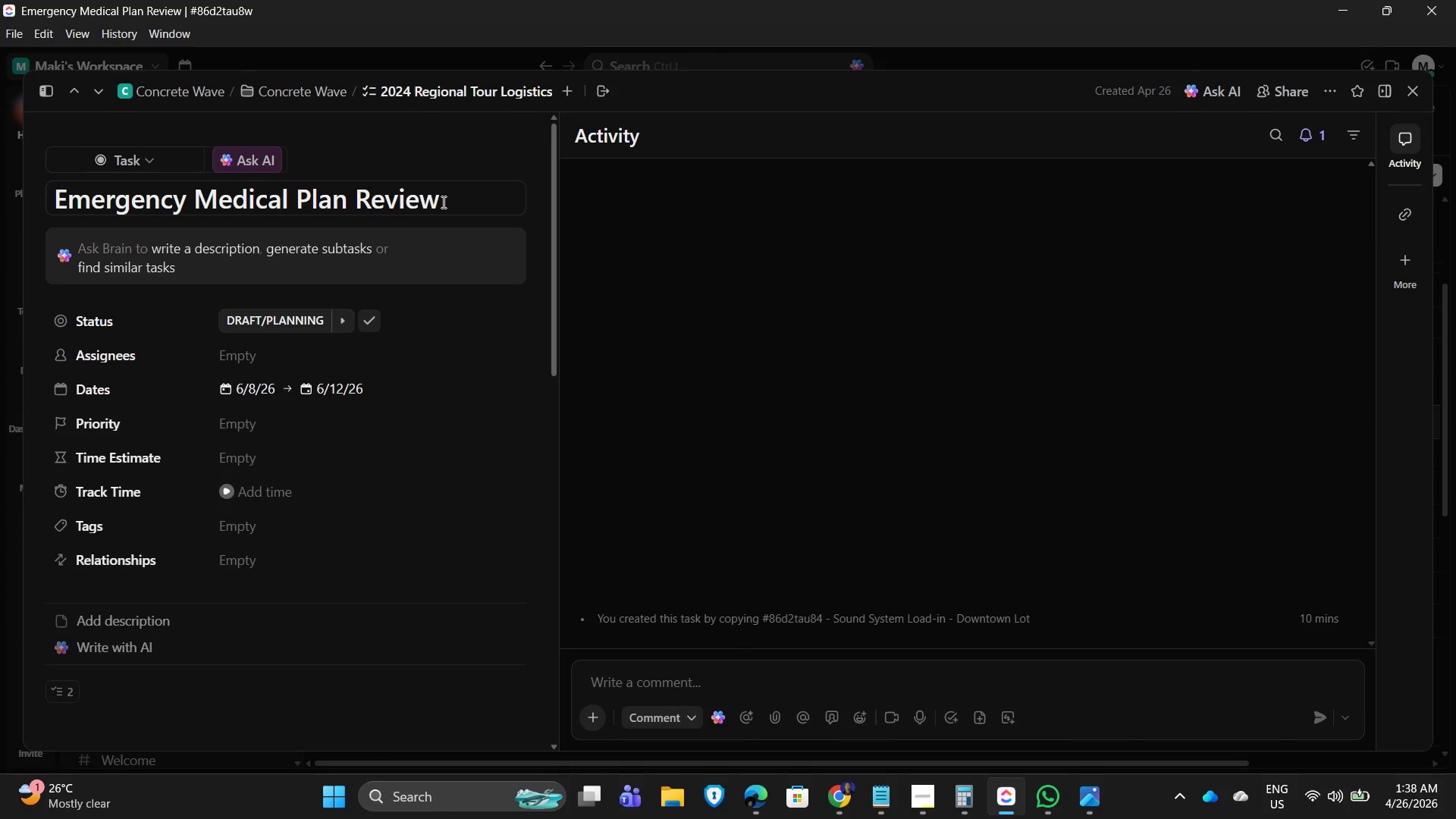 
key(Control+A)
 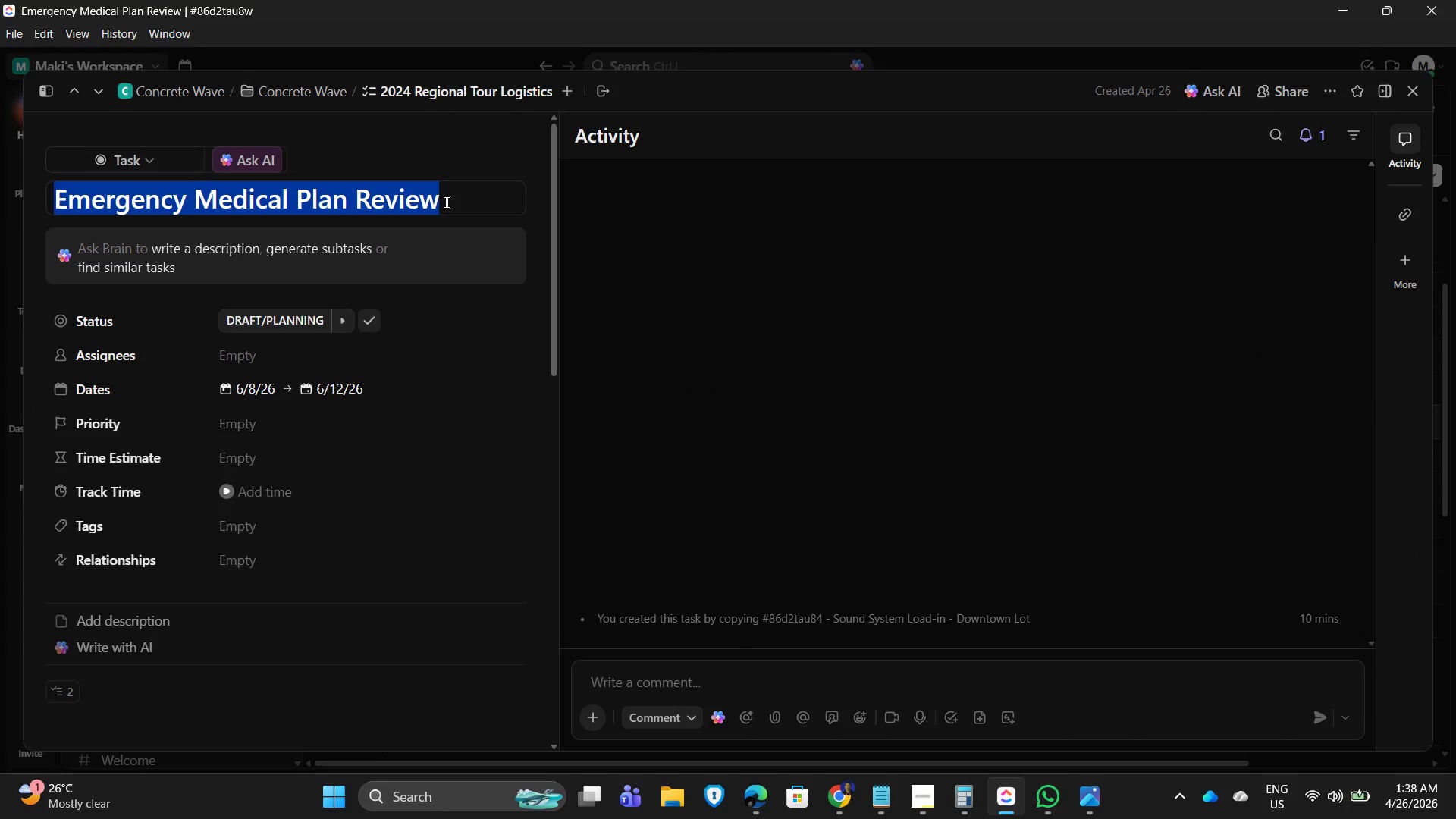 
type(Life Event Operations - Pier )
key(Backspace)
type(54)
 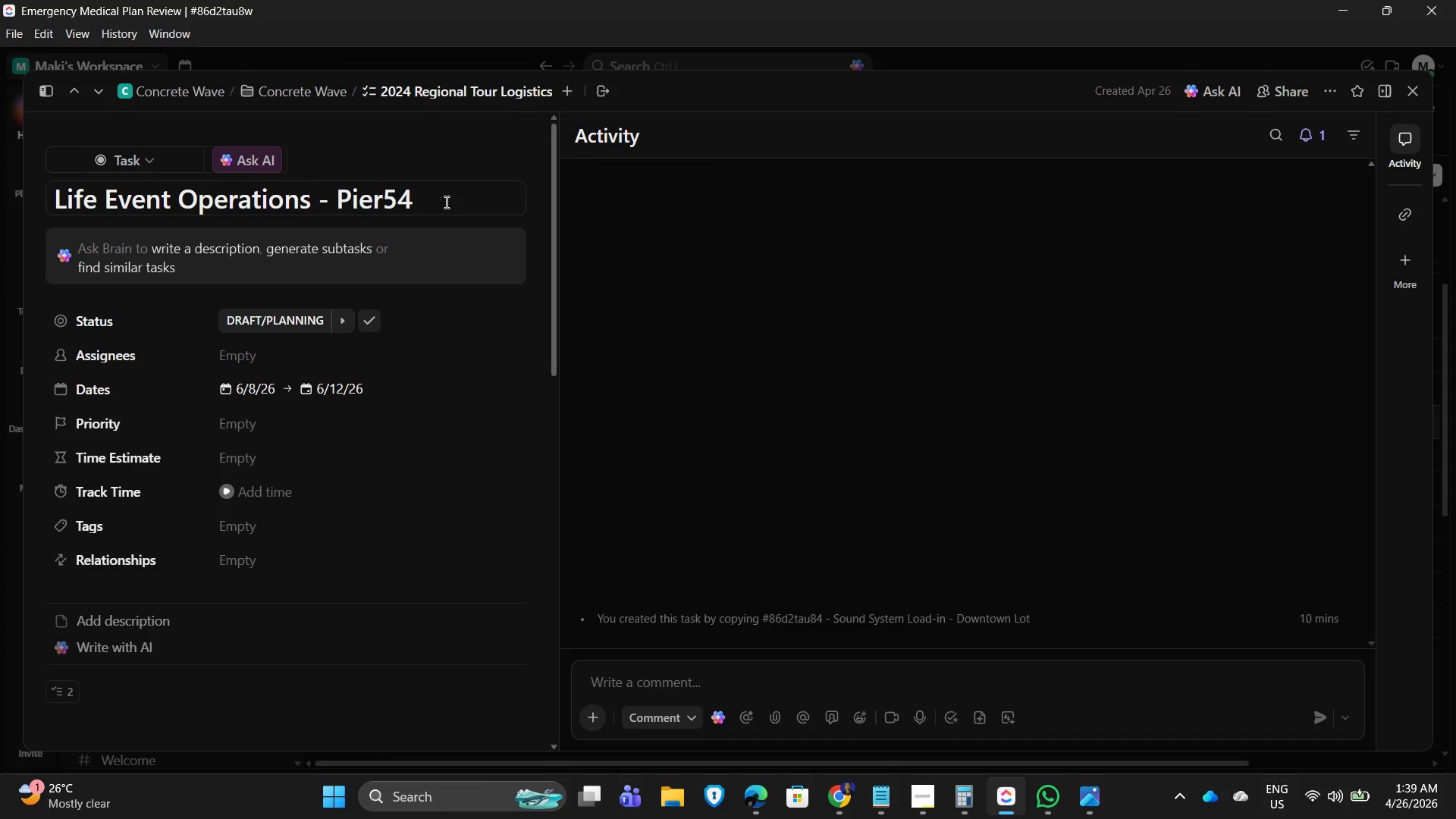 
key(ArrowLeft)
 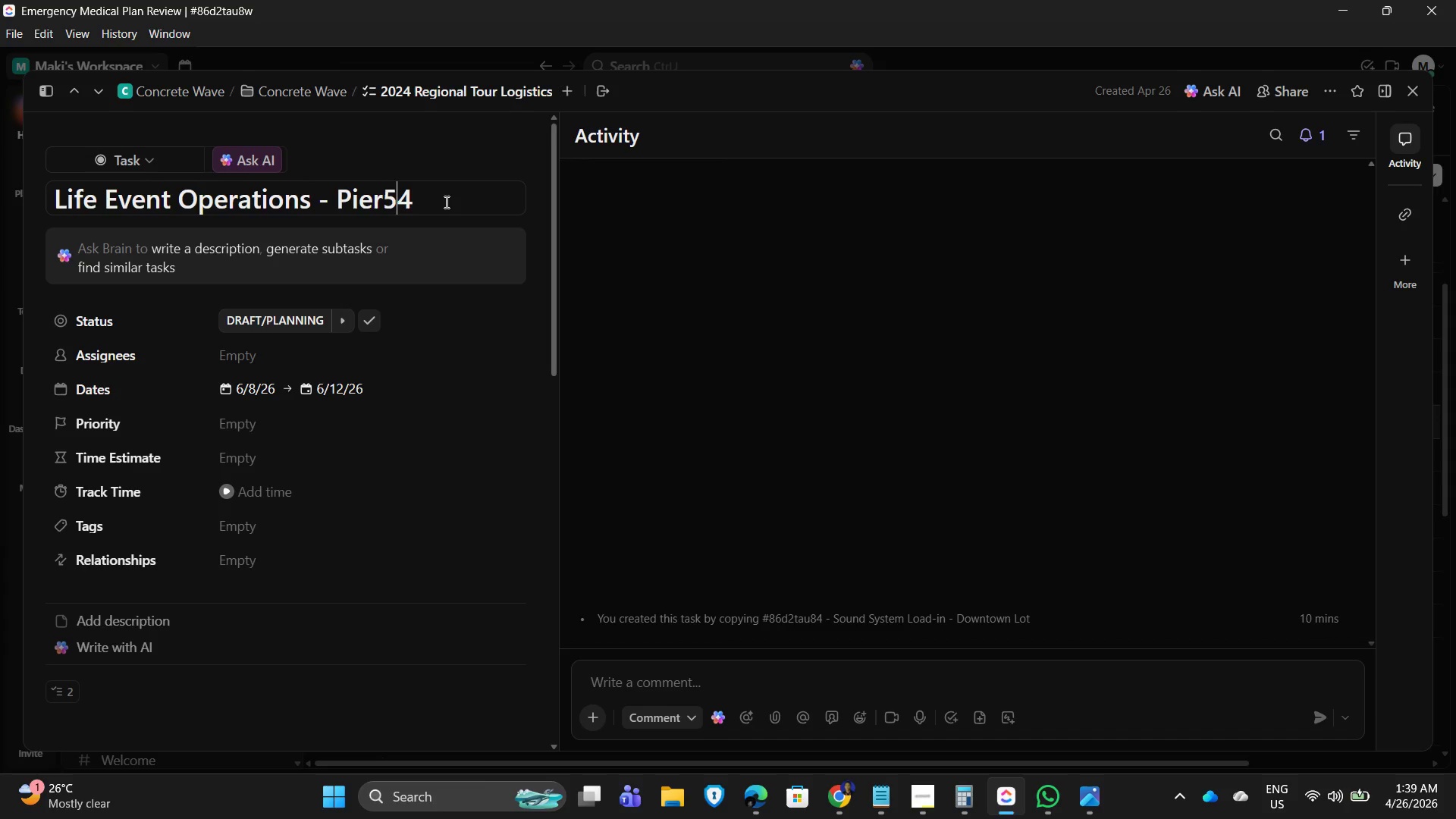 
key(ArrowLeft)
 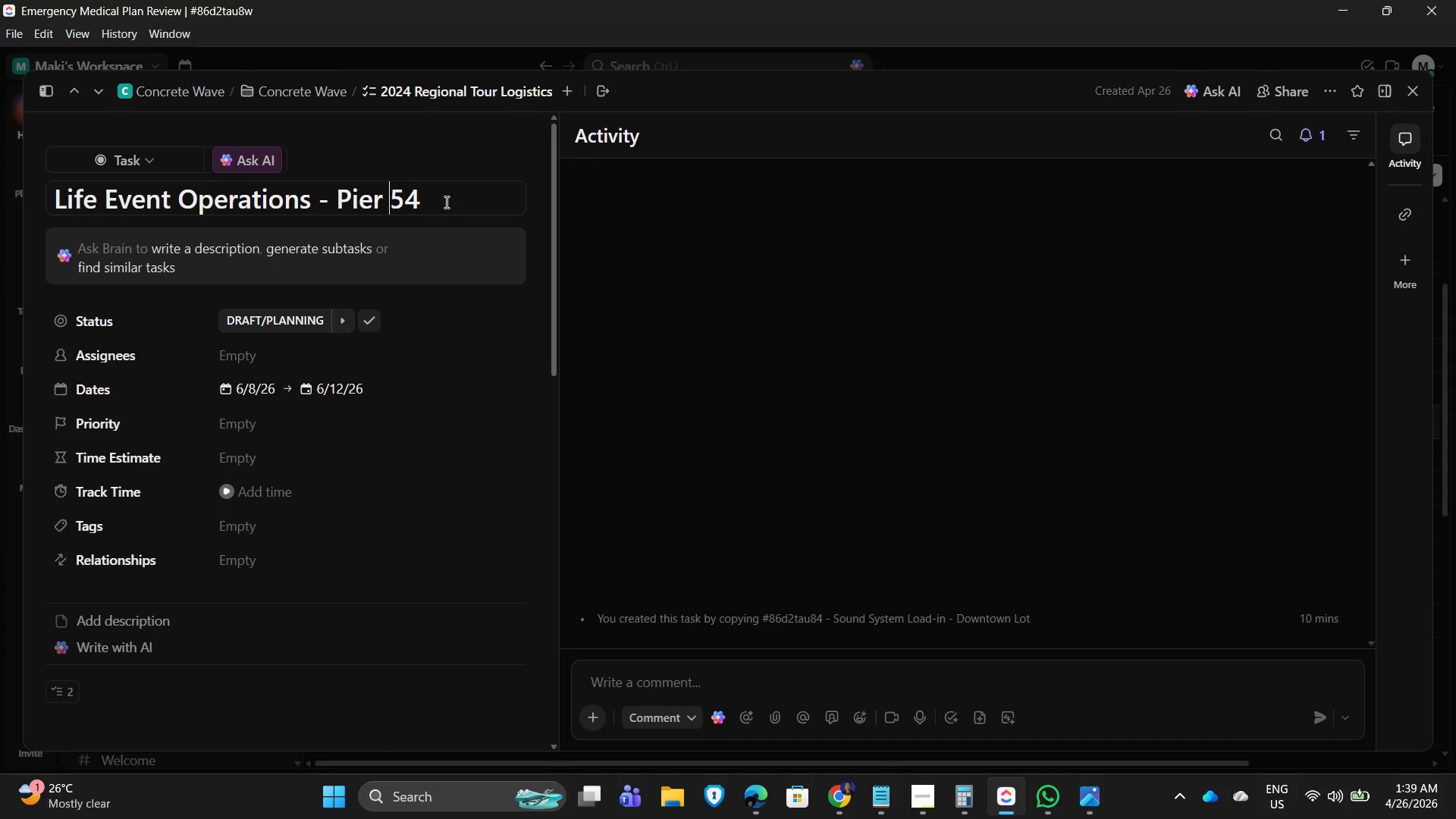 
key(Space)
 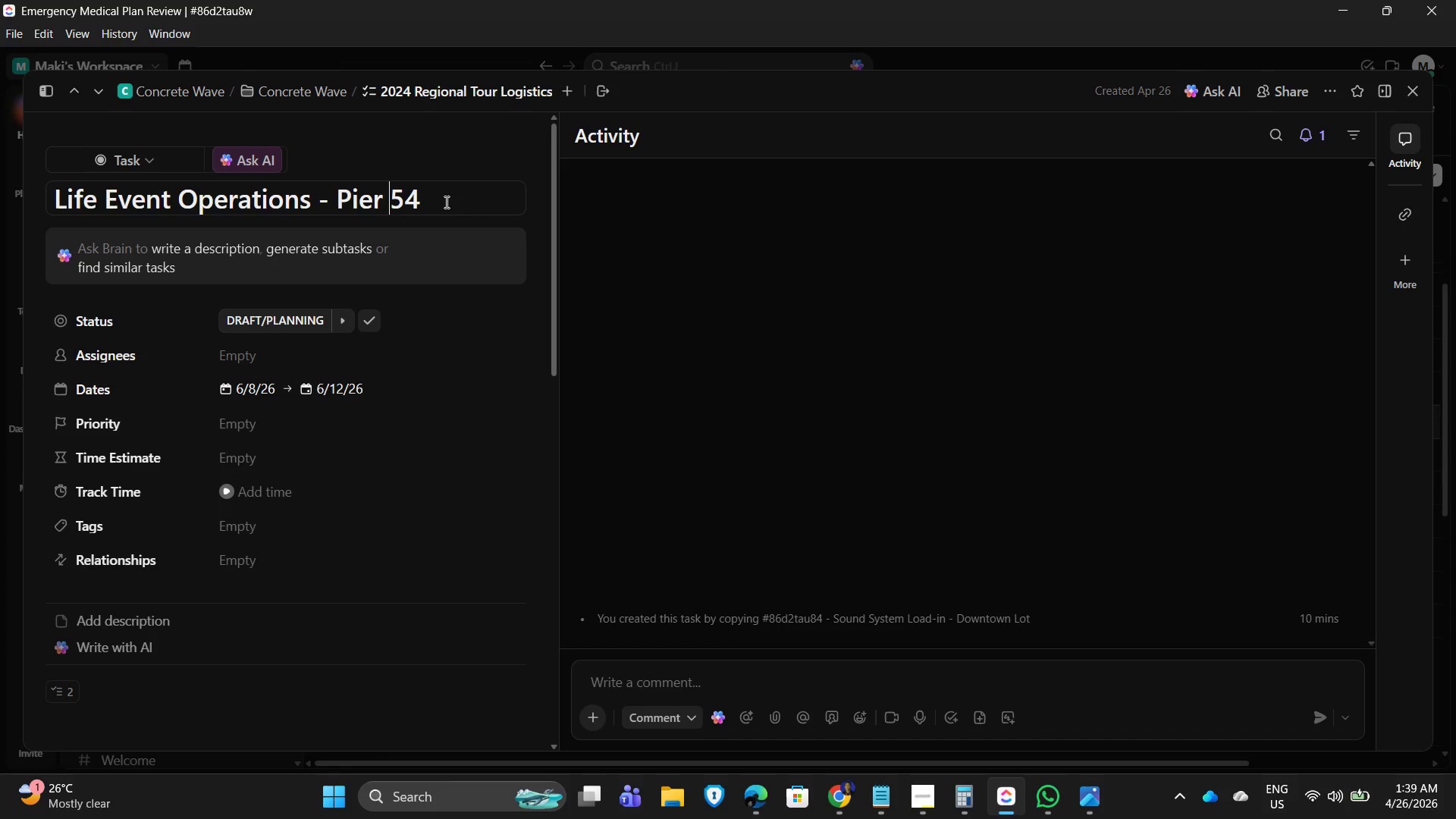 
key(ArrowRight)
 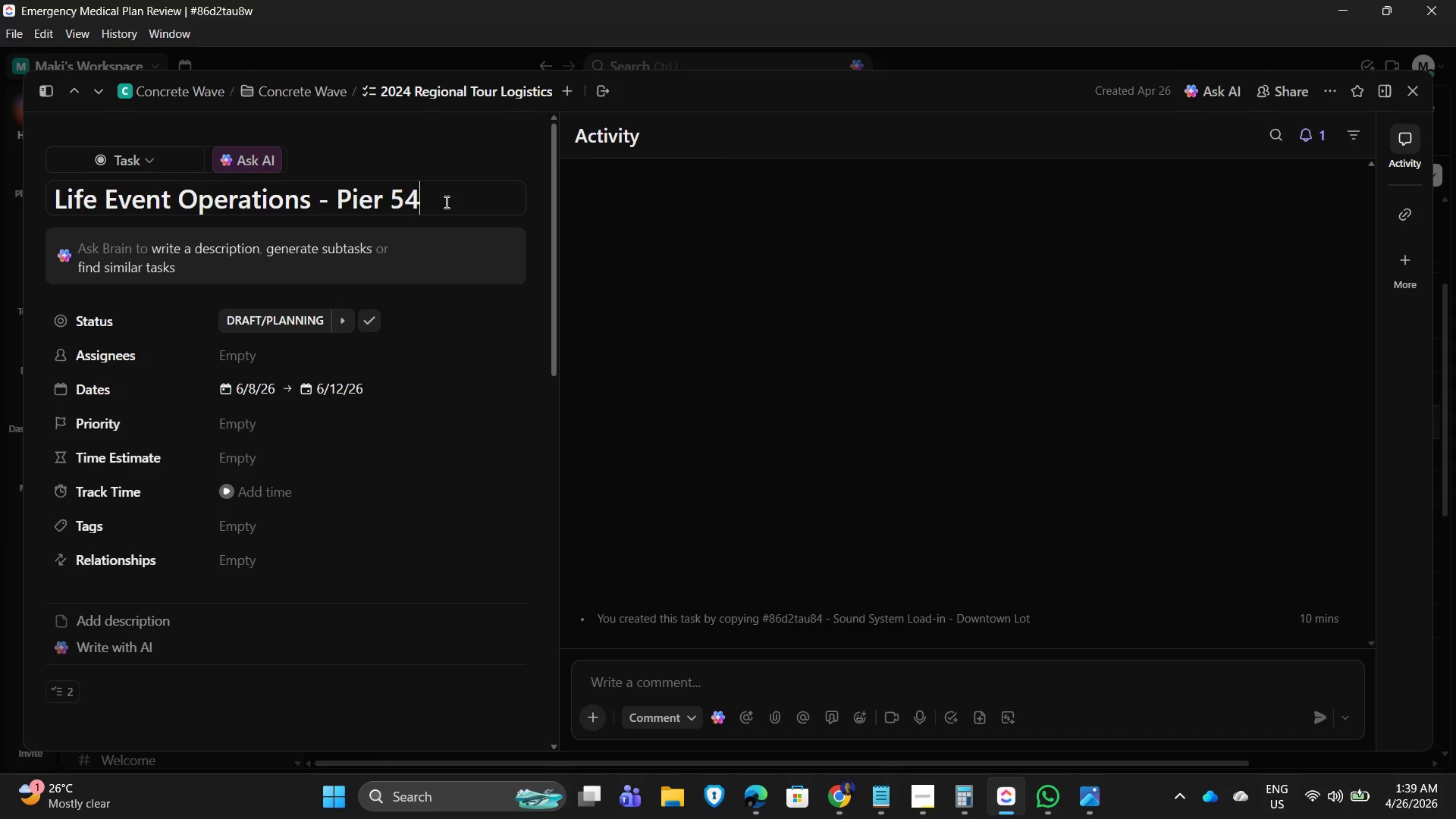 
key(ArrowRight)
 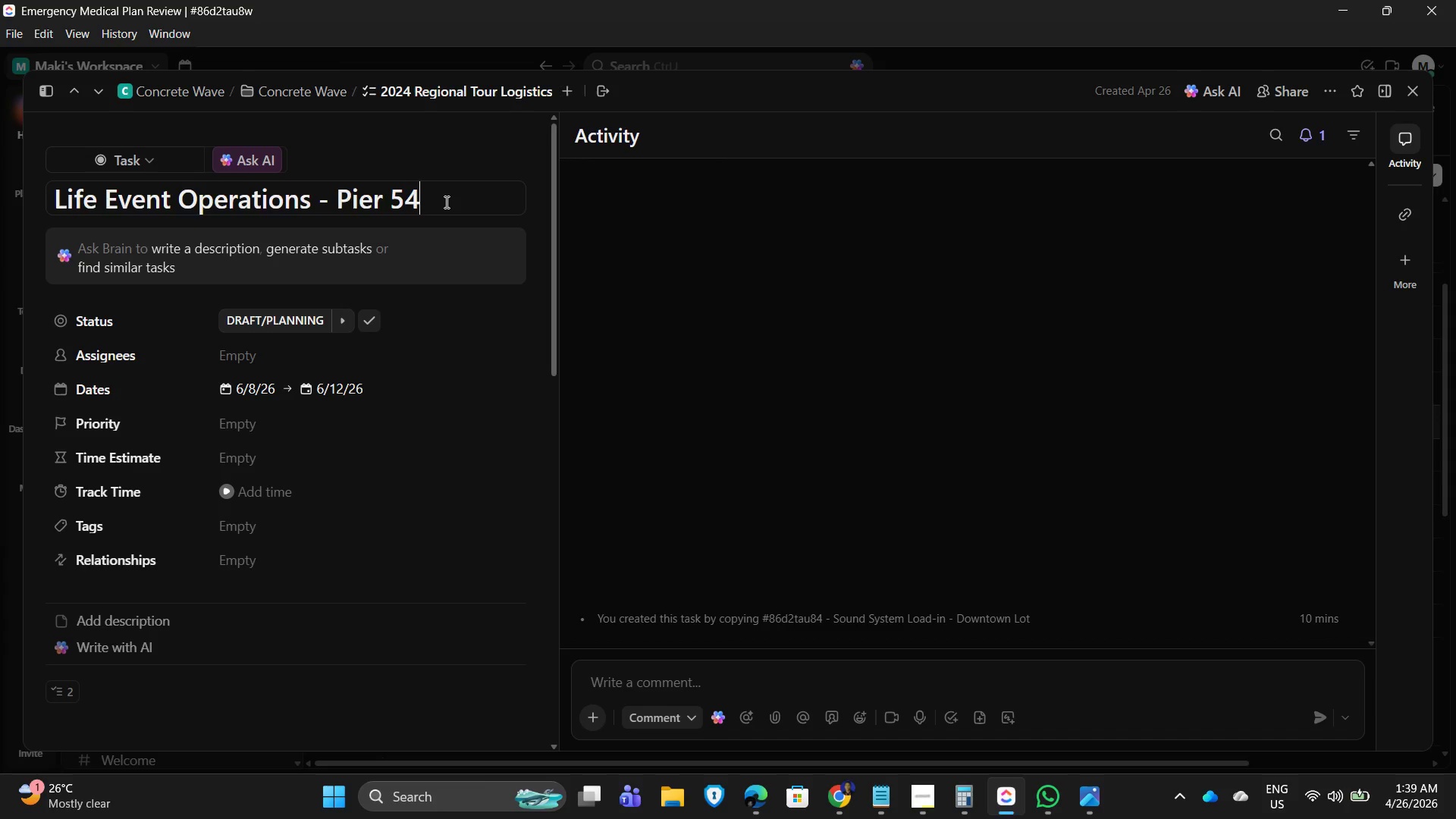 
key(ArrowRight)
 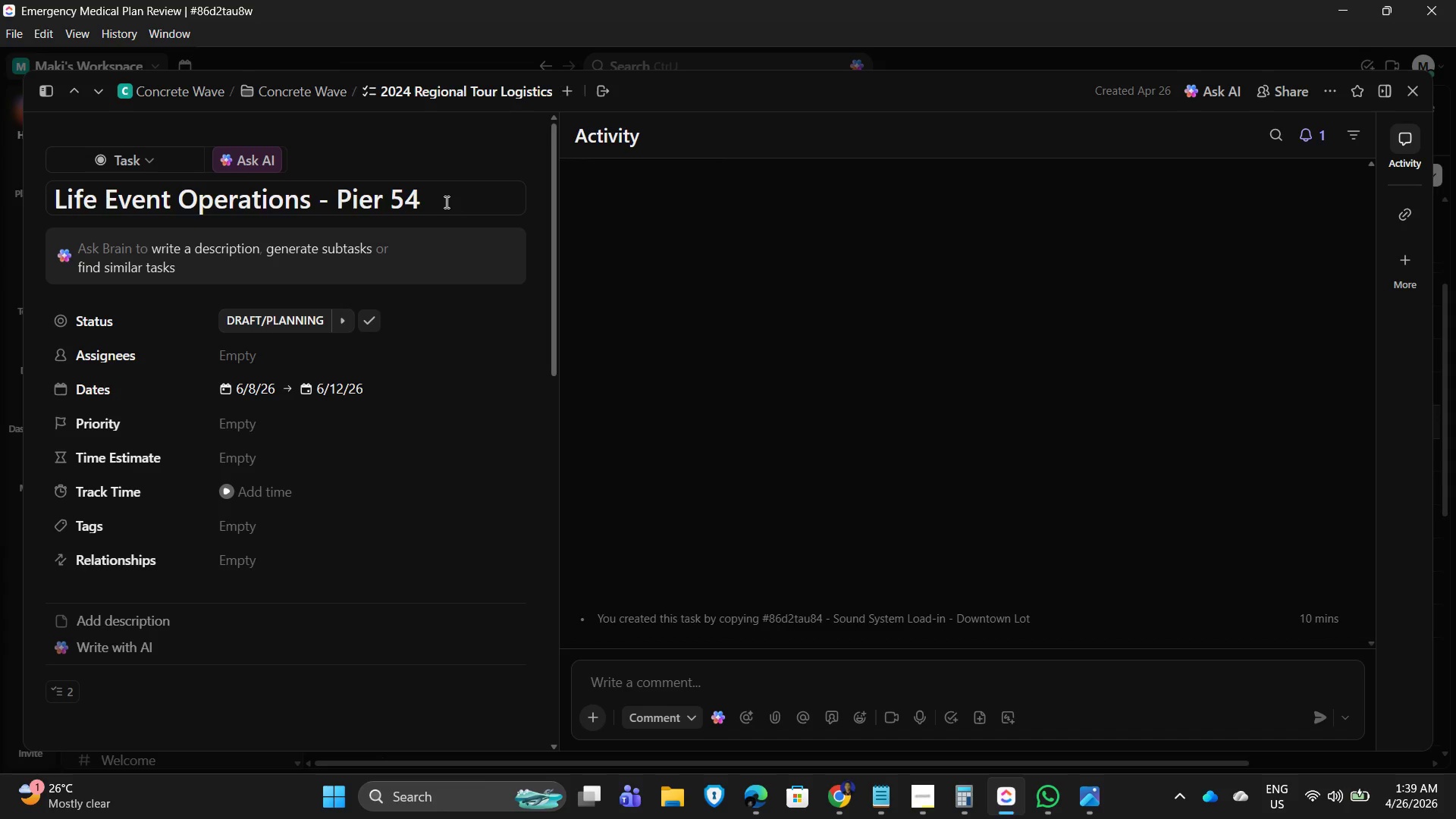 
key(NumpadEnter)
 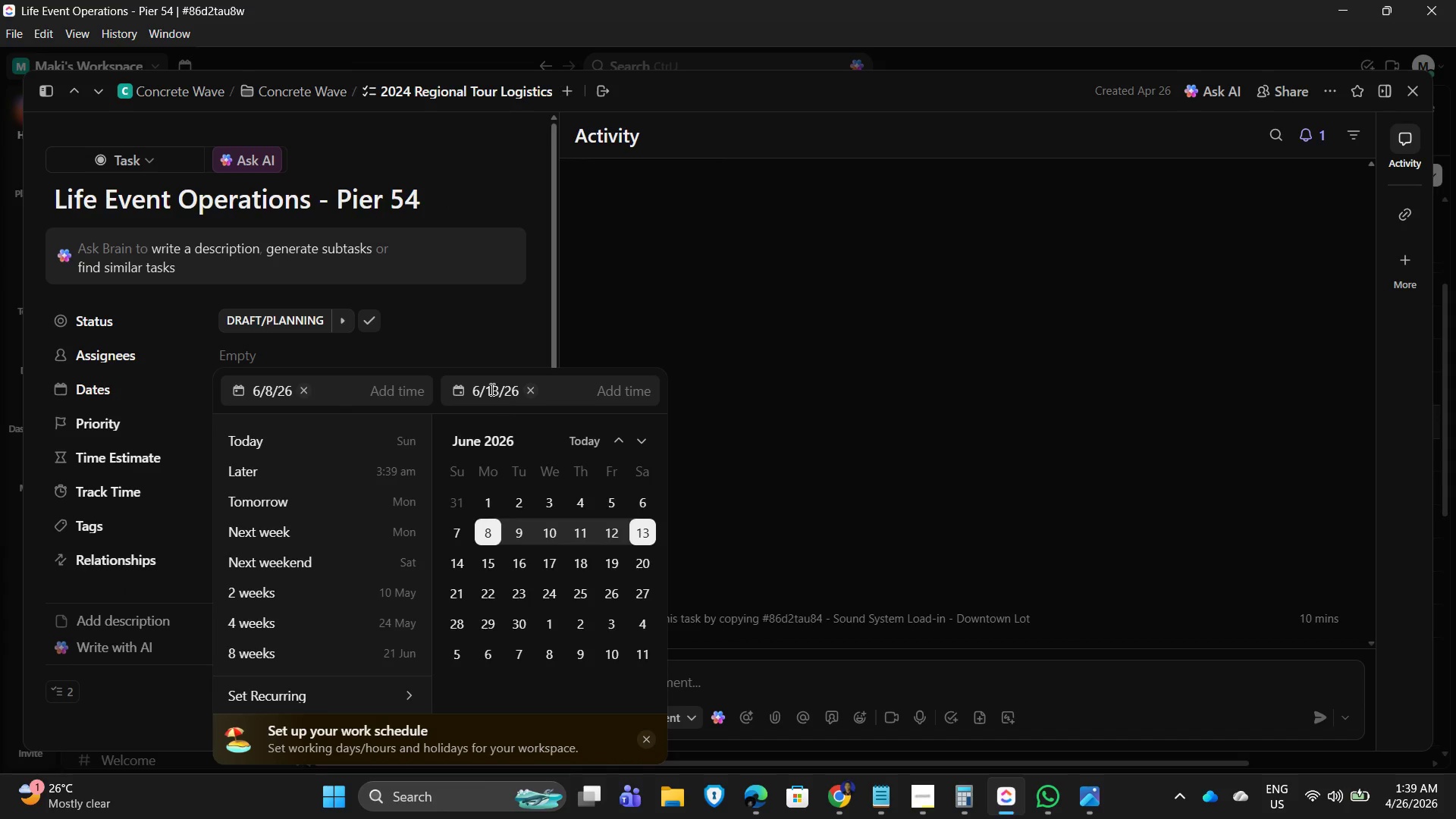 
wait(7.24)
 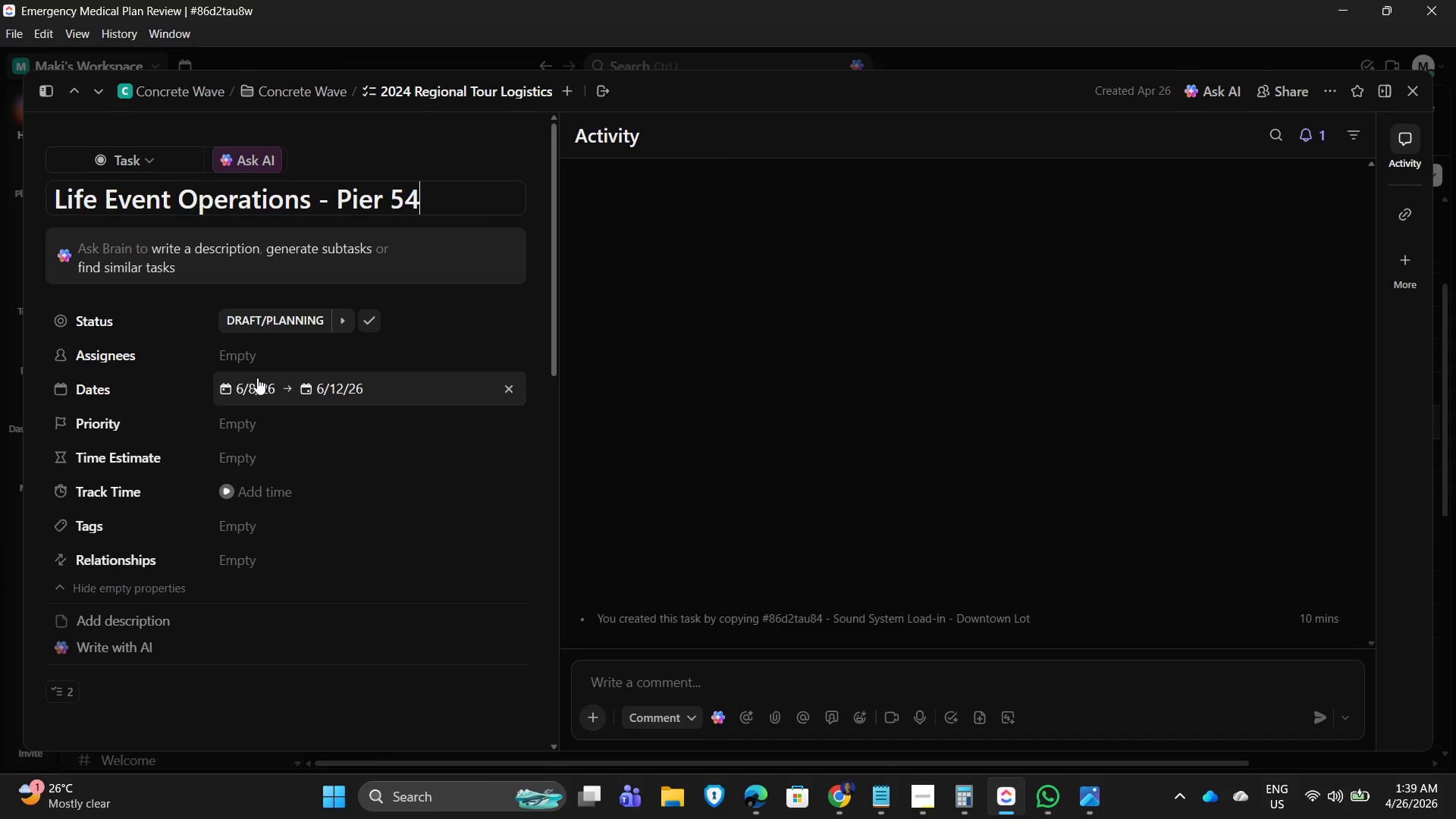 
left_click([303, 390])
 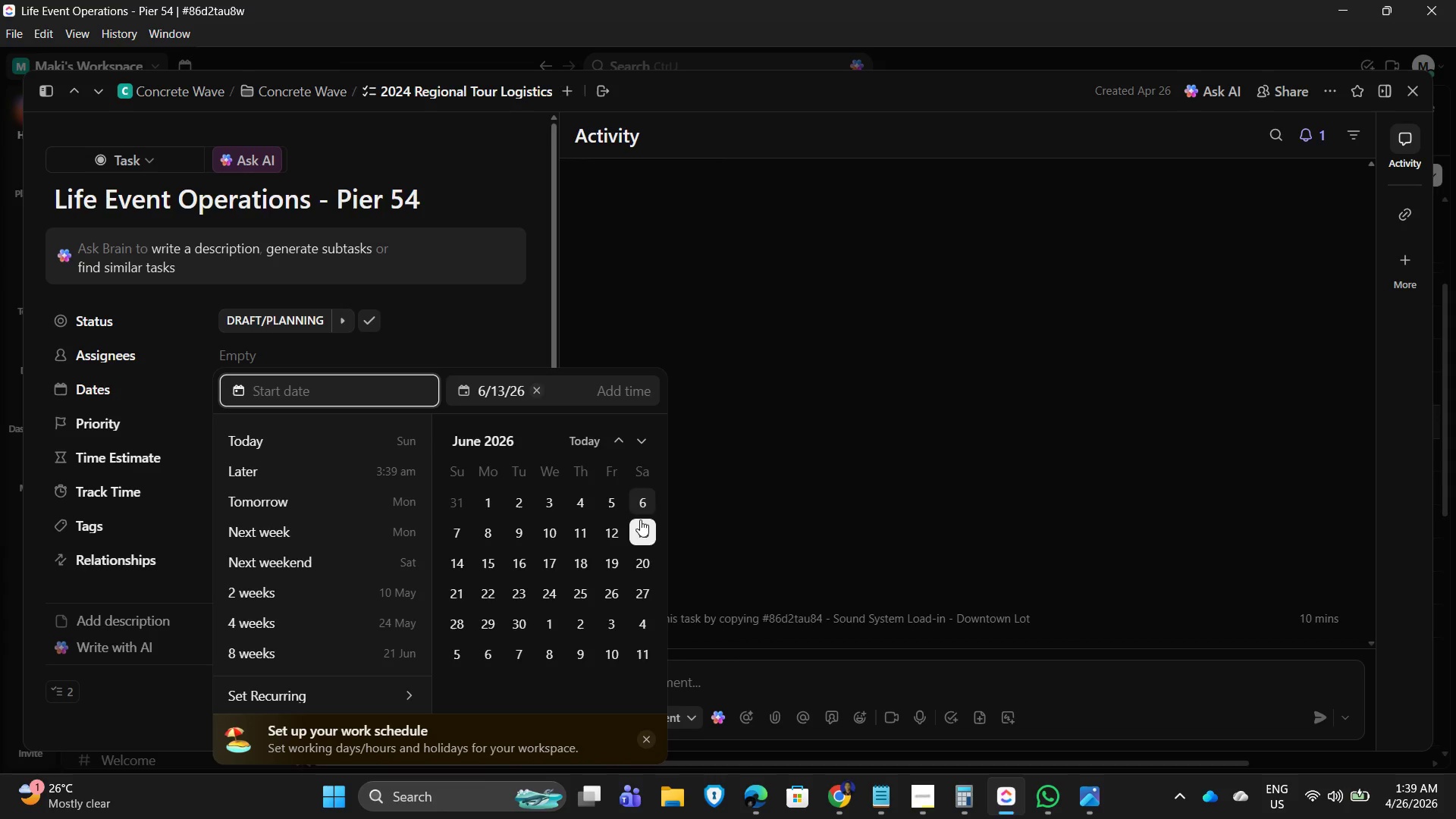 
wait(5.67)
 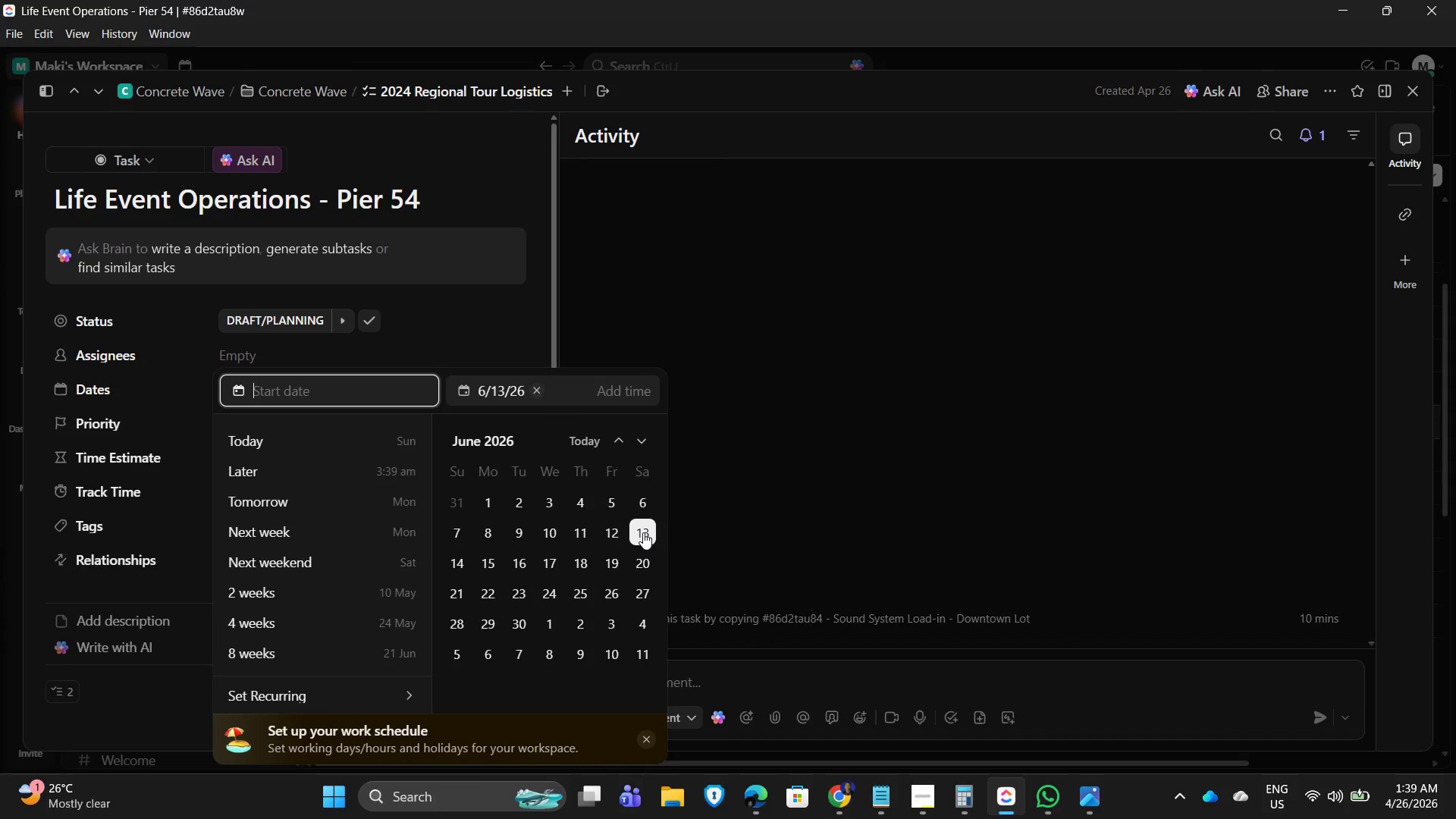 
left_click([636, 539])
 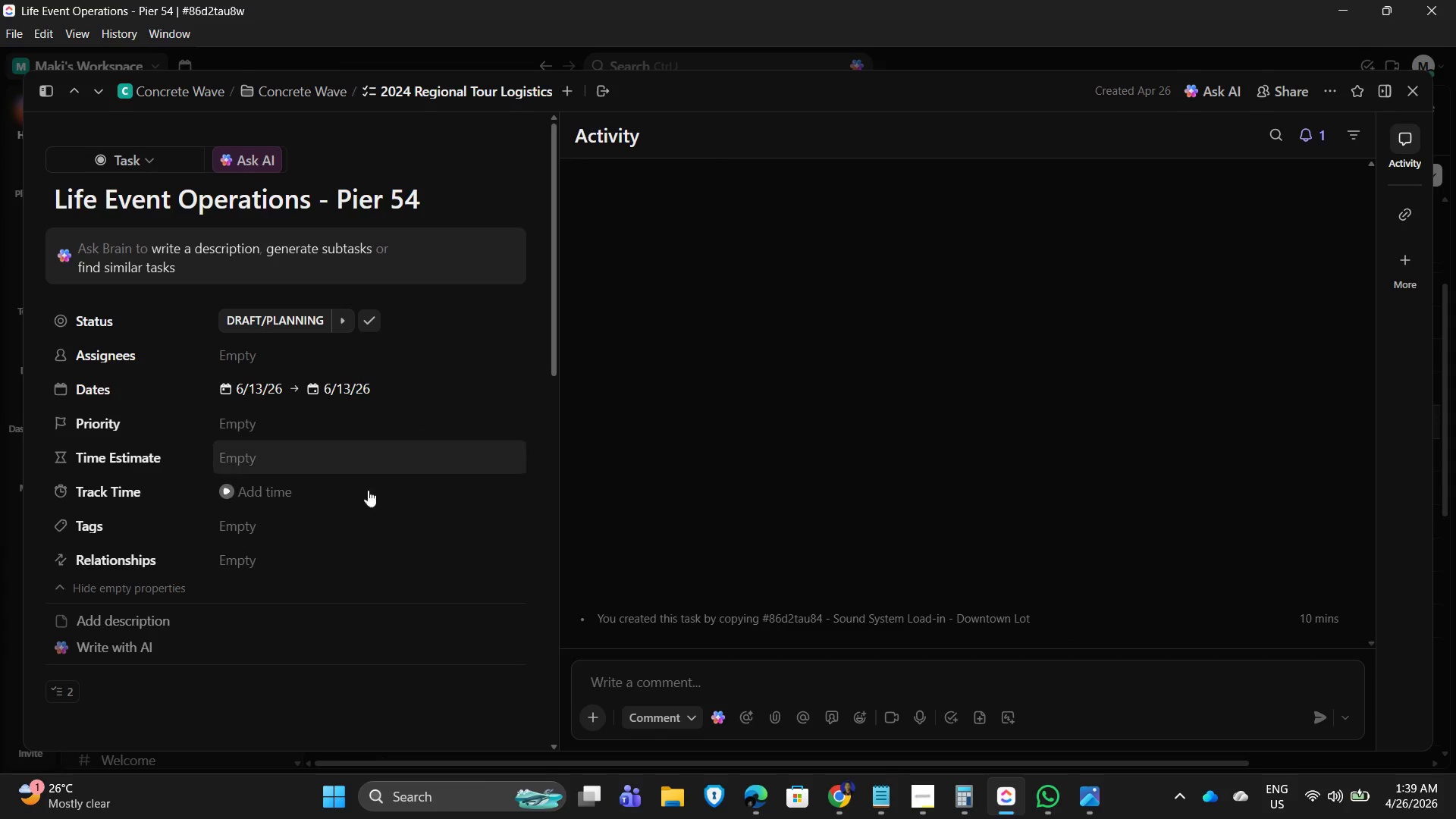 
wait(5.36)
 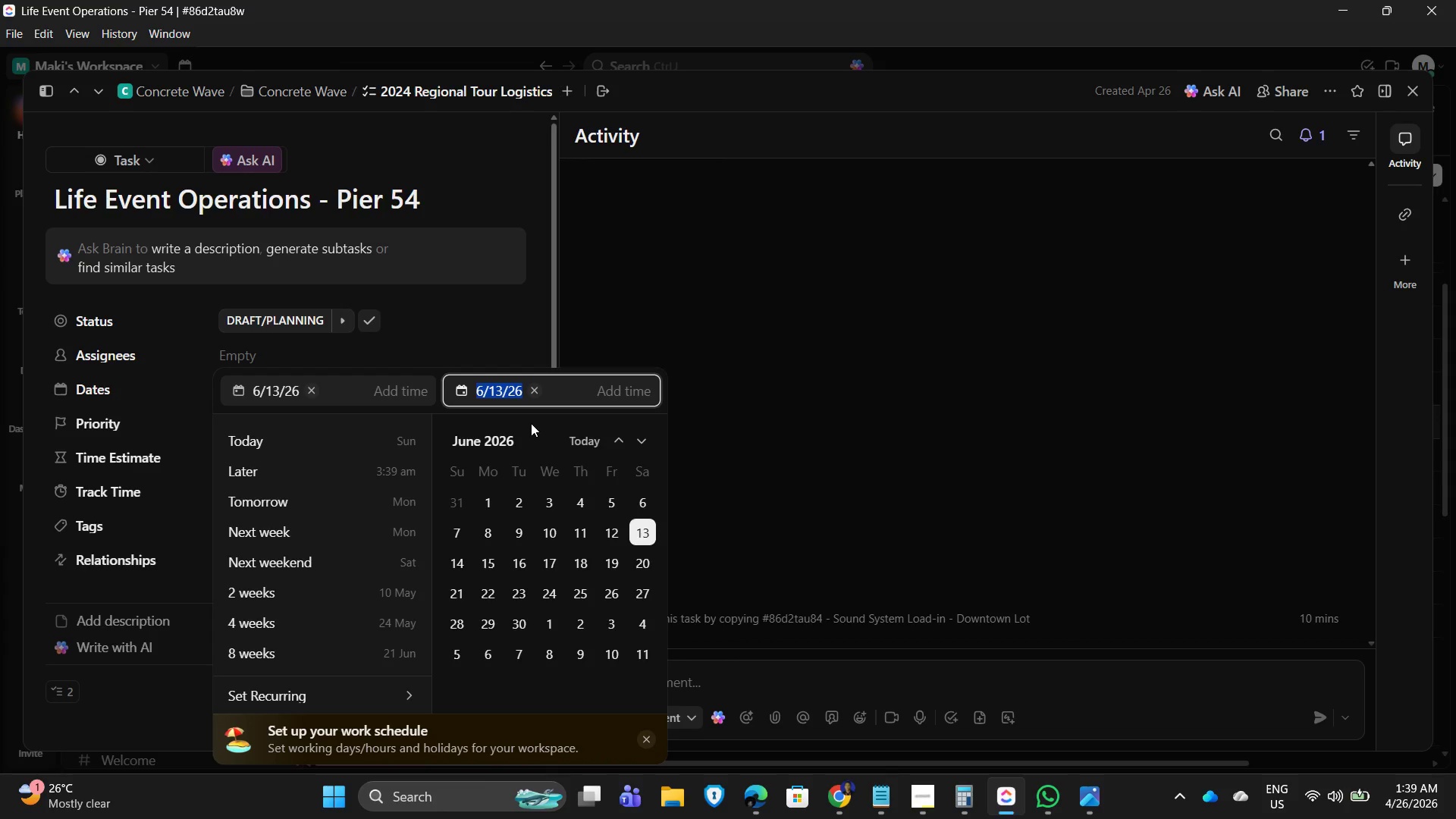 
scroll: coordinate [326, 598], scroll_direction: down, amount: 10.0
 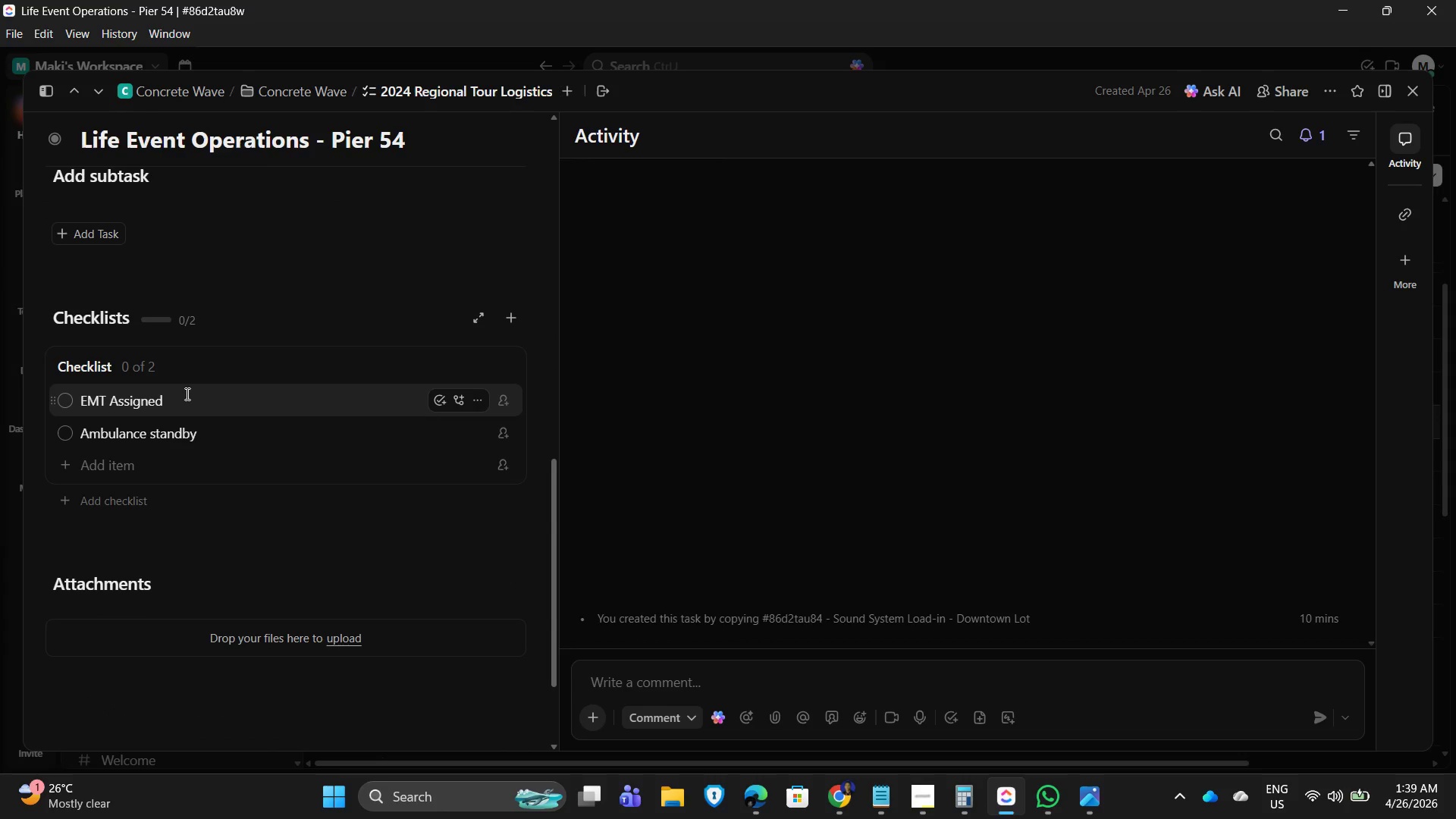 
left_click_drag(start_coordinate=[183, 394], to_coordinate=[80, 406])
 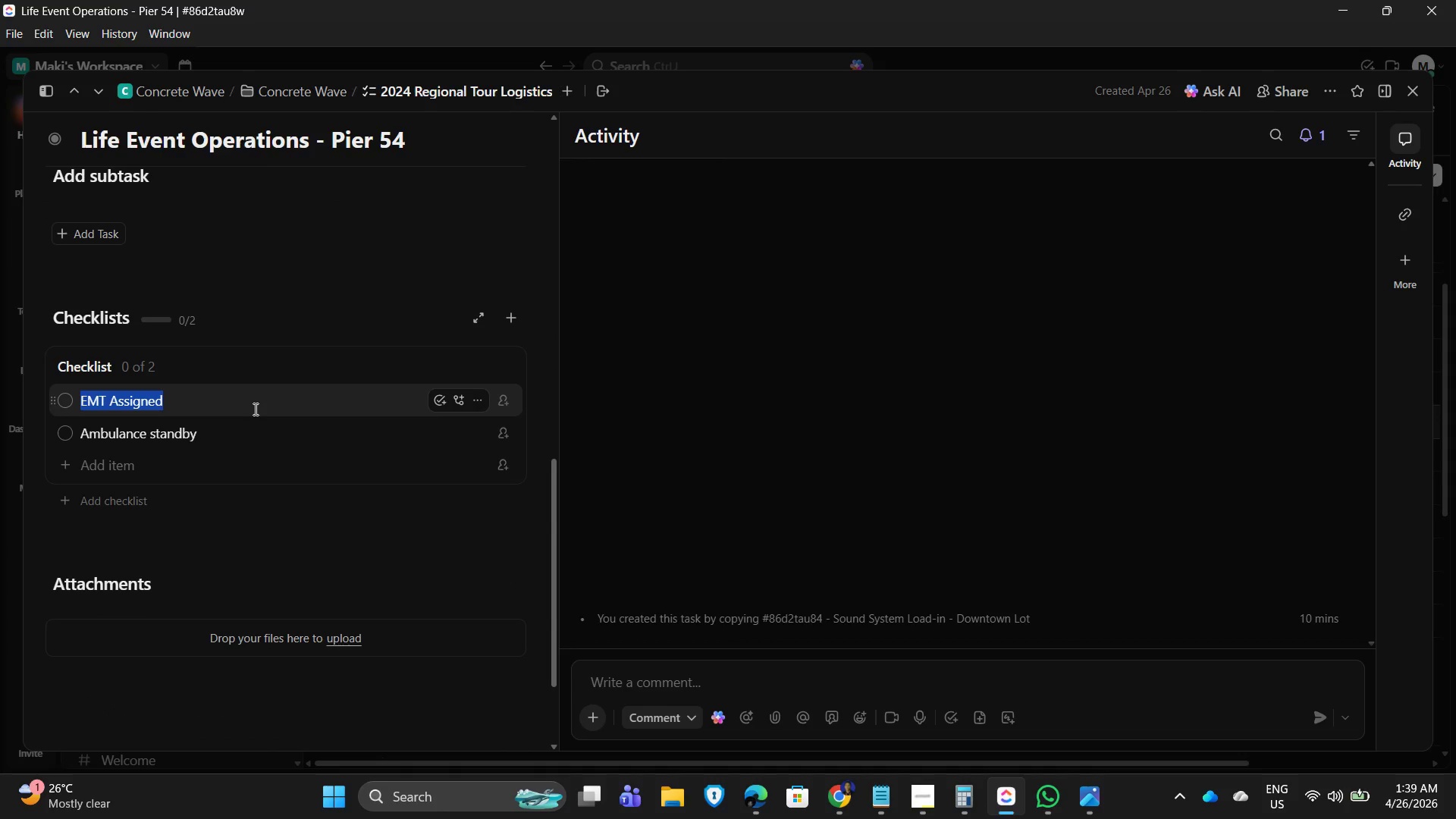 
key(Backspace)
type(Staff deployed)
 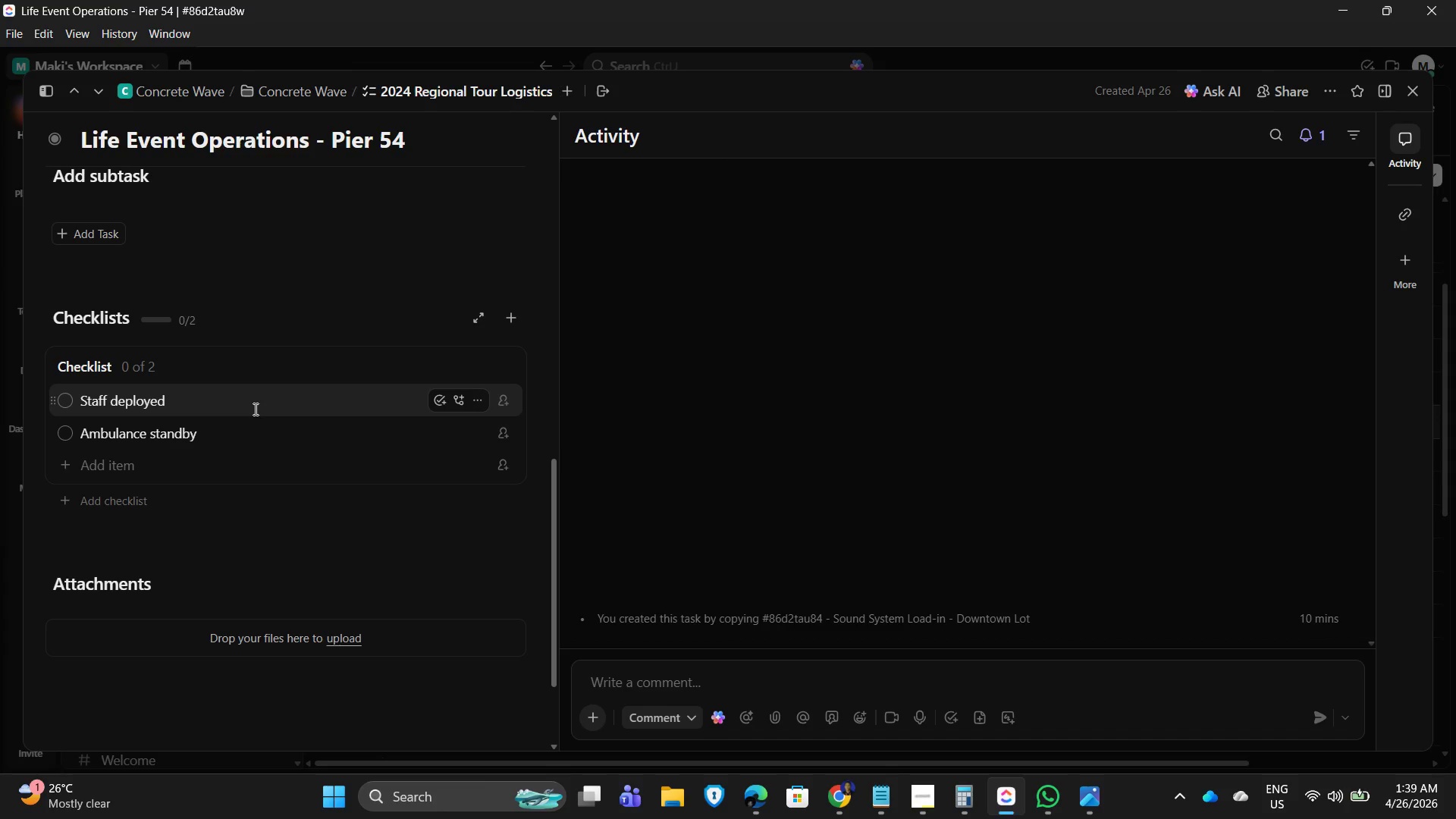 
 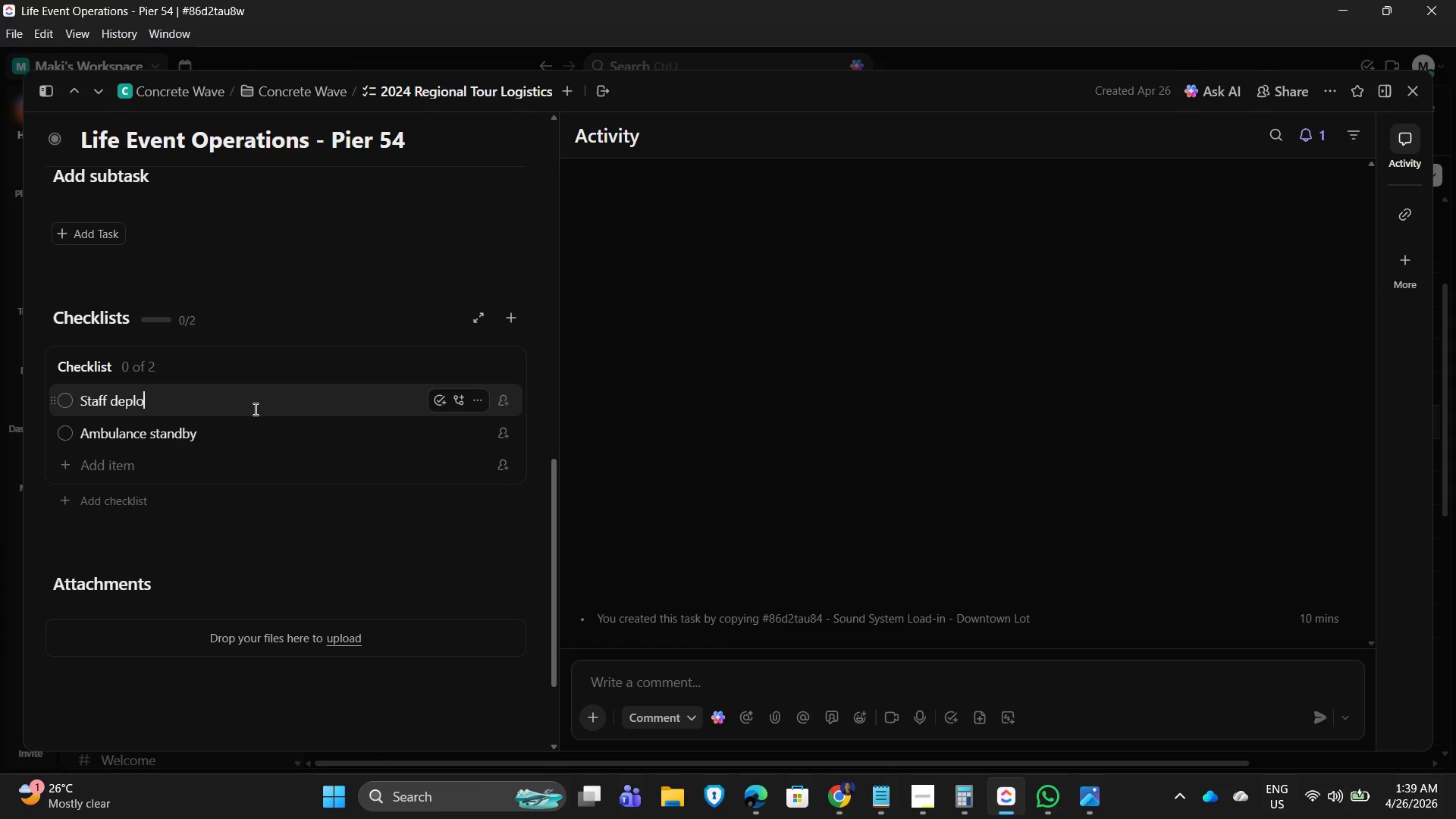 
key(Enter)
 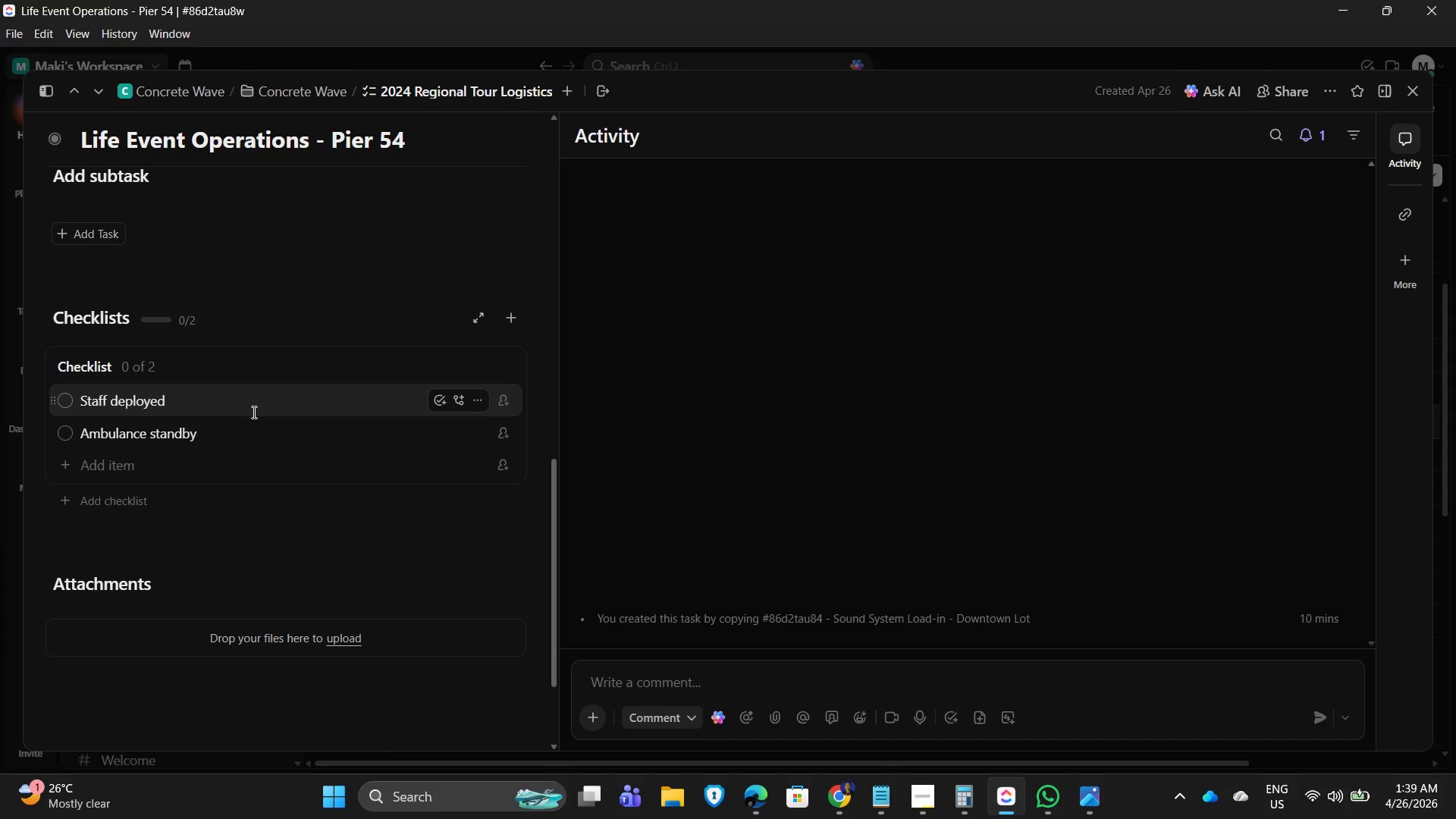 
left_click([220, 441])
 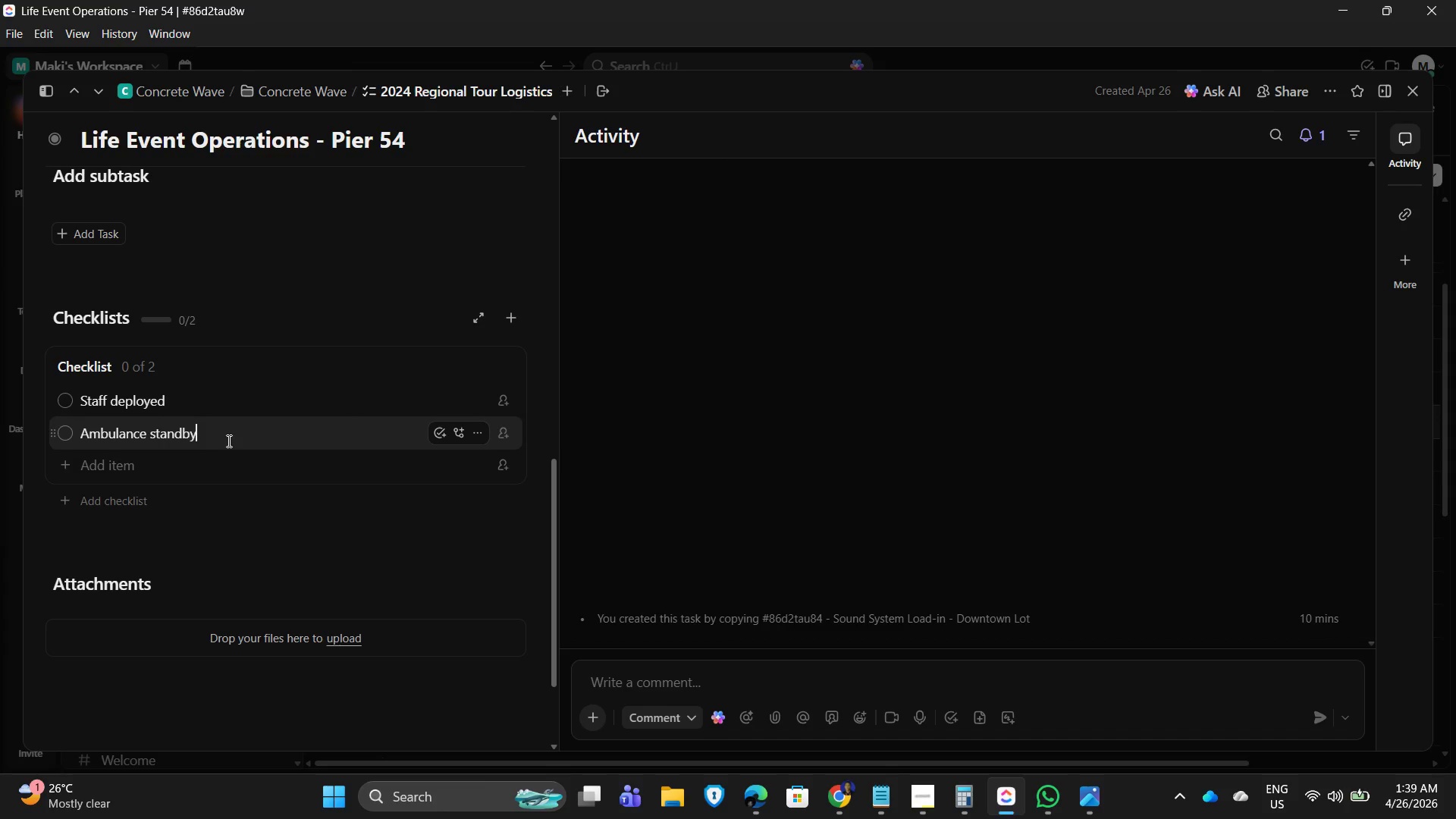 
left_click_drag(start_coordinate=[228, 441], to_coordinate=[0, 429])
 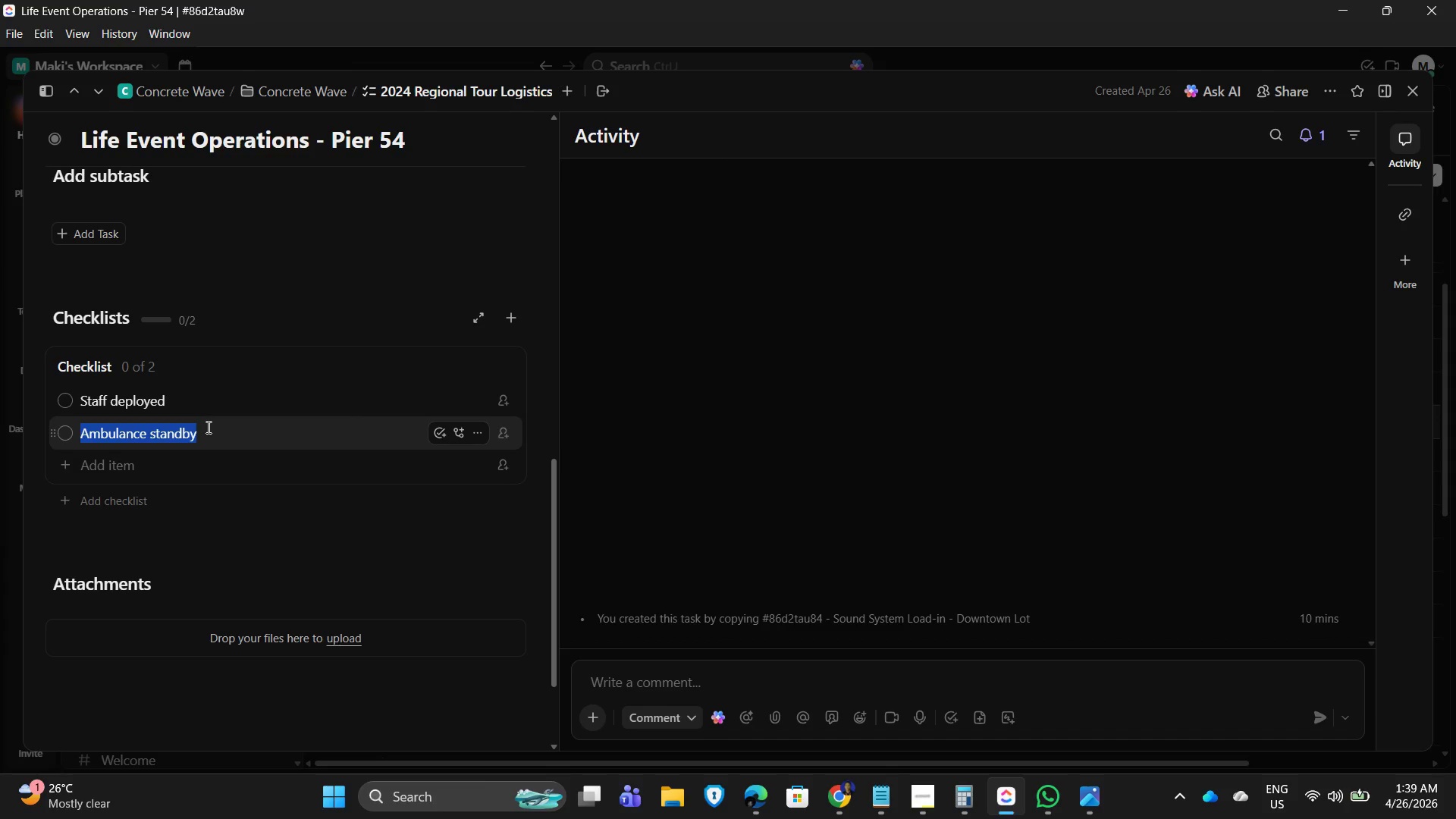 
type(Announcements active)
 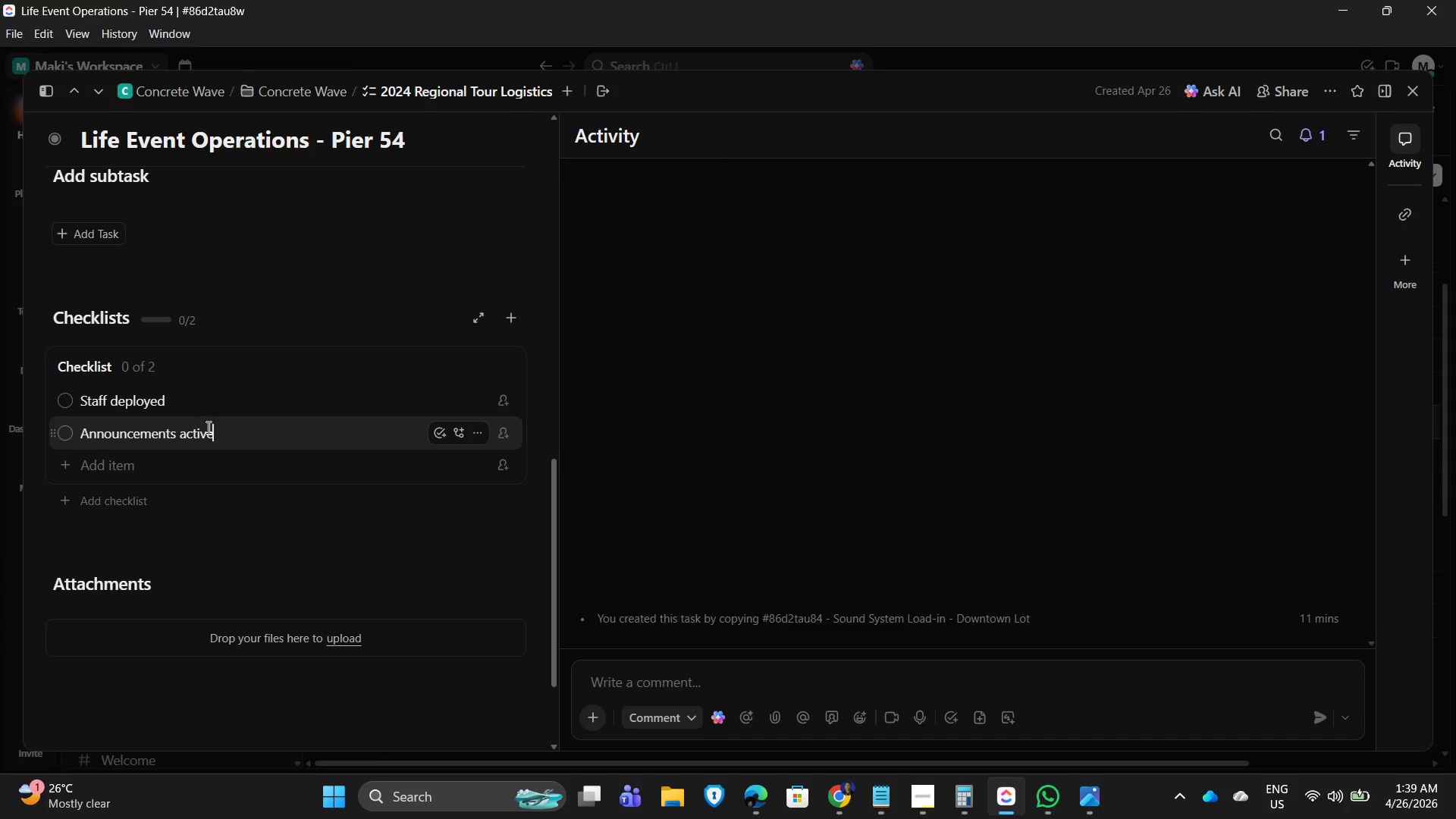 
key(Enter)
 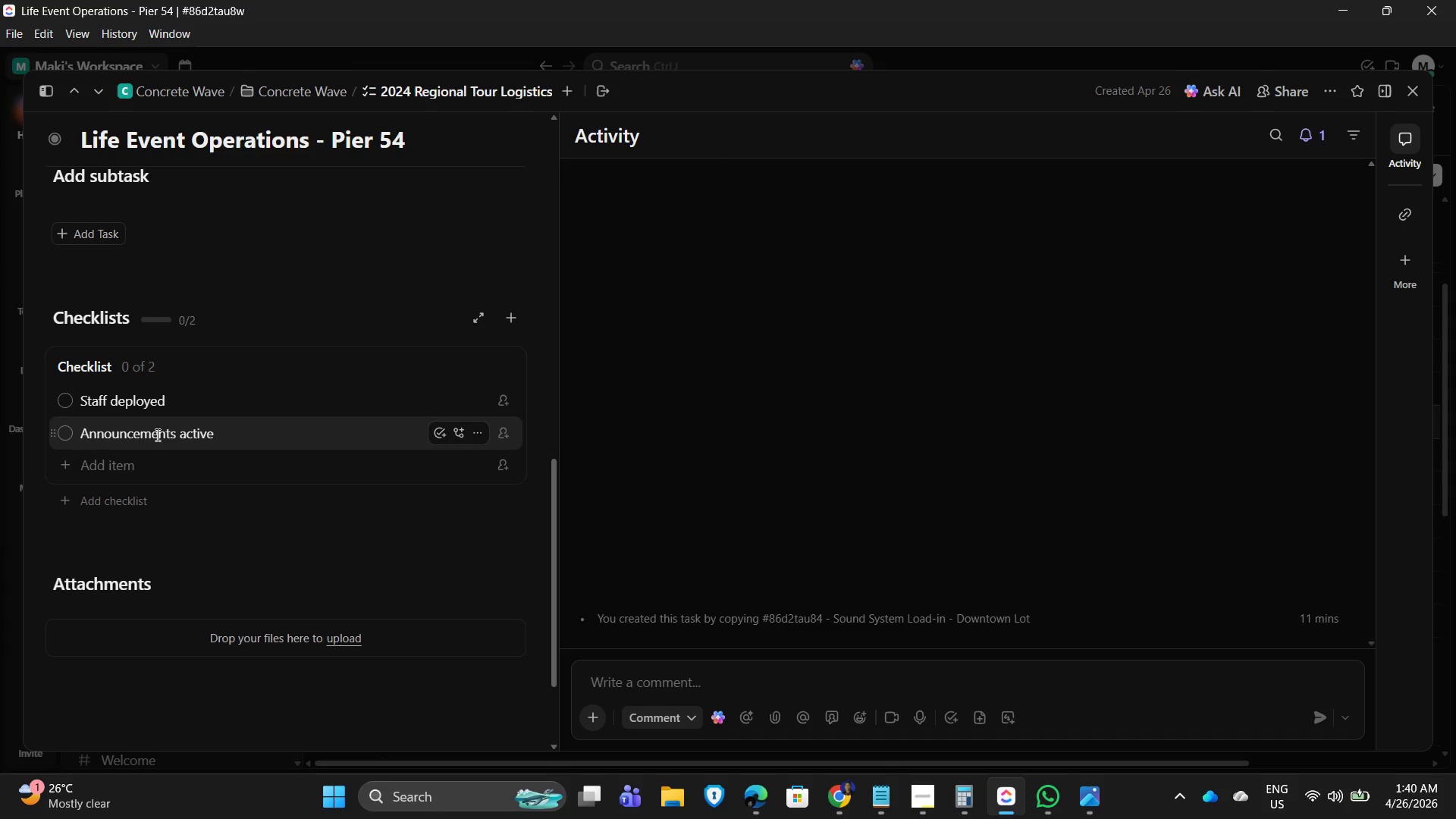 
scroll: coordinate [1455, 0], scroll_direction: up, amount: 5.0
 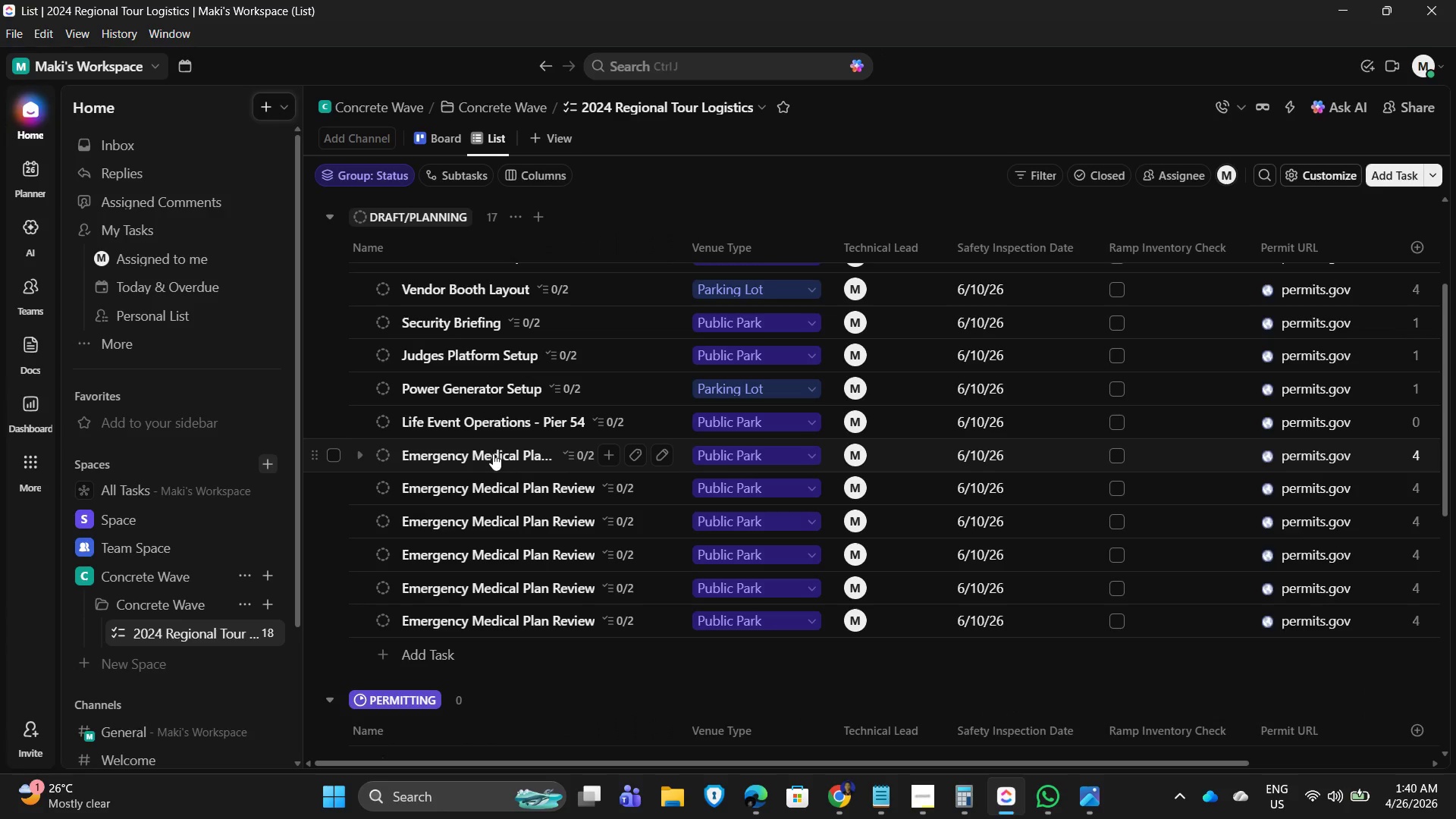 
wait(5.03)
 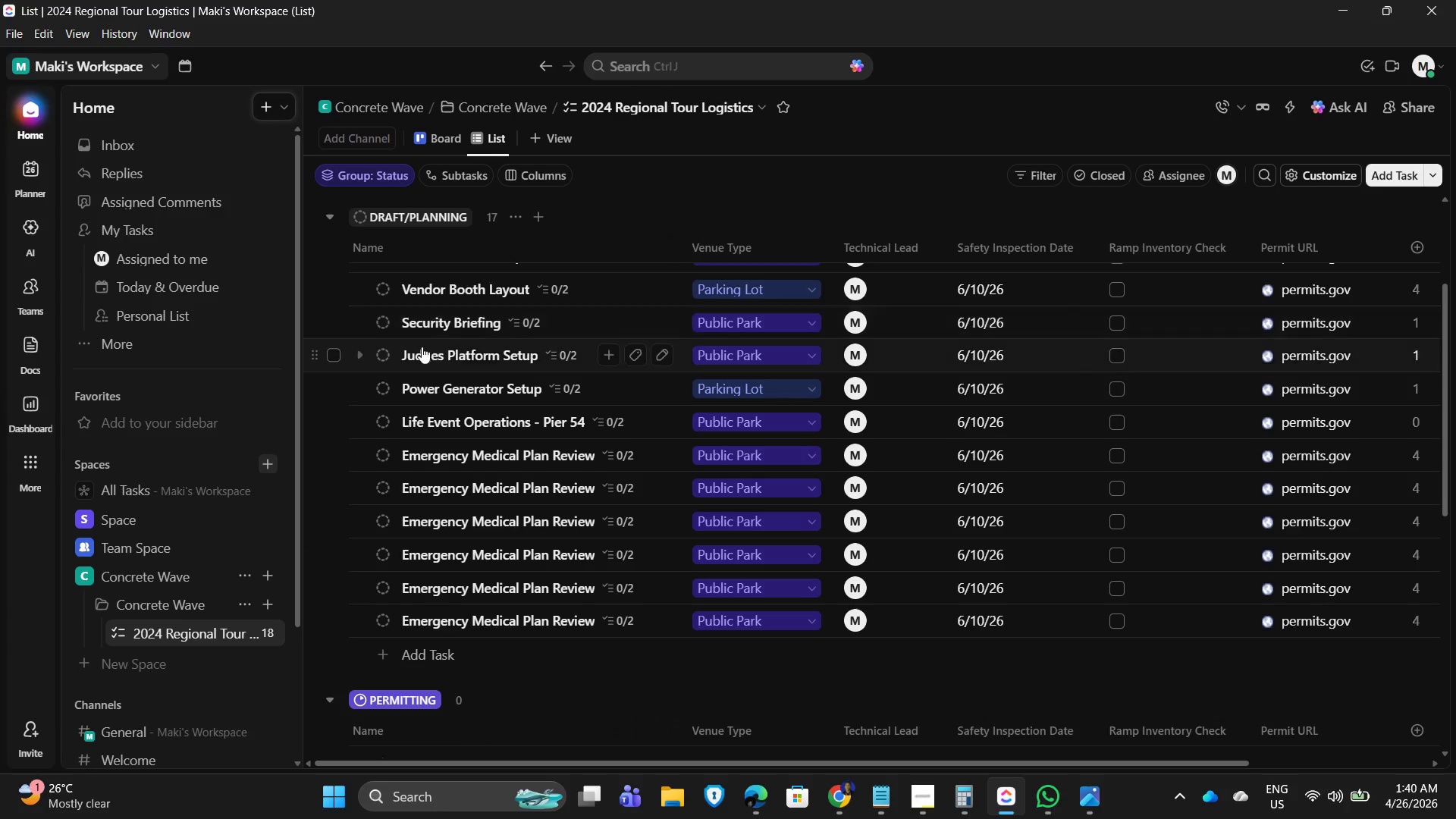 
left_click([340, 209])
 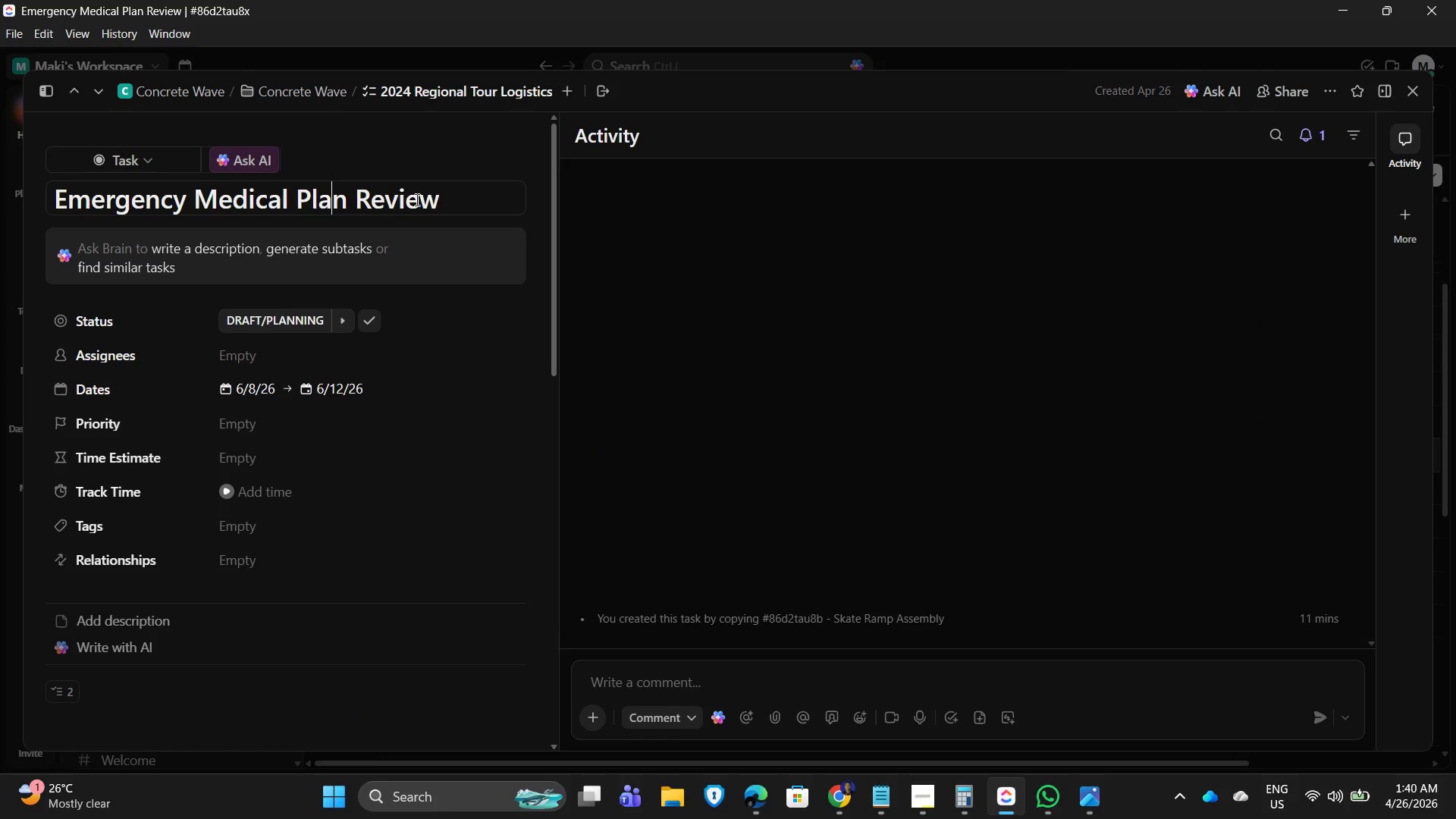 
key(Control+A)
 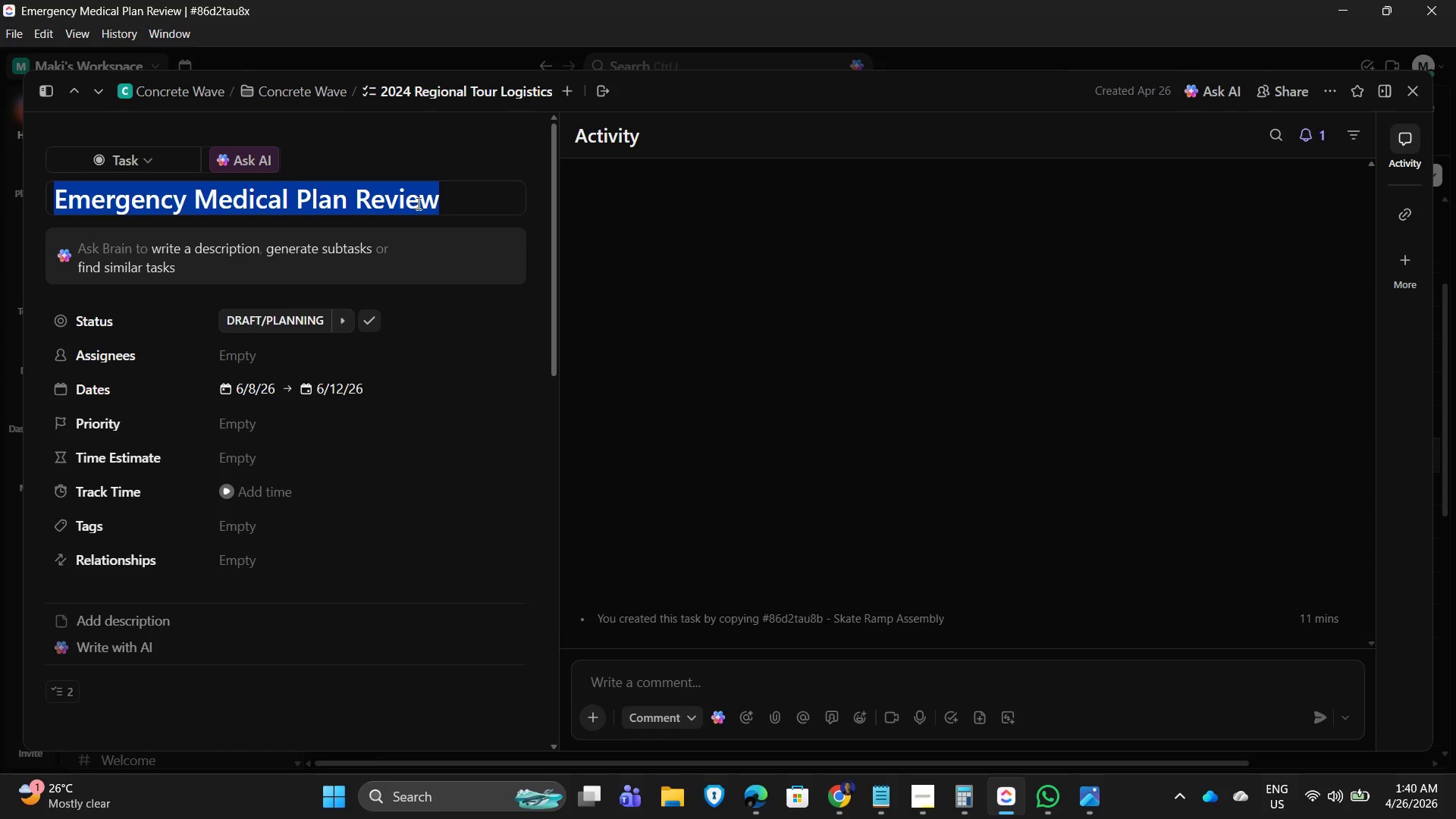 
key(Backspace)
 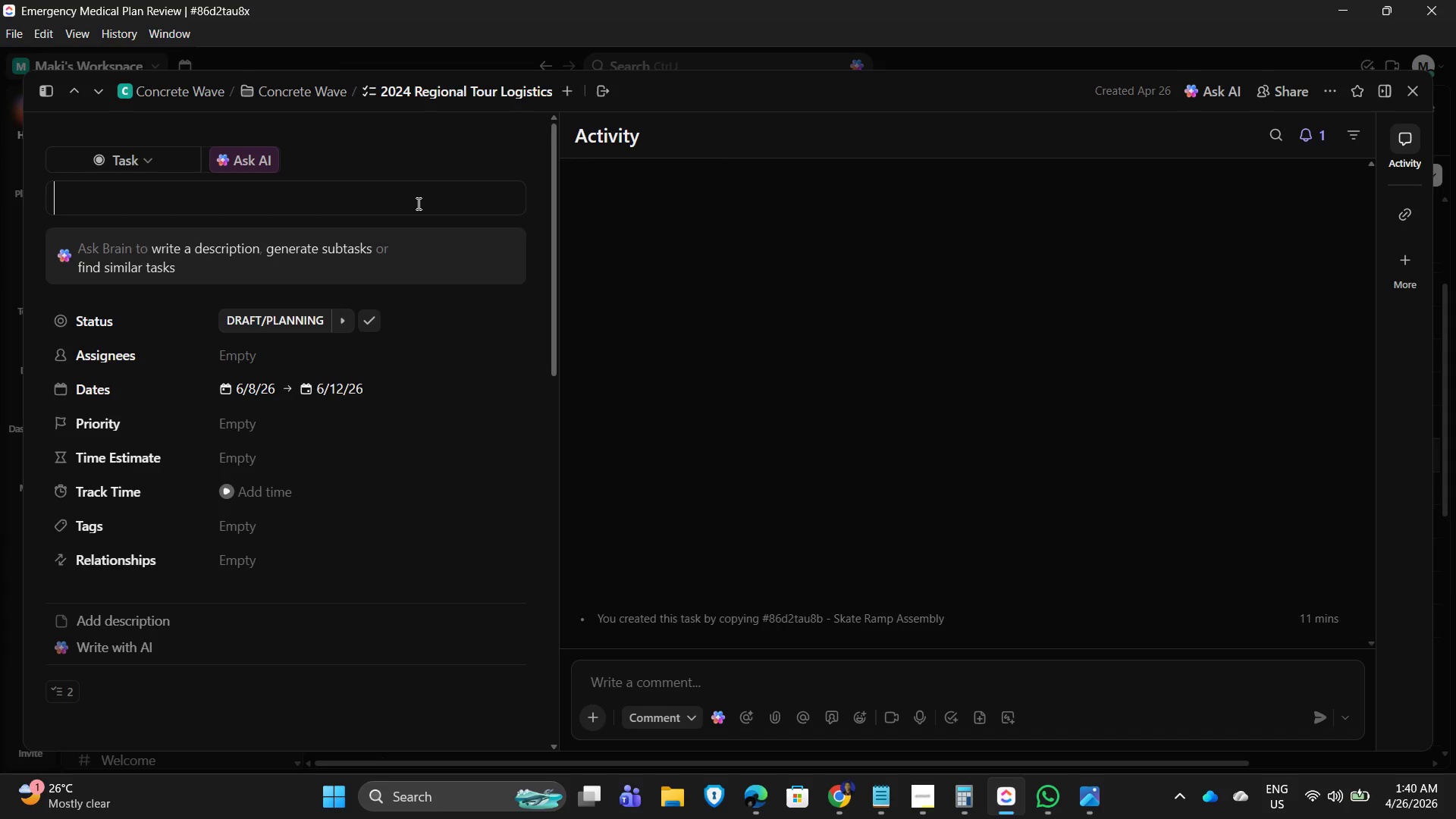 
type(Final Venuew Inspection)
 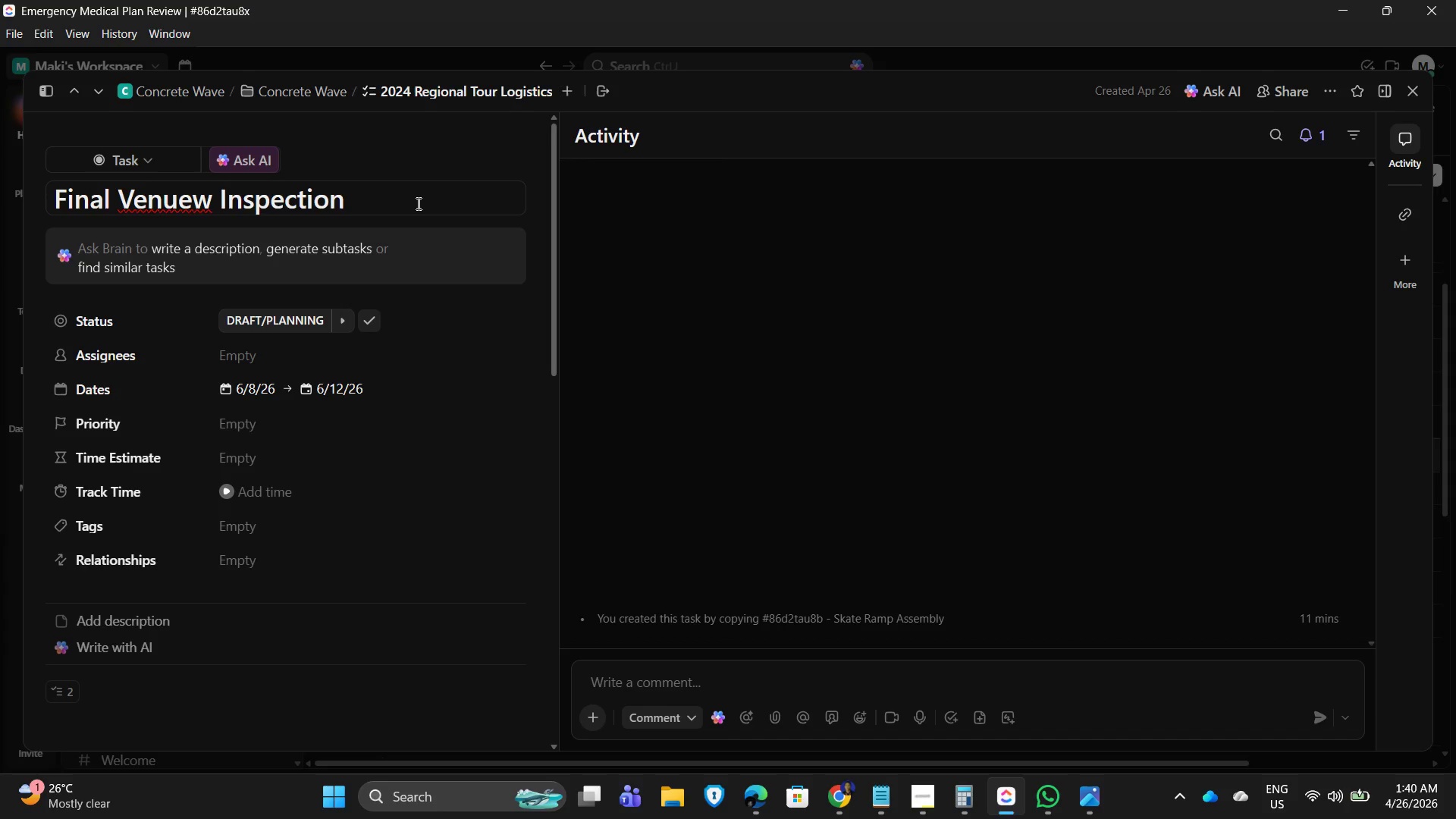 
left_click_drag(start_coordinate=[213, 197], to_coordinate=[213, 190])
 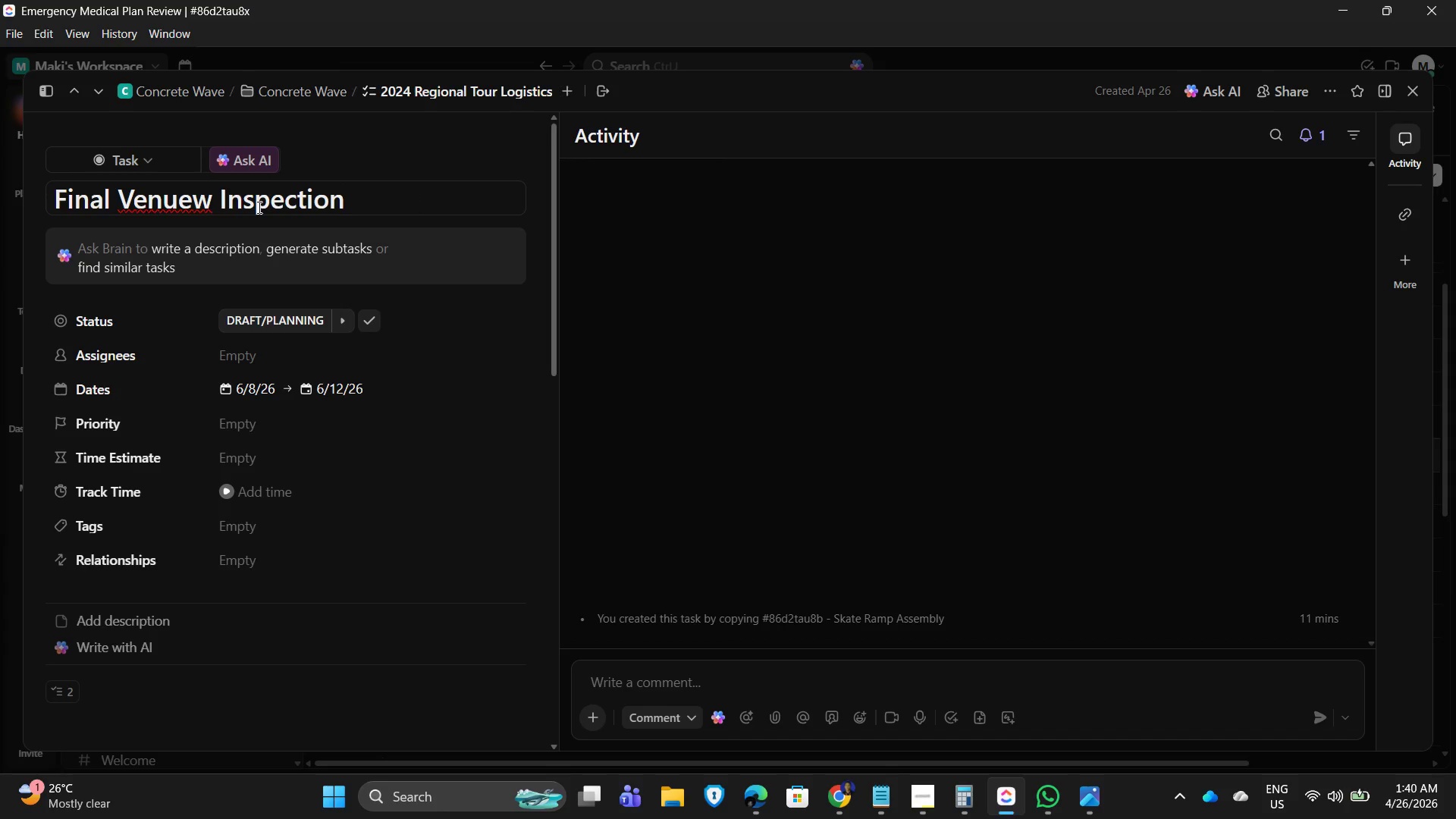 
key(Backspace)
 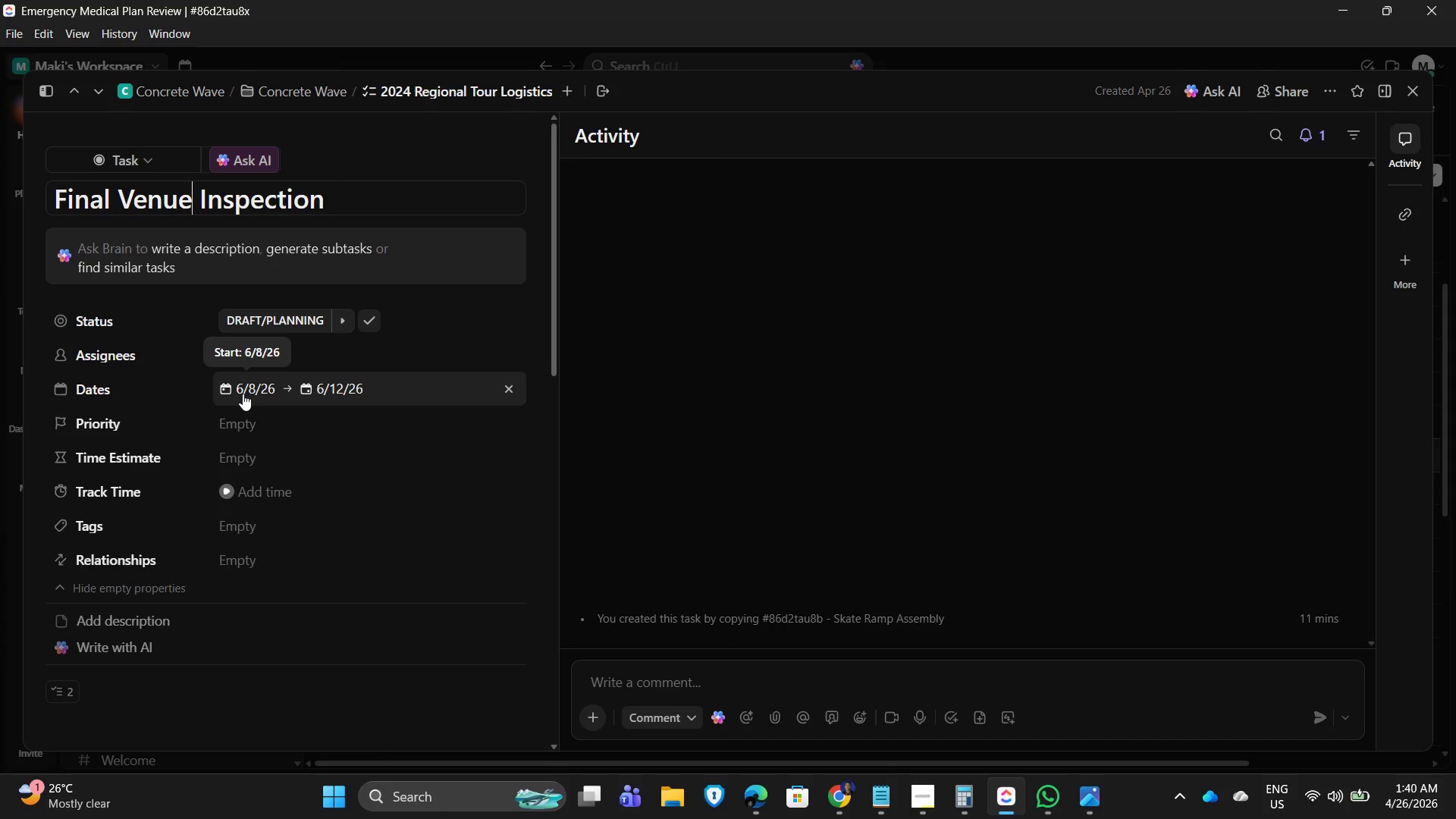 
left_click([243, 394])
 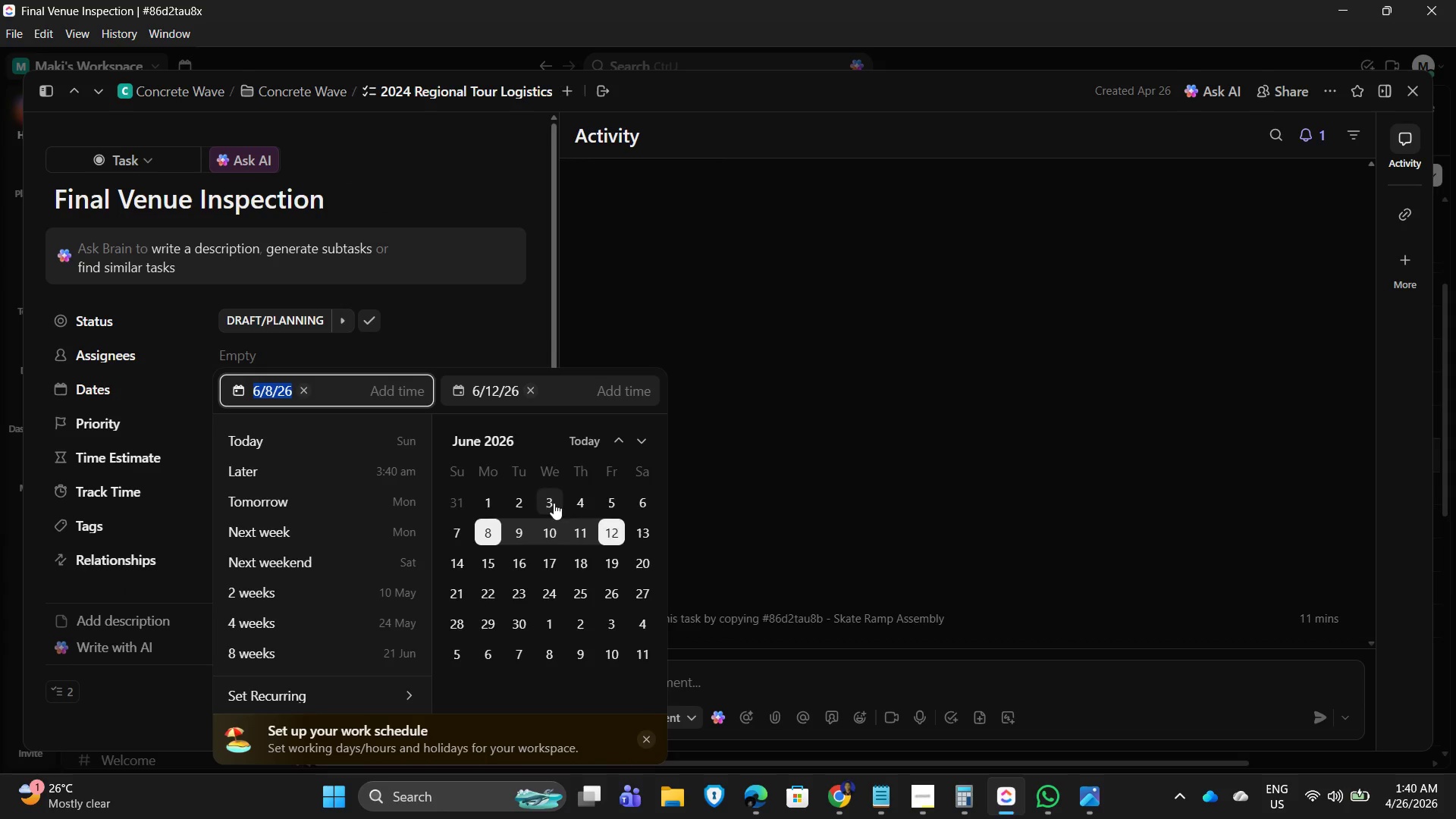 
left_click([637, 532])
 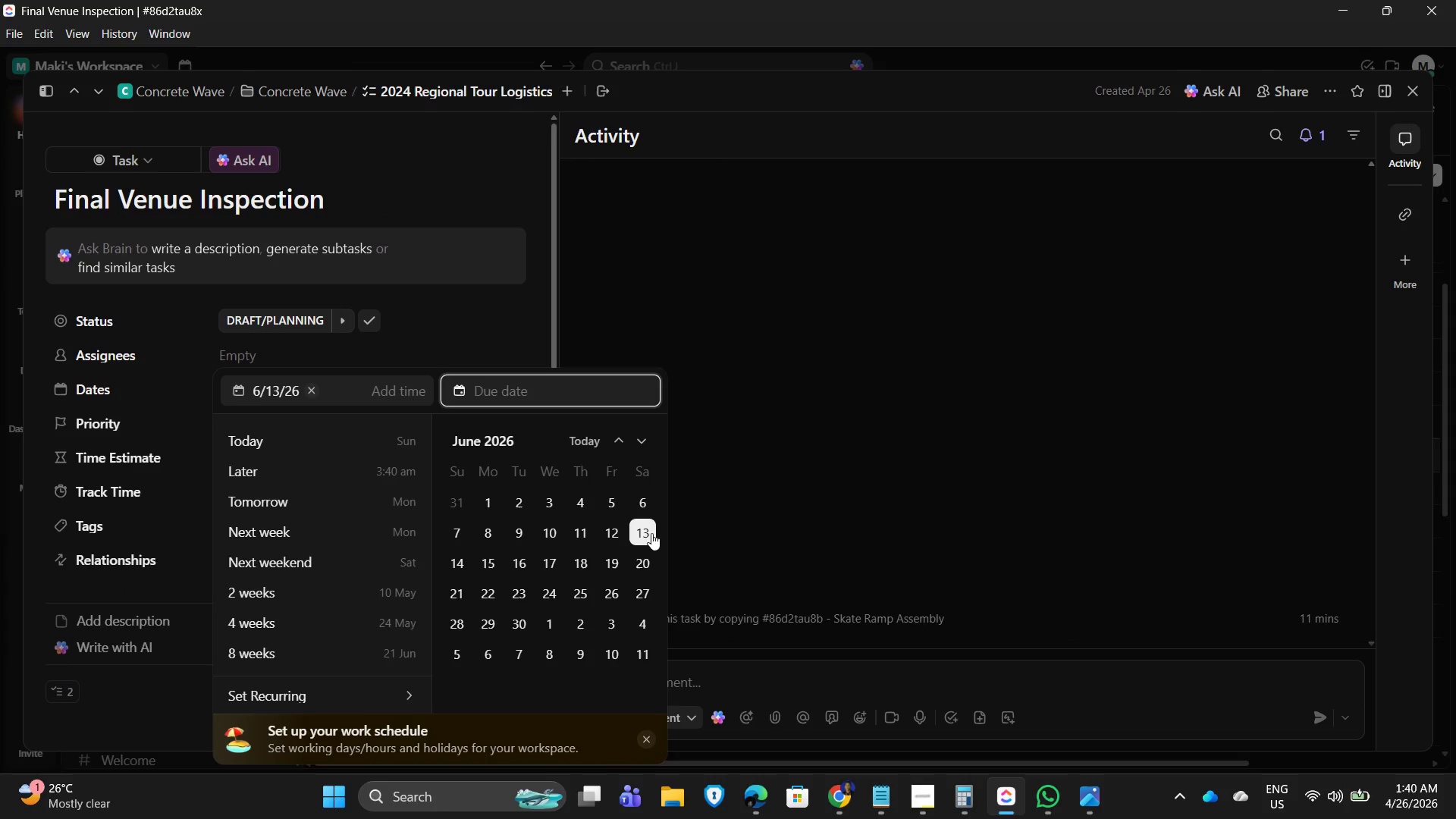 
left_click([639, 529])
 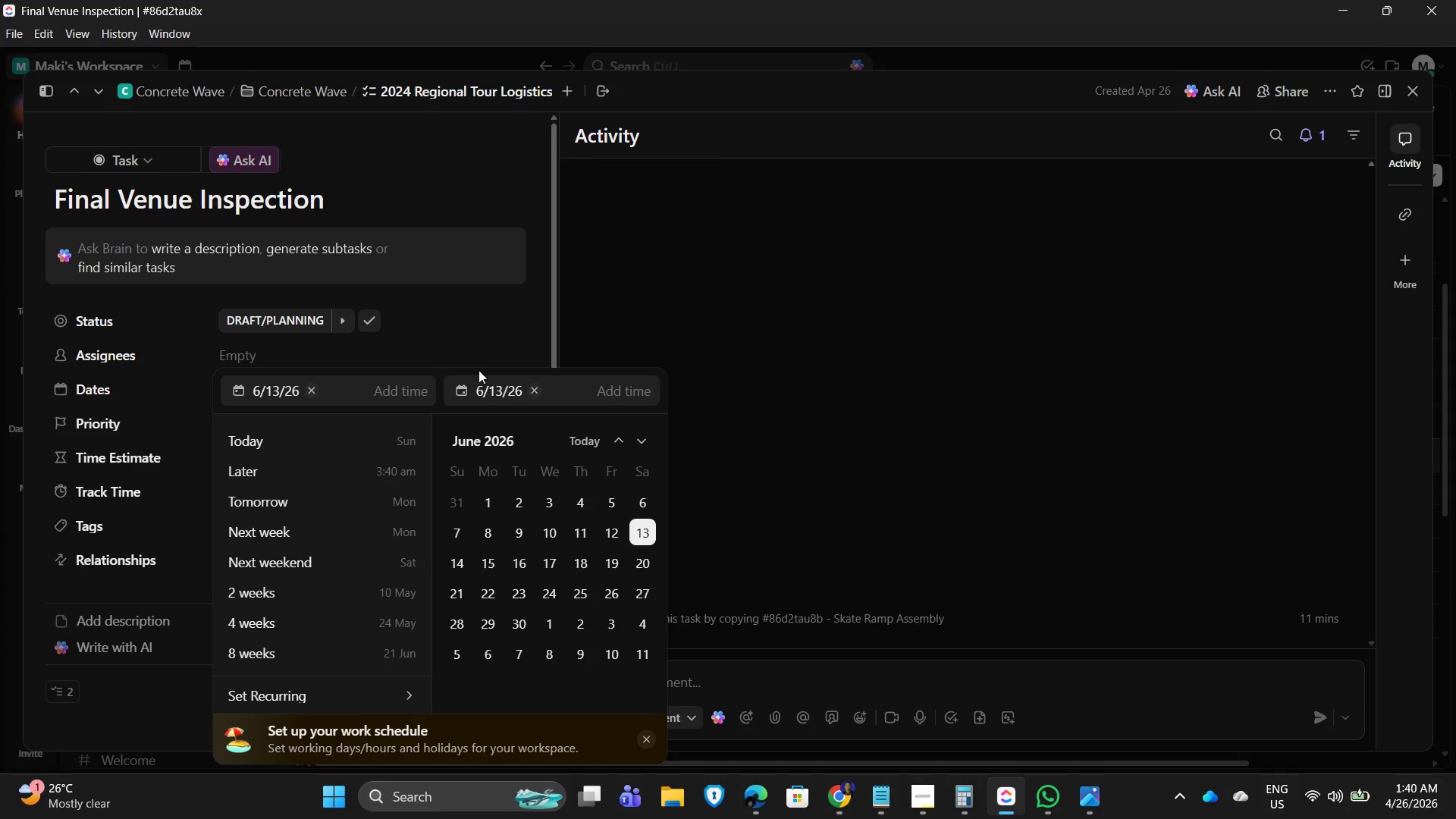 
left_click([451, 328])
 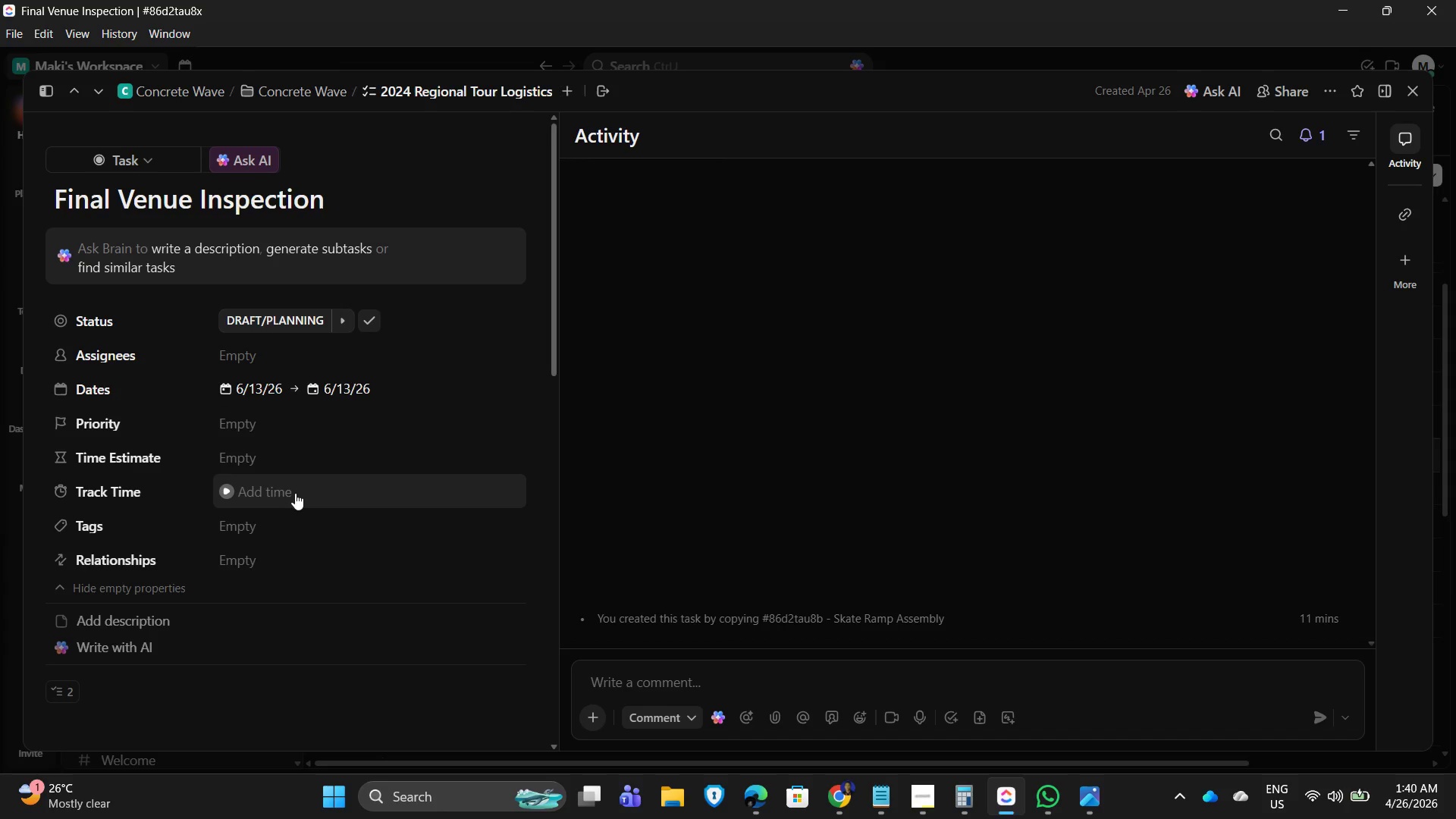 
scroll: coordinate [369, 519], scroll_direction: down, amount: 5.0
 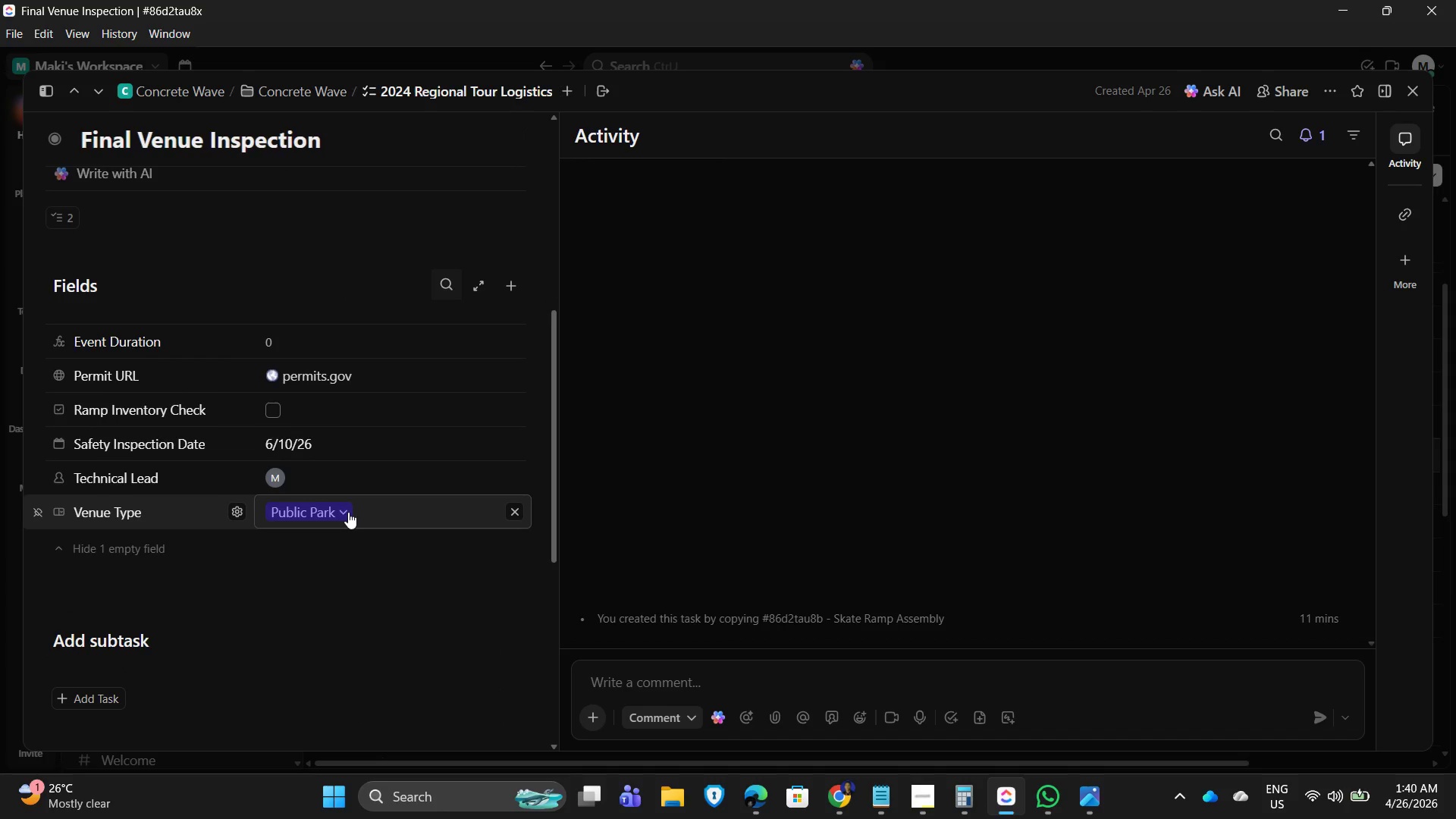 
left_click([348, 512])
 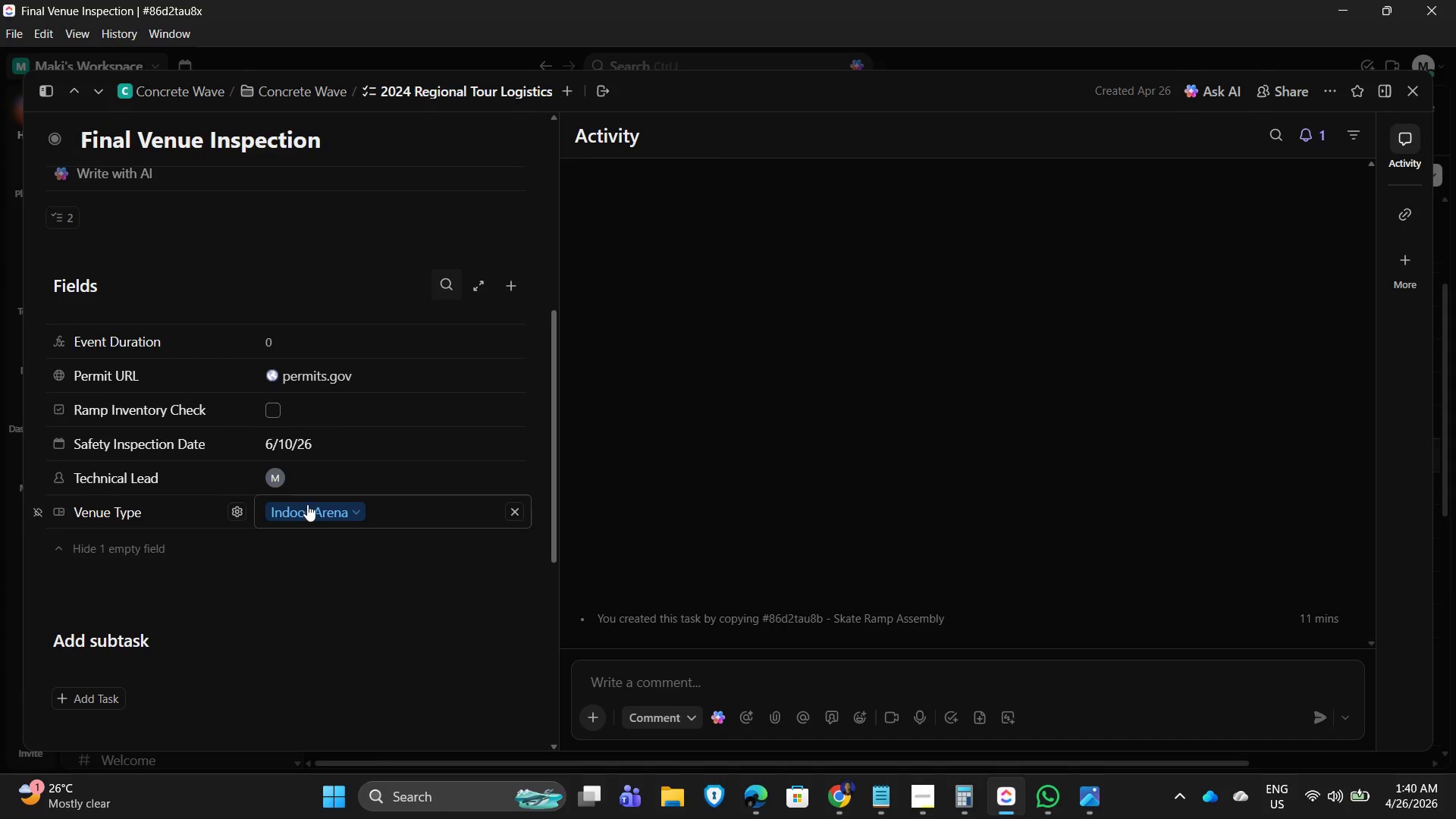 
scroll: coordinate [318, 525], scroll_direction: down, amount: 4.0
 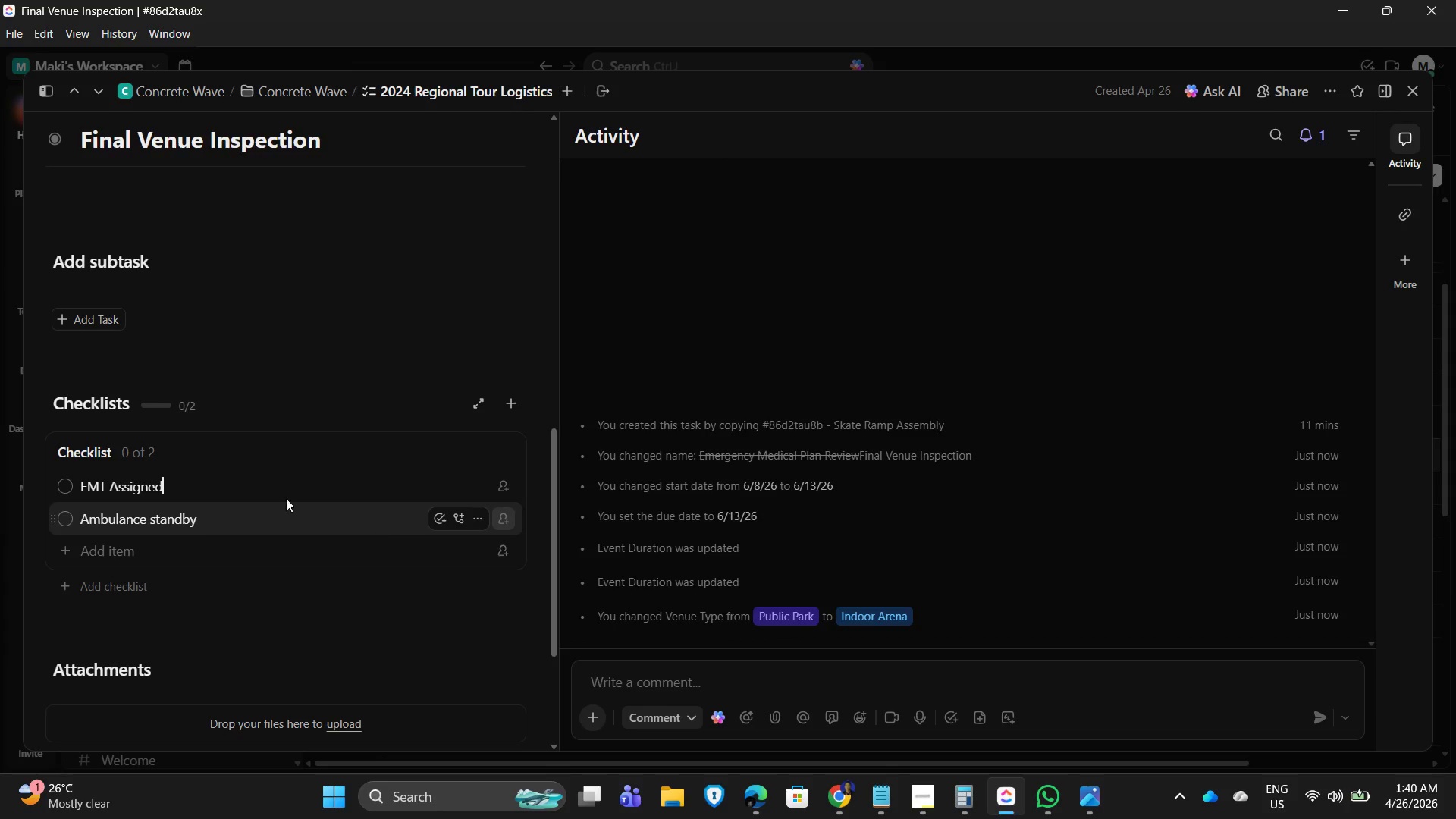 
left_click_drag(start_coordinate=[202, 485], to_coordinate=[53, 485])
 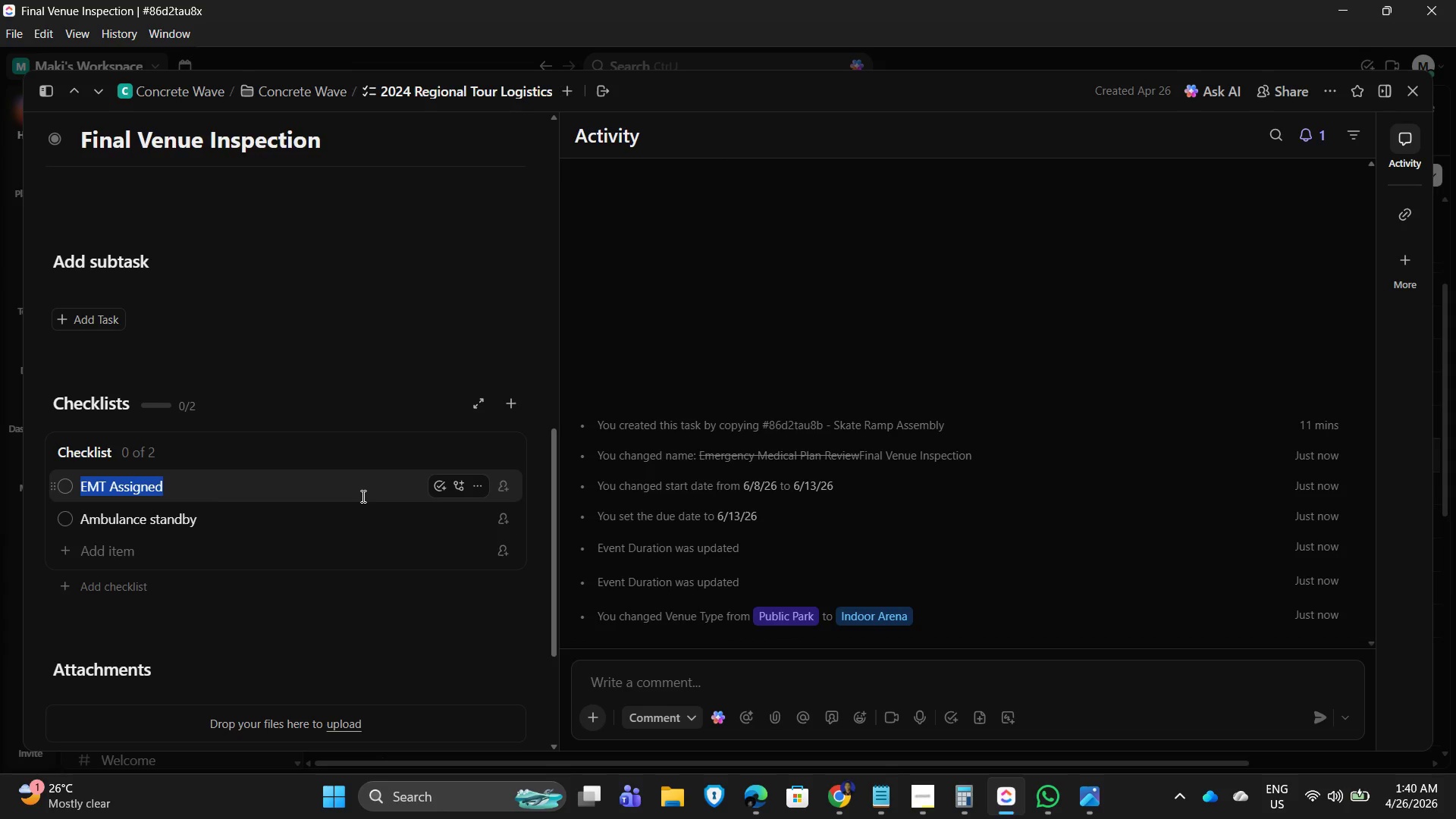 
type(All systems checked)
 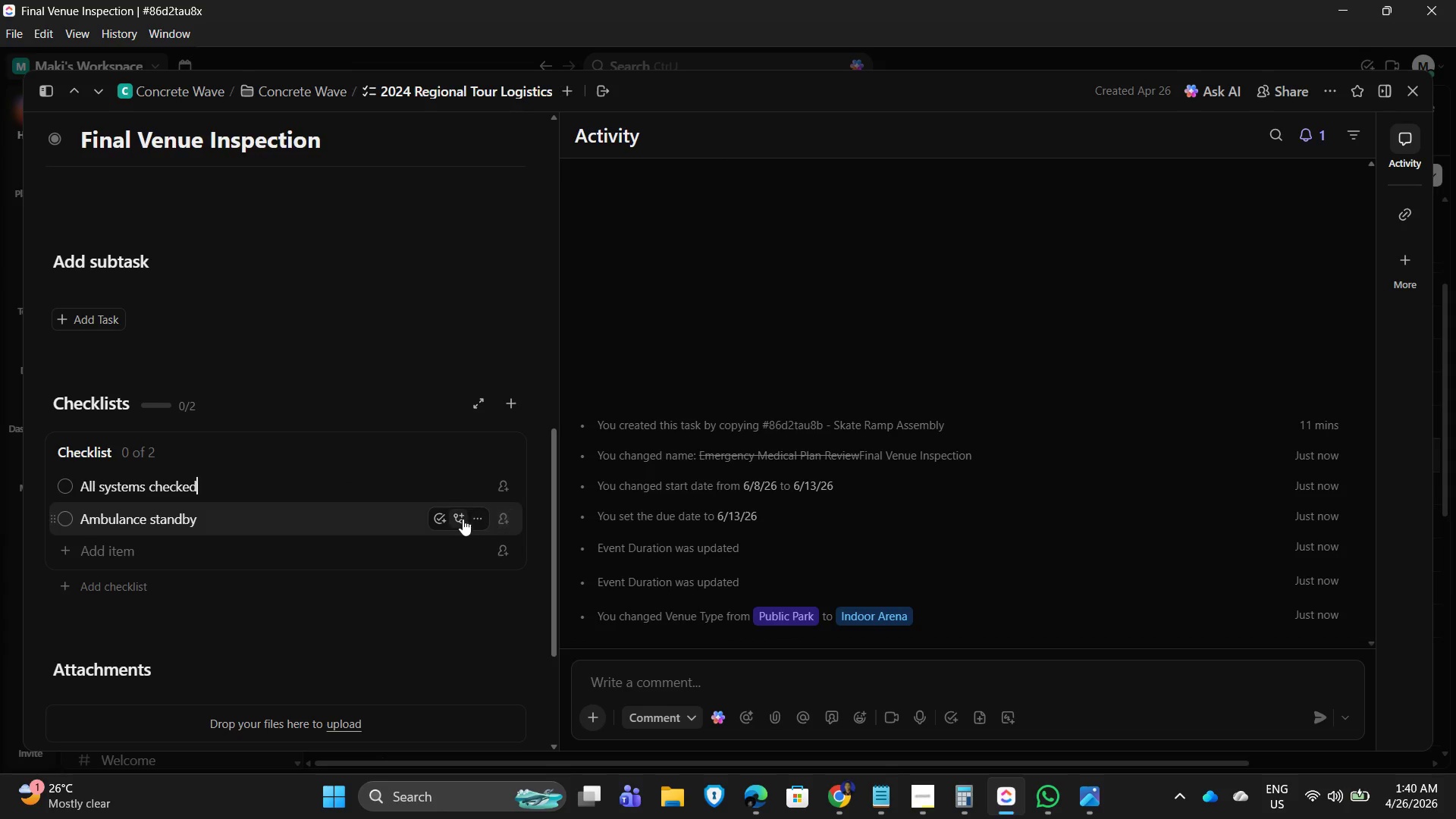 
left_click([472, 515])
 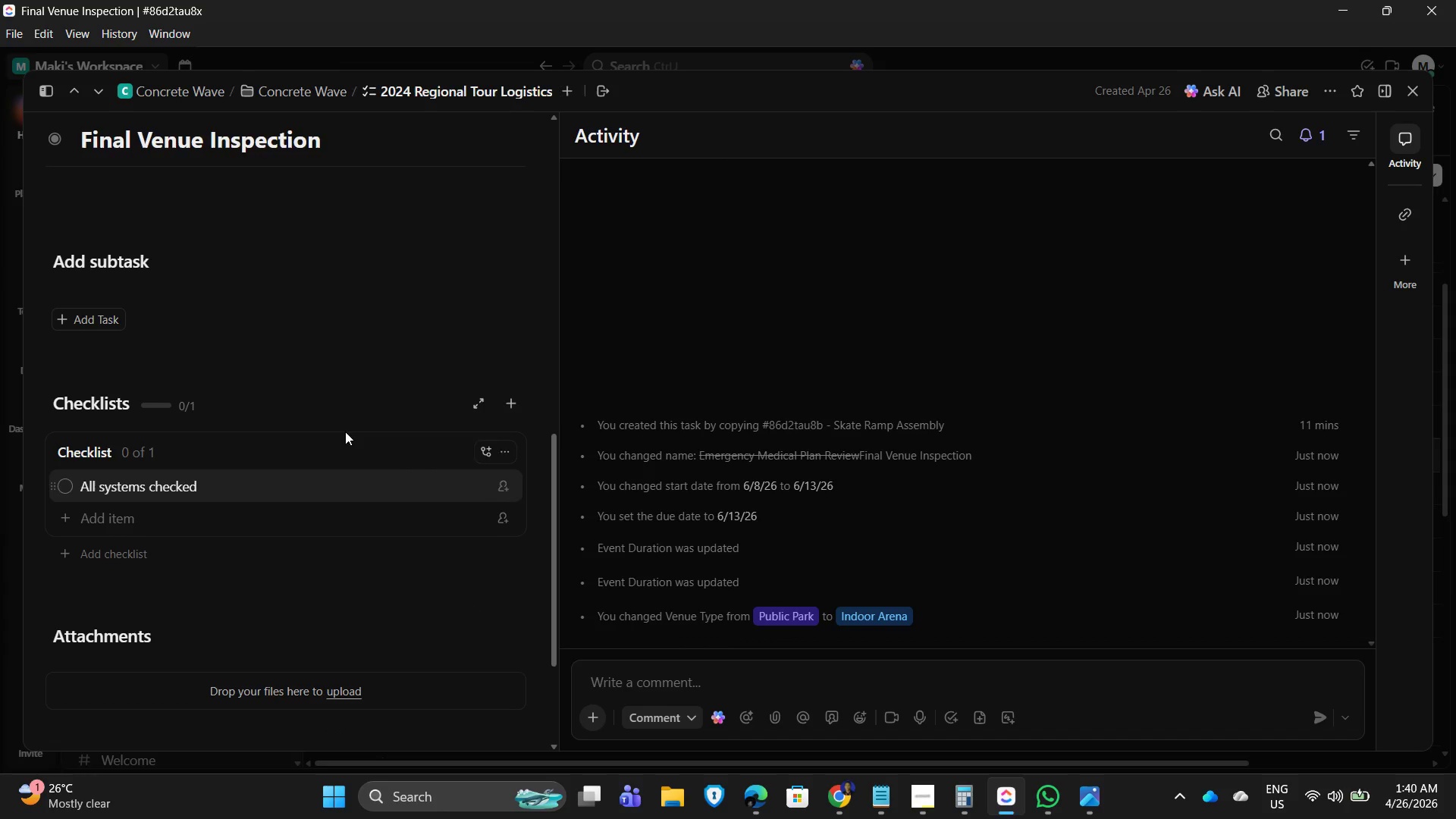 
left_click([392, 350])
 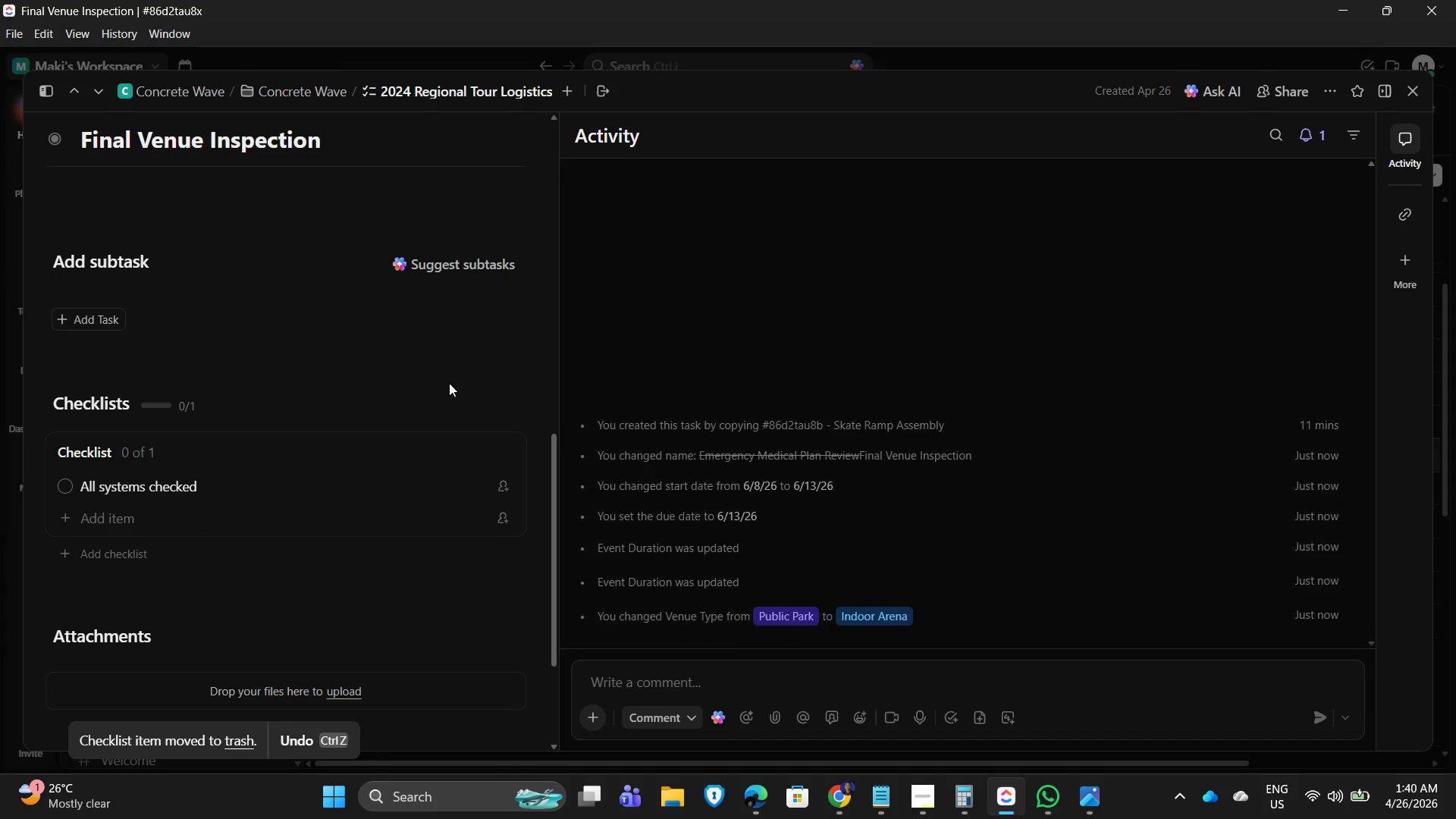 
scroll: coordinate [463, 401], scroll_direction: down, amount: 3.0
 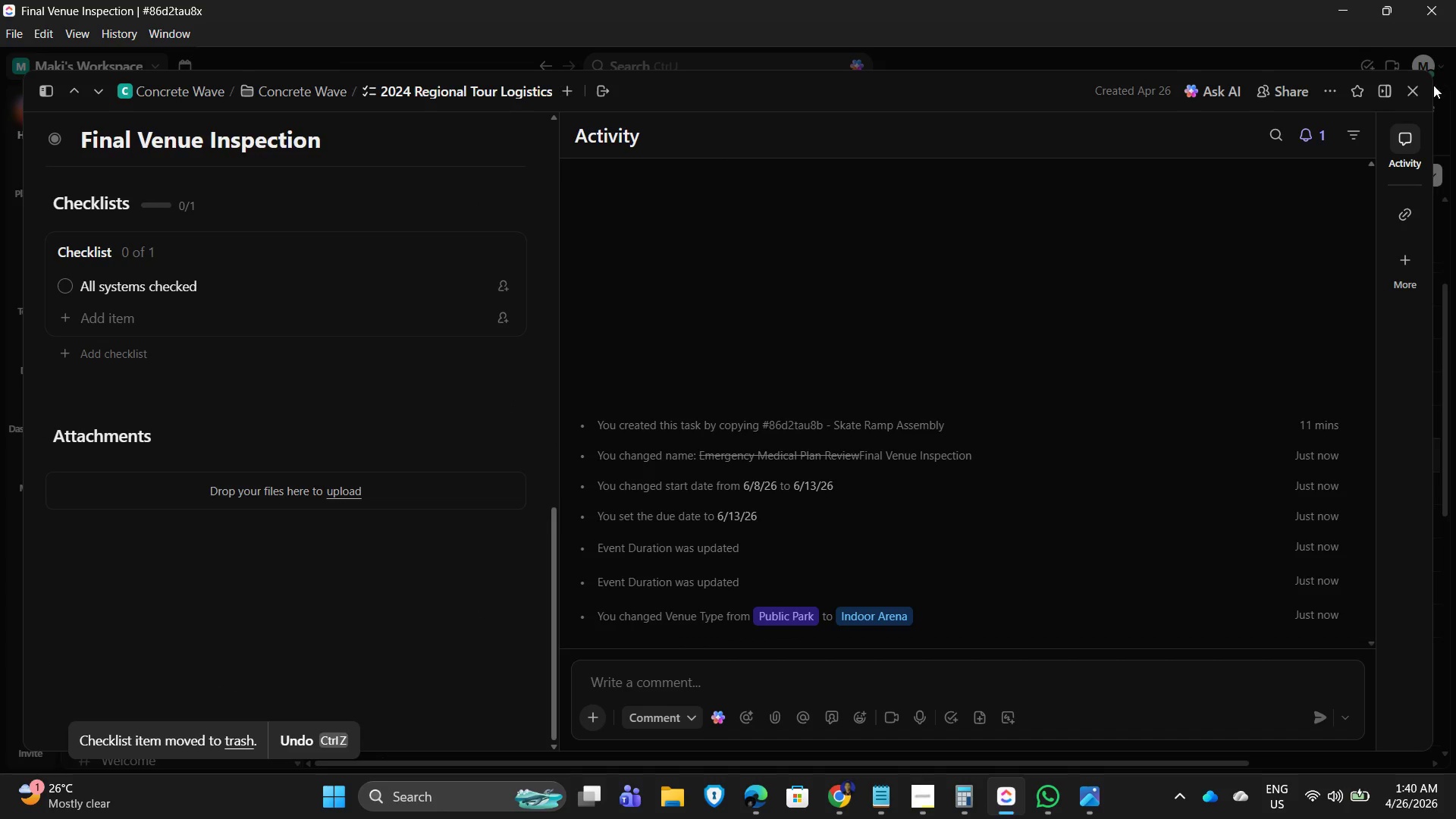 
left_click([1408, 86])
 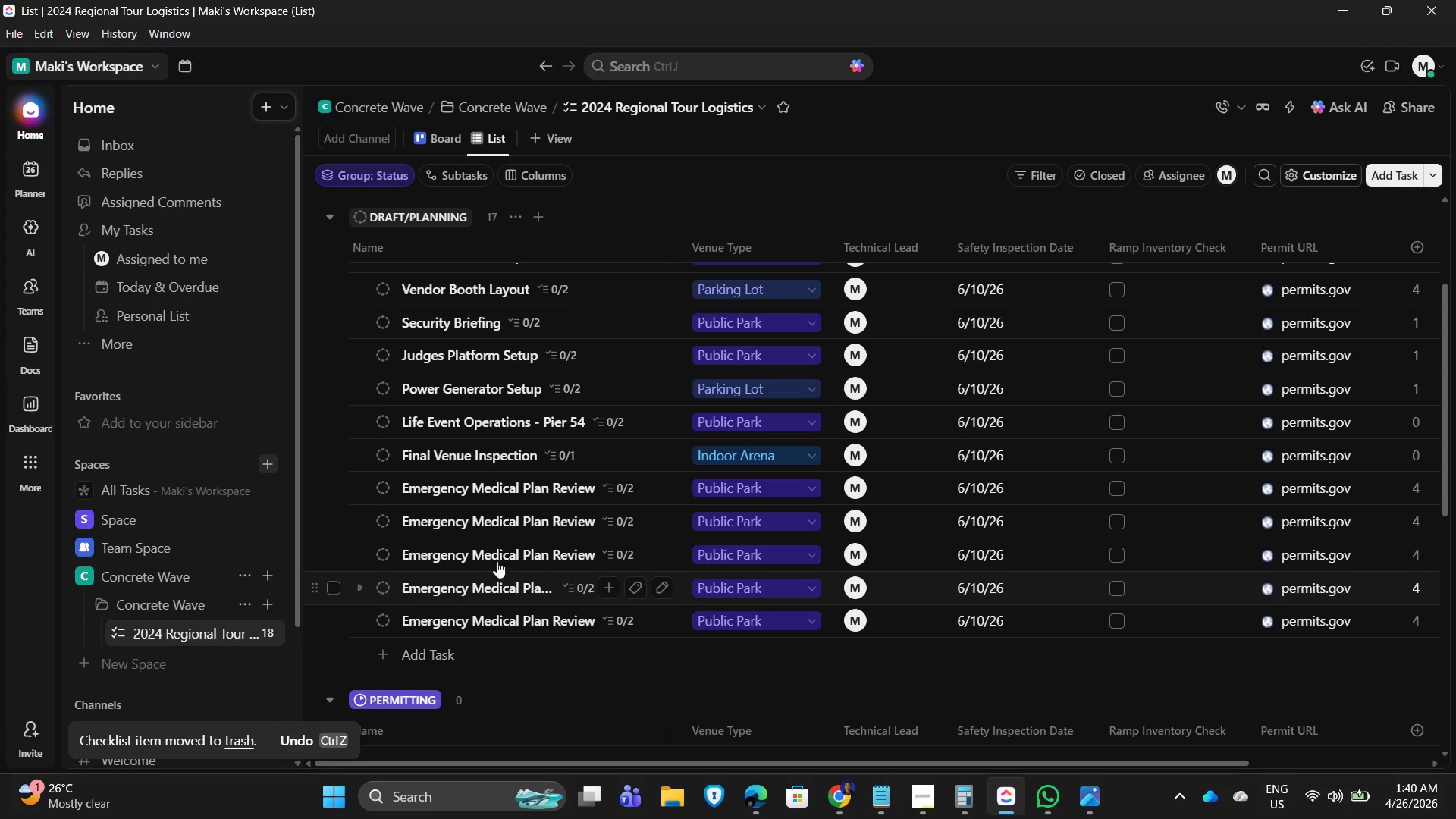 
left_click([494, 486])
 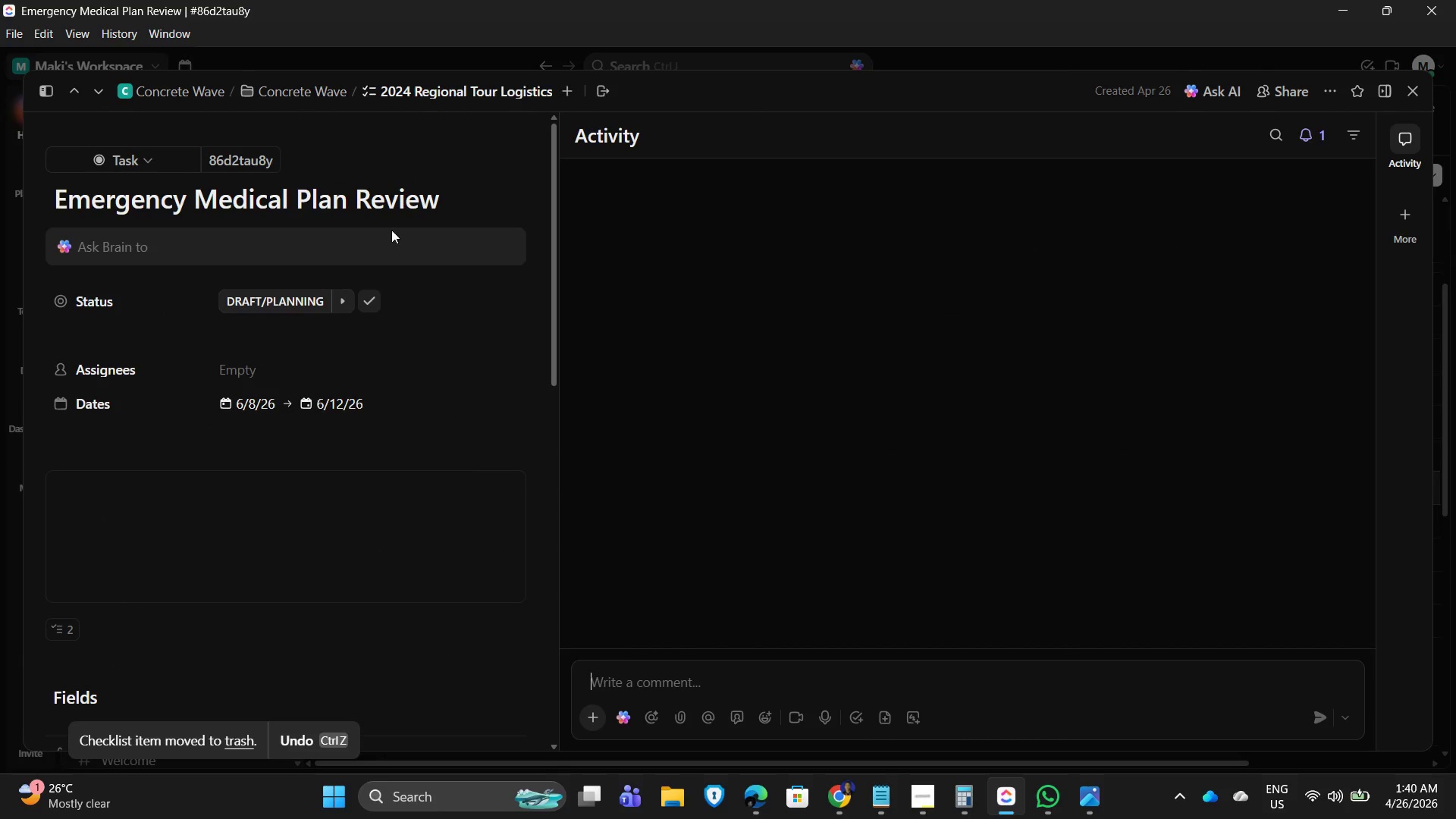 
left_click([360, 194])
 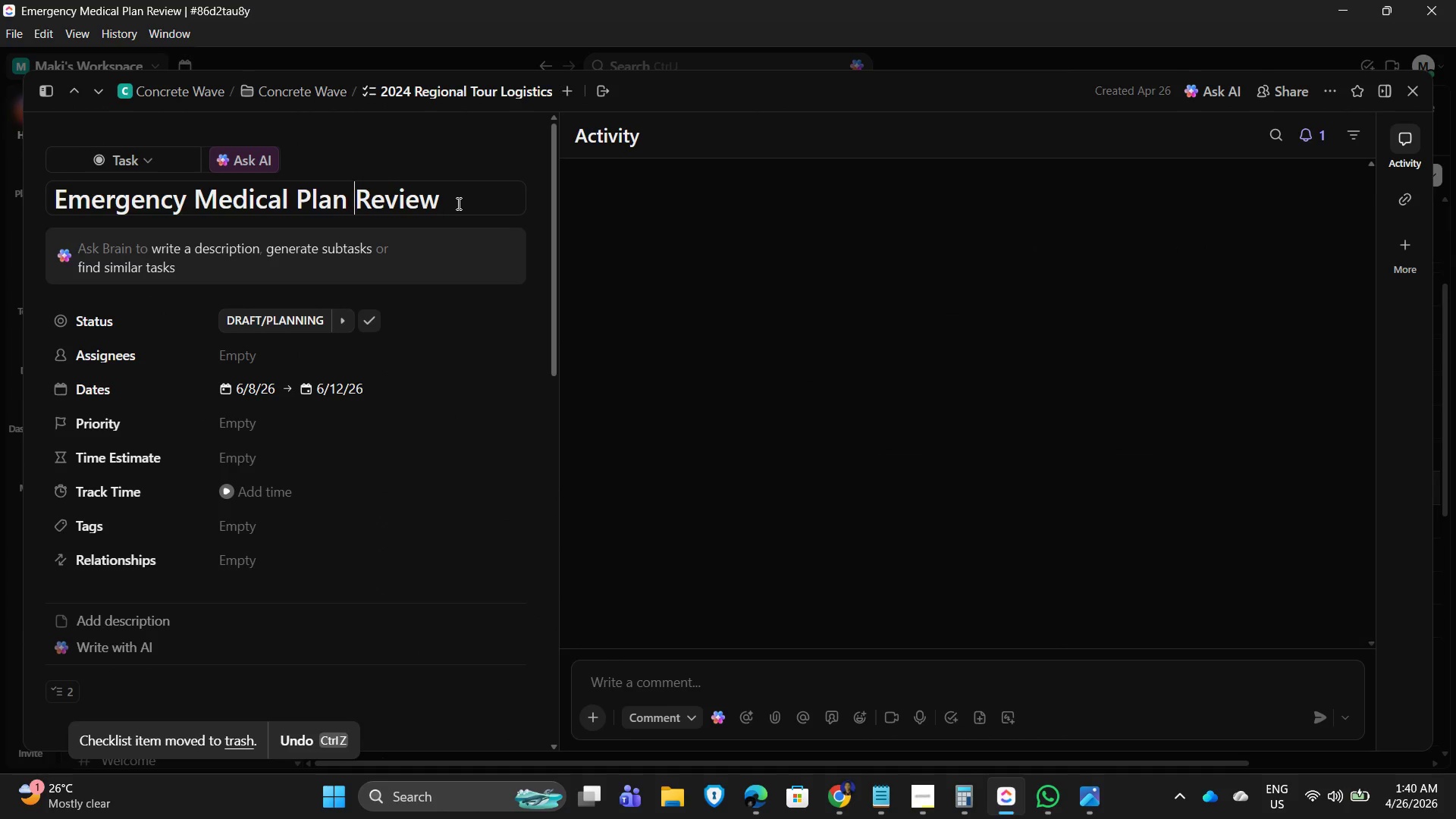 
key(Control+A)
 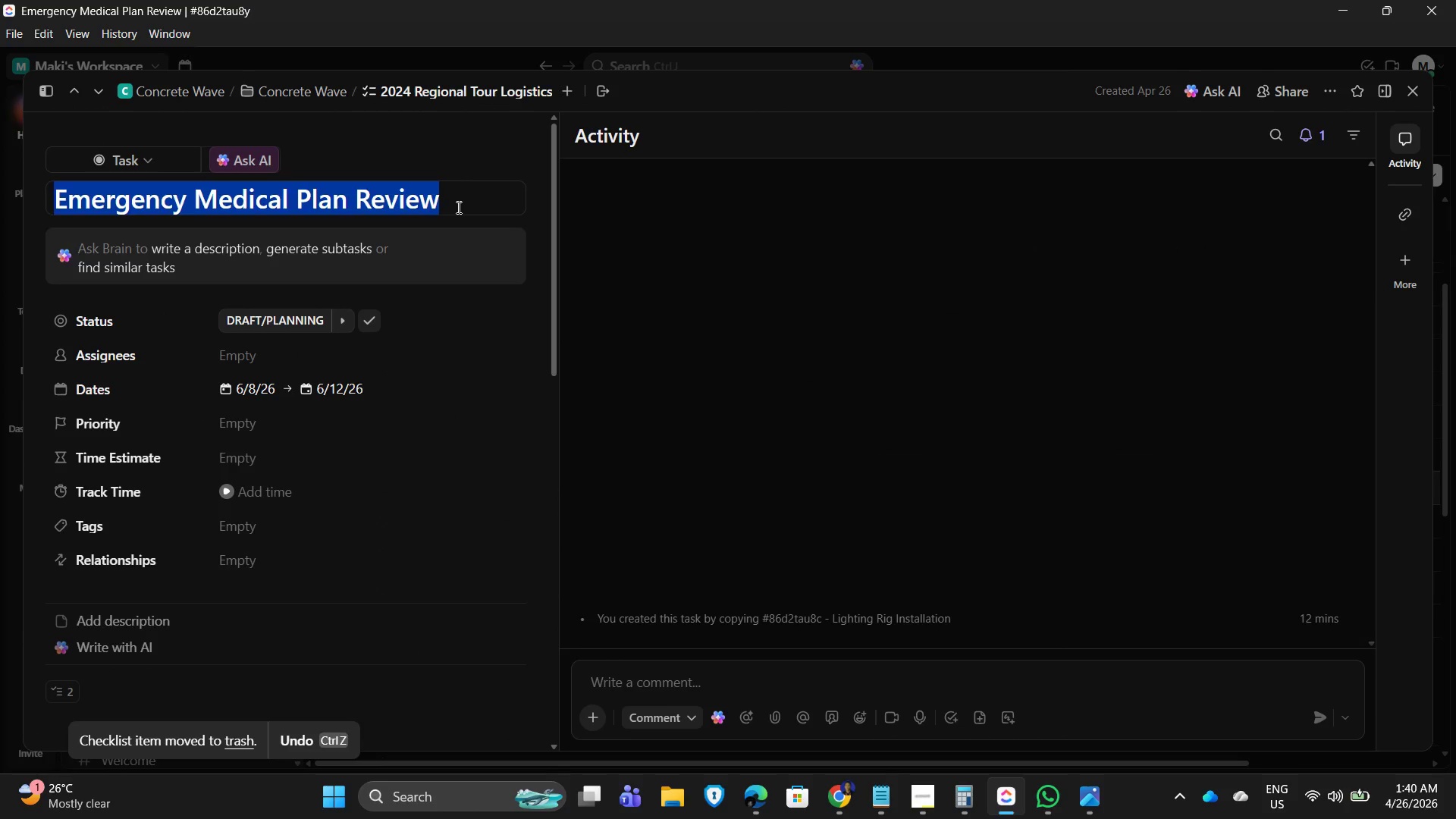 
key(Backspace)
type(Waste Management Setup)
 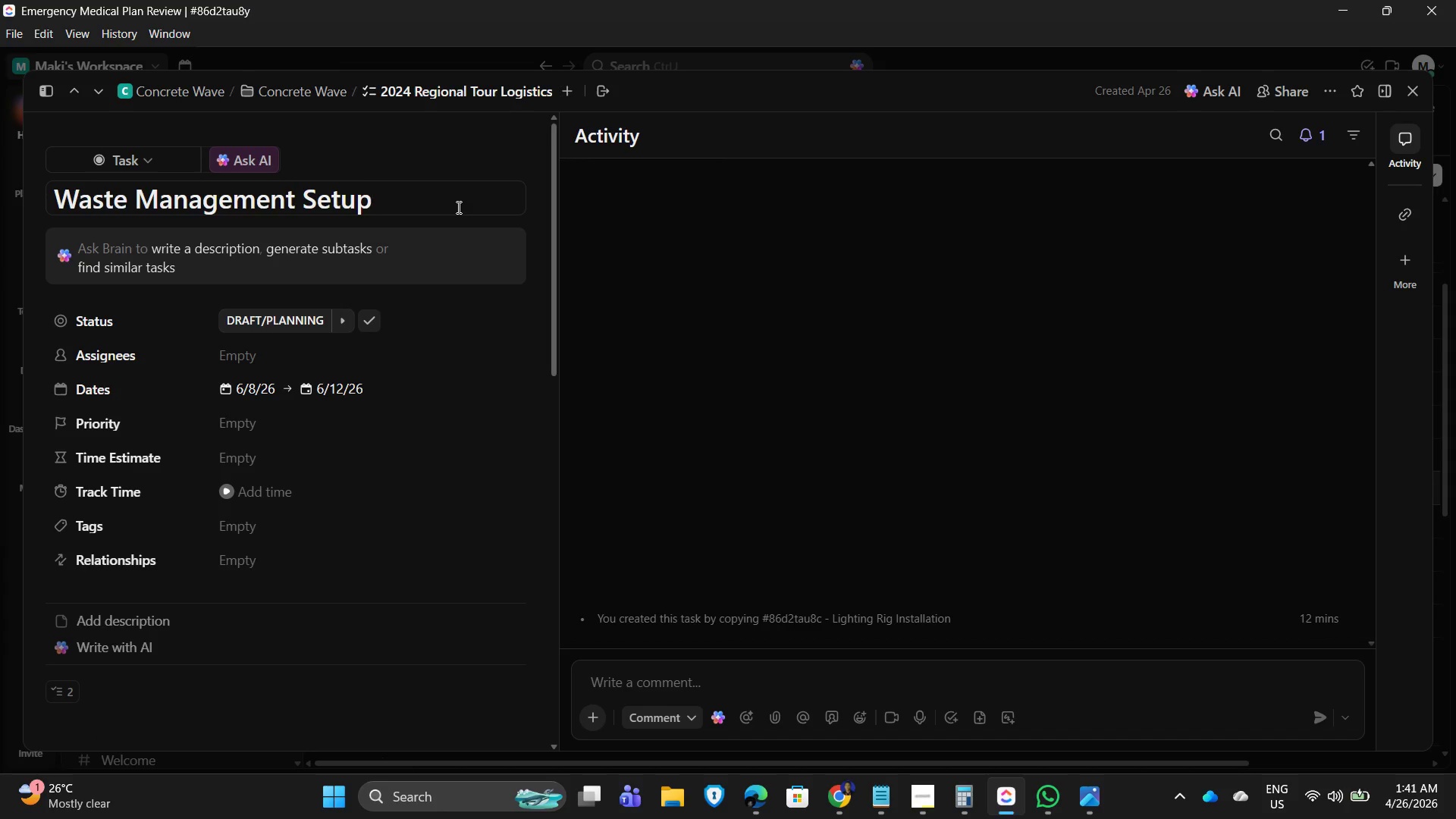 
left_click([254, 389])
 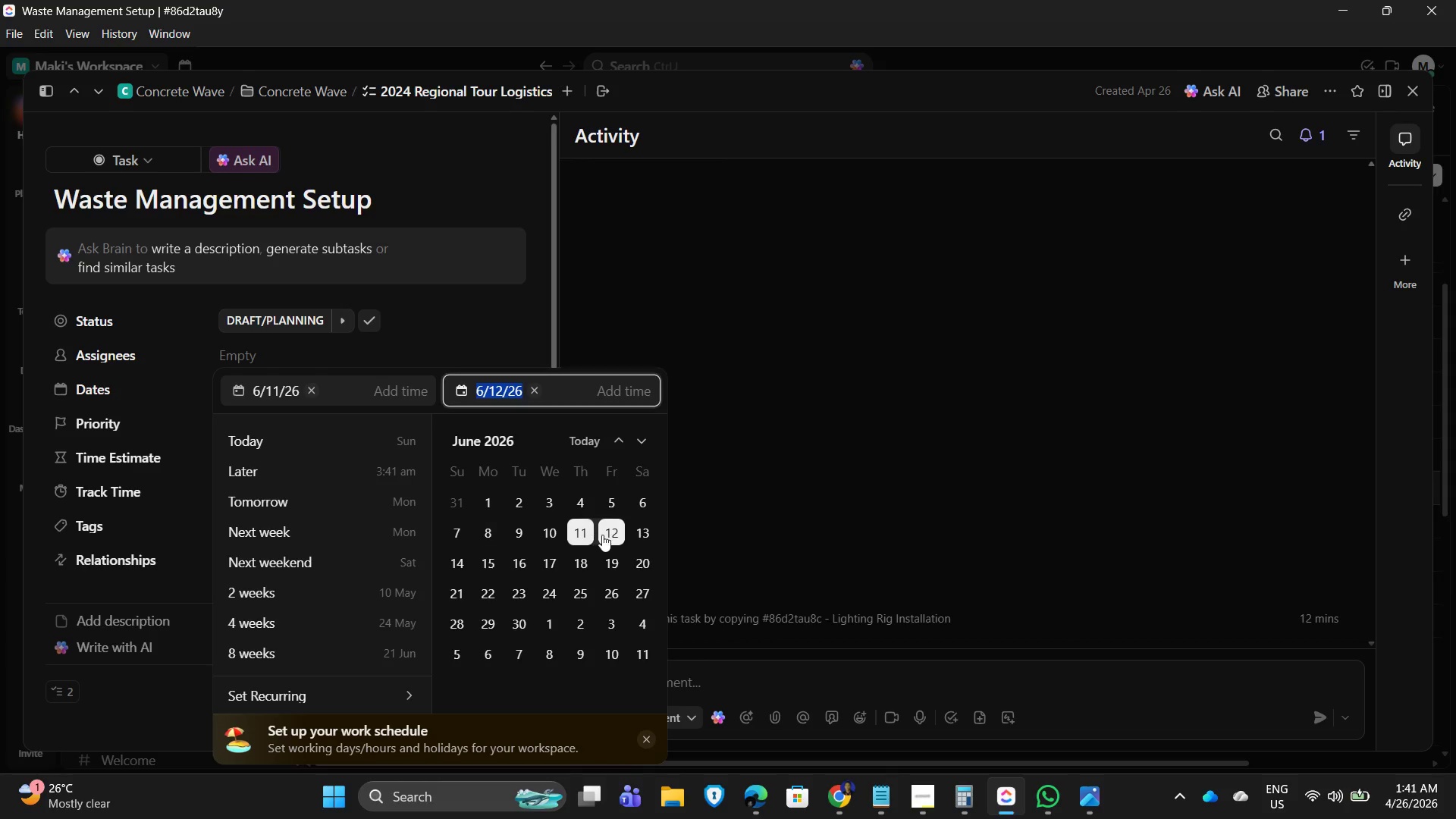 
left_click([472, 320])
 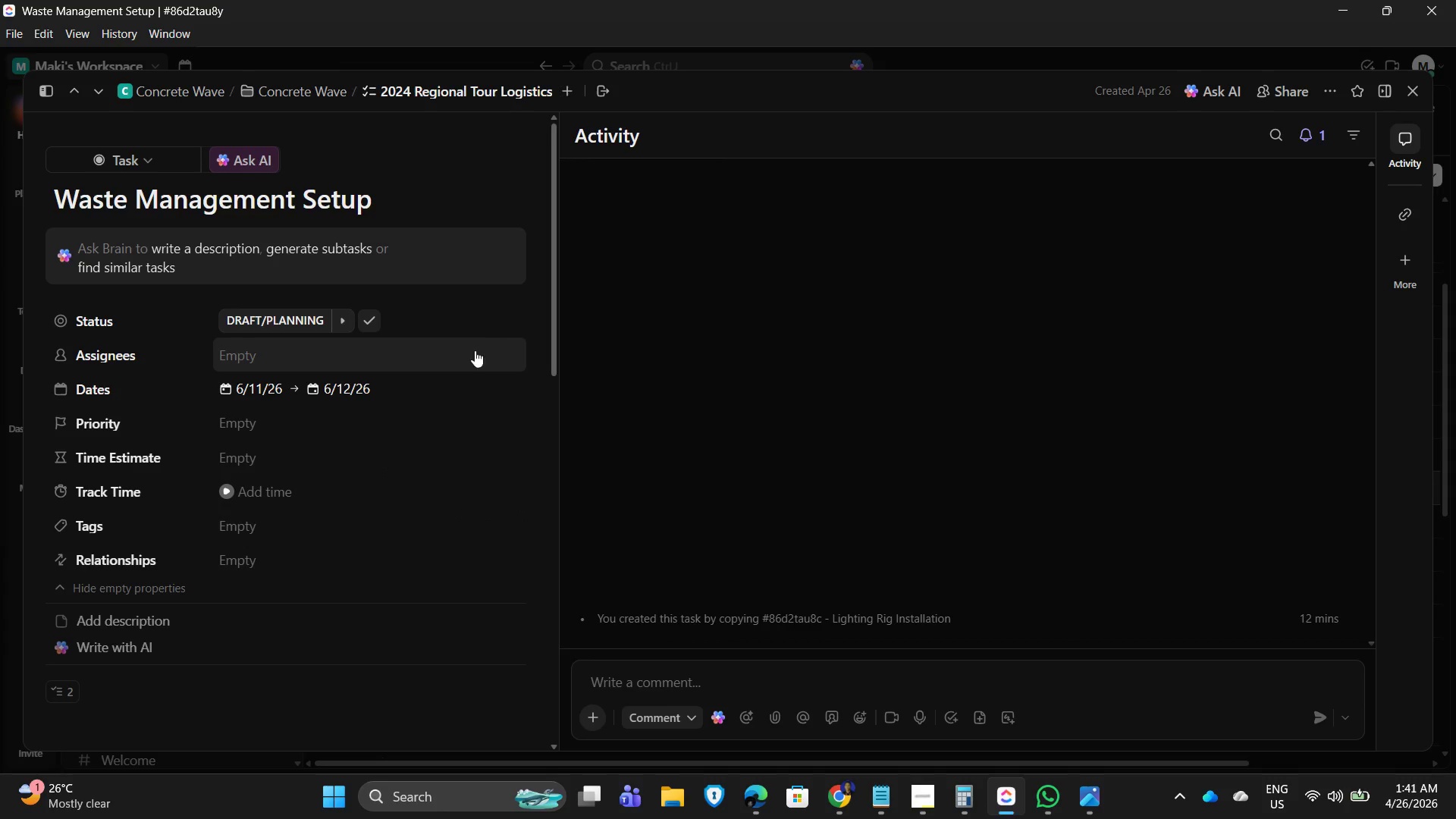 
scroll: coordinate [335, 506], scroll_direction: down, amount: 7.0
 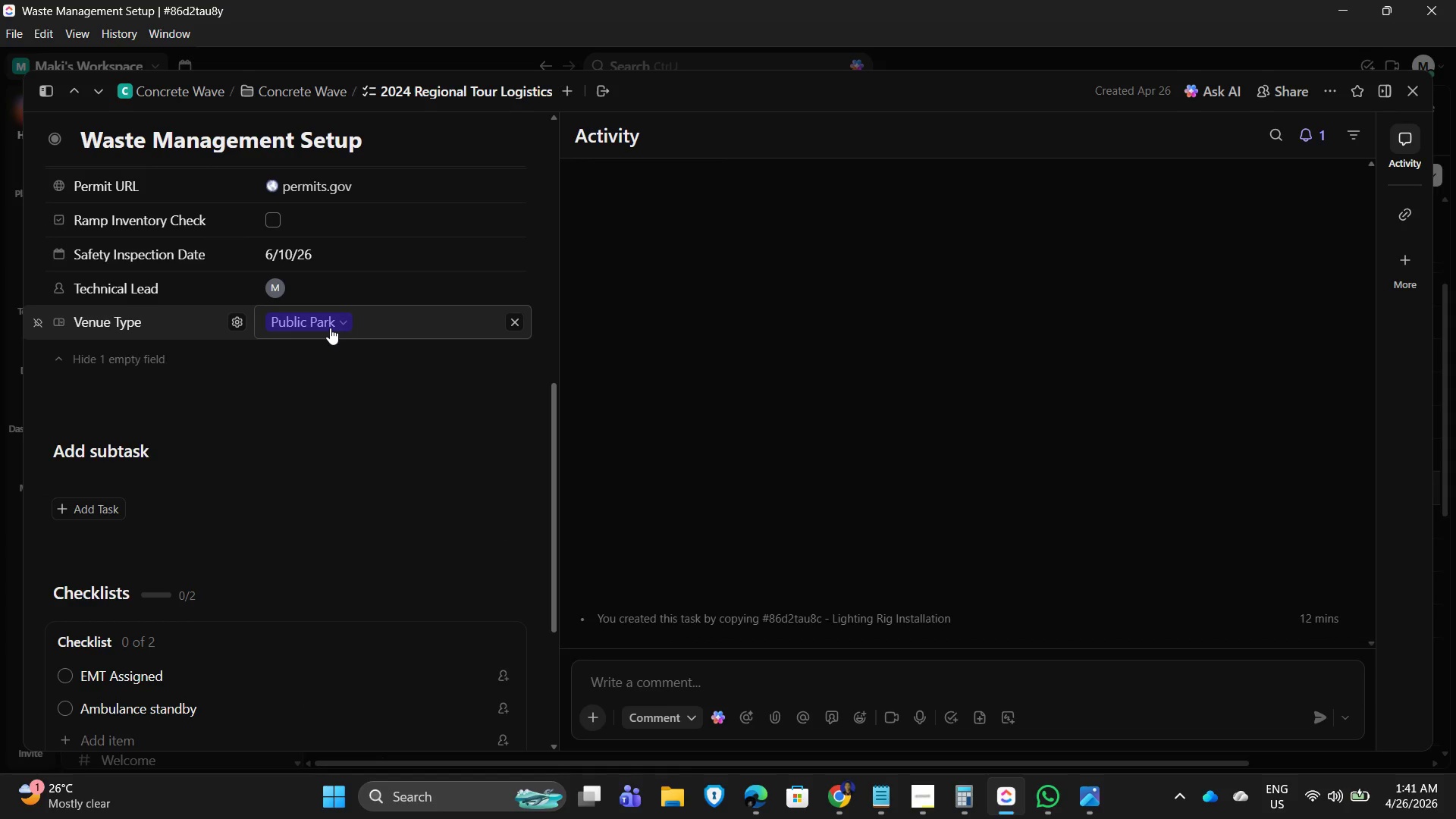 
wait(6.56)
 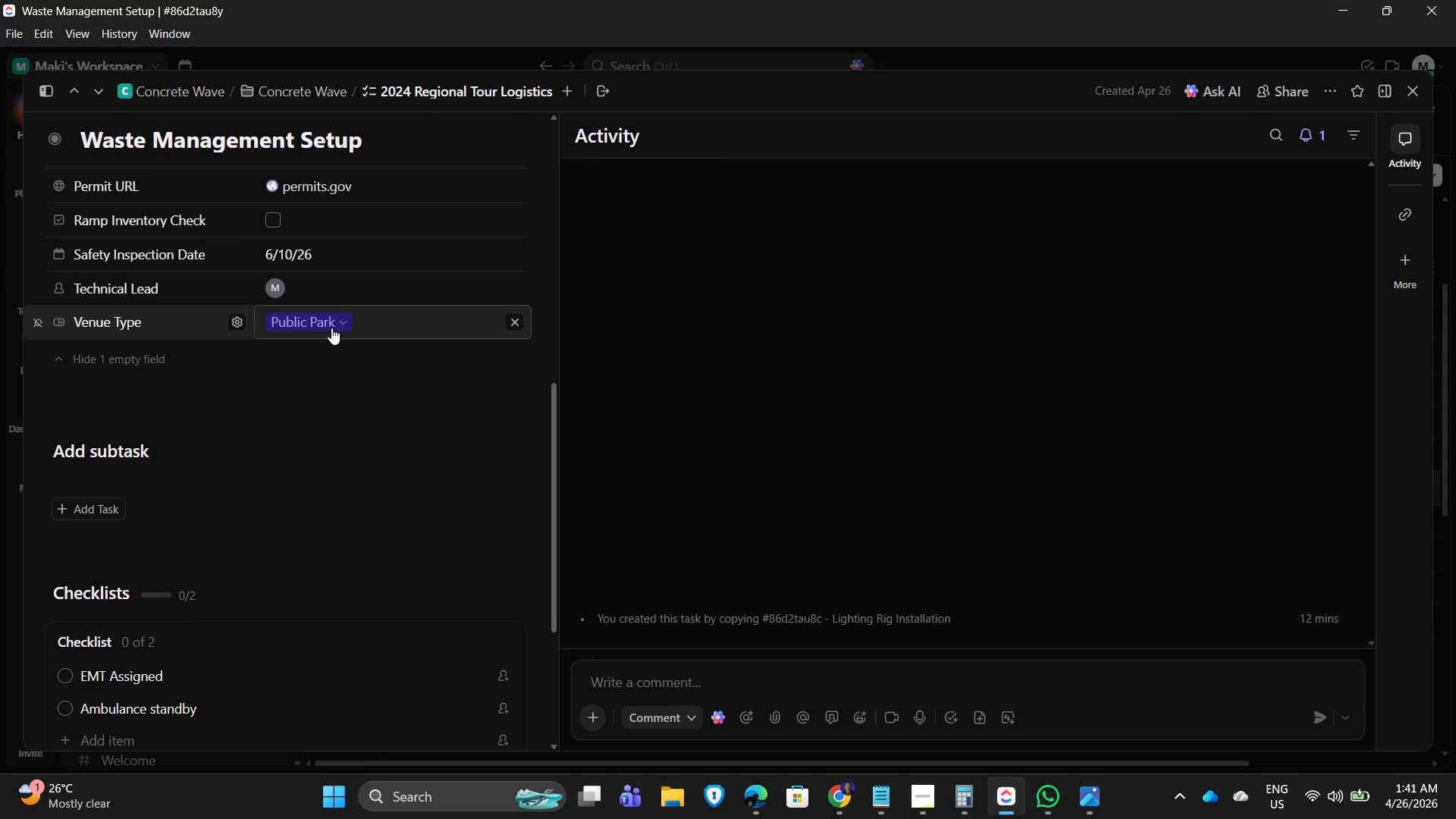 
left_click([307, 257])
 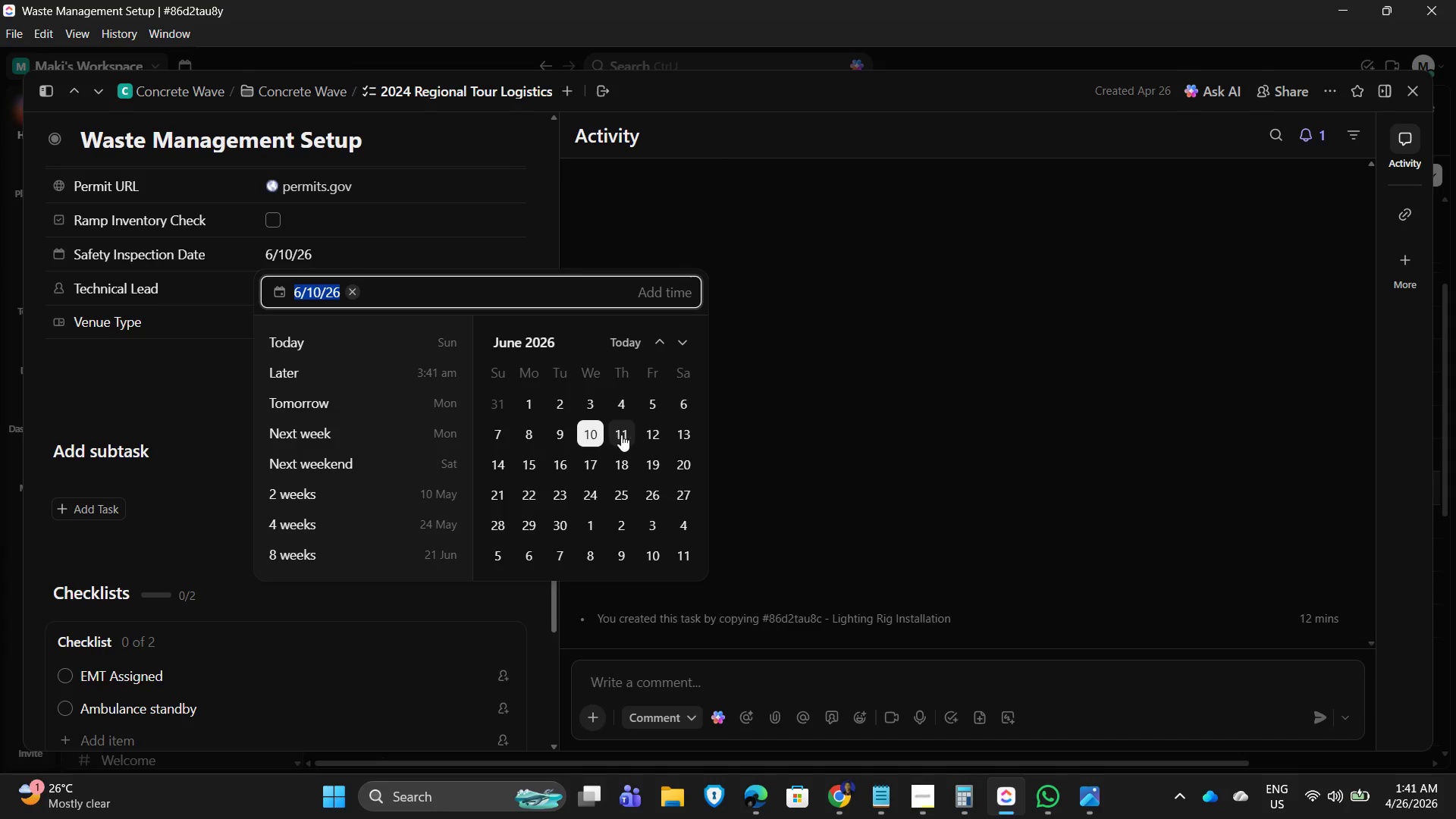 
left_click([651, 435])
 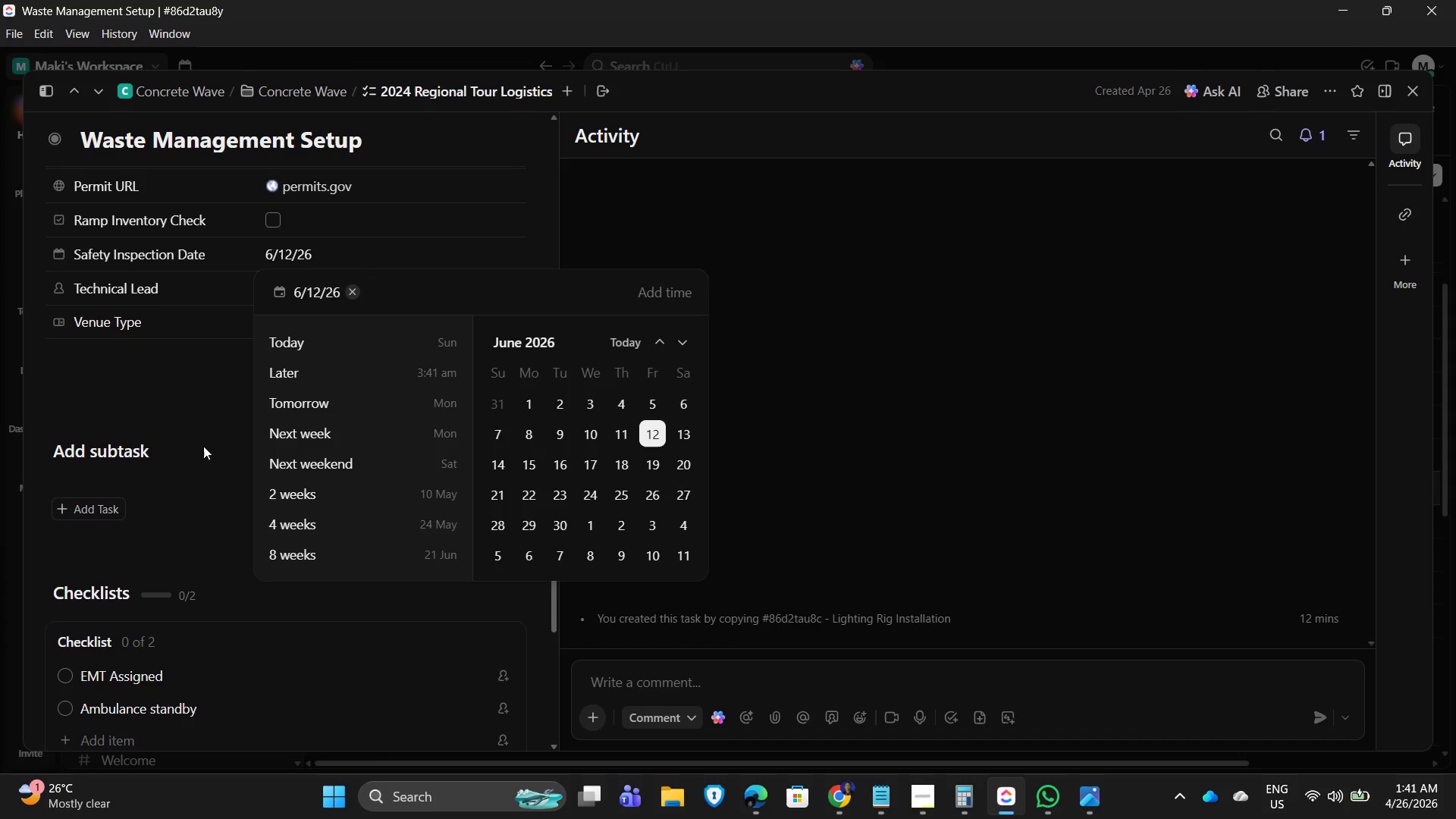 
left_click([190, 386])
 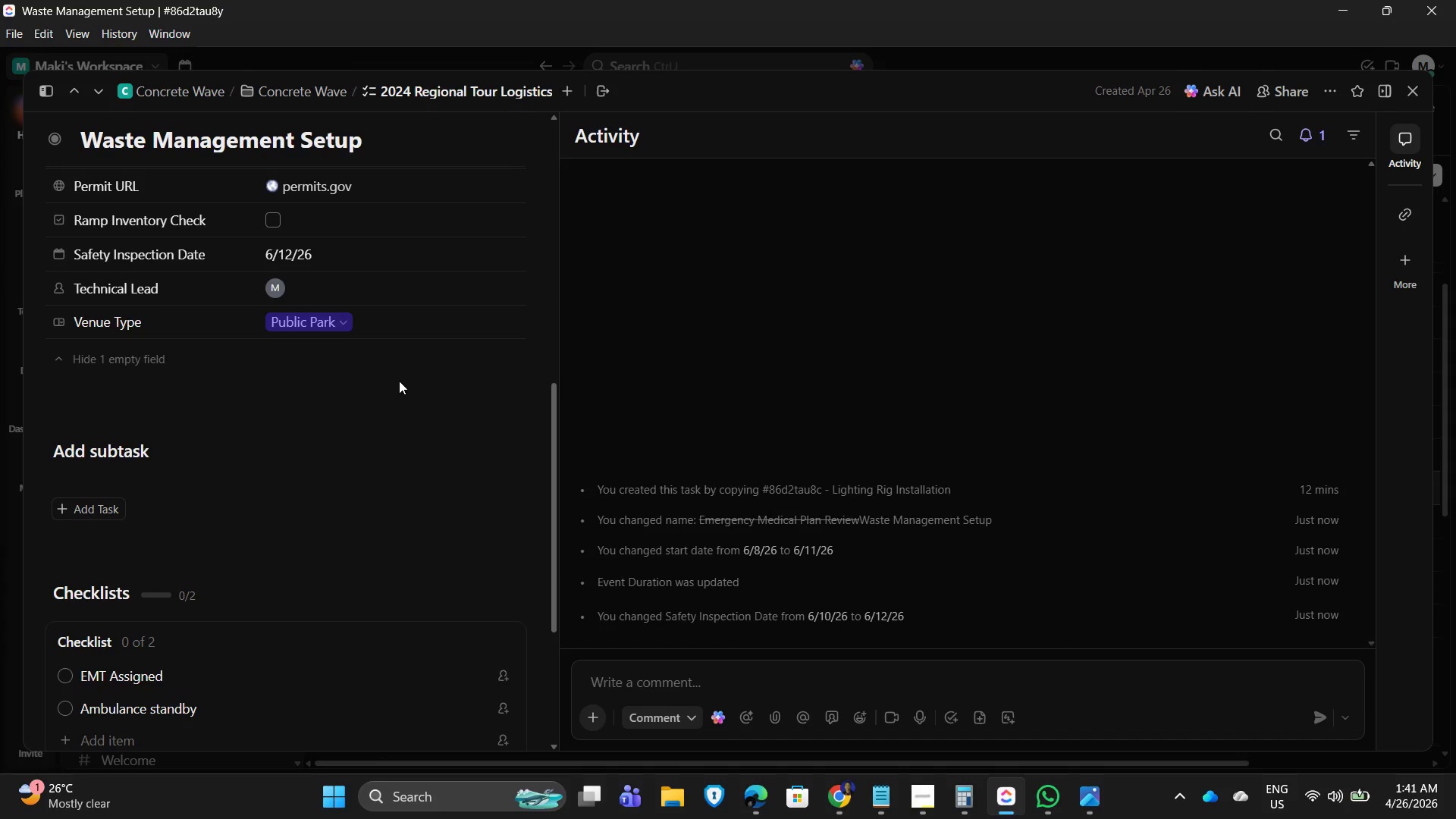 
wait(9.59)
 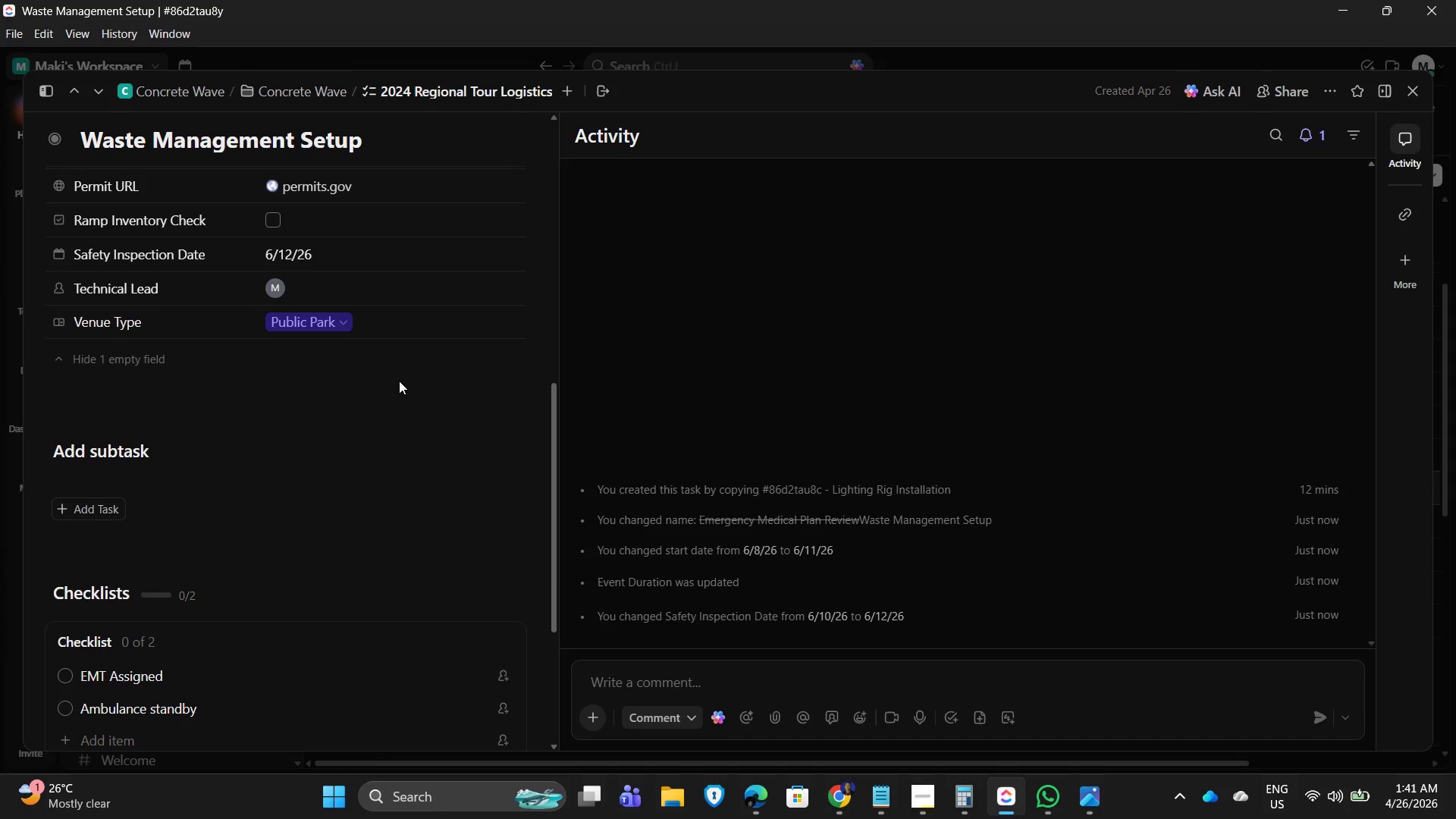 
scroll: coordinate [350, 383], scroll_direction: down, amount: 4.0
 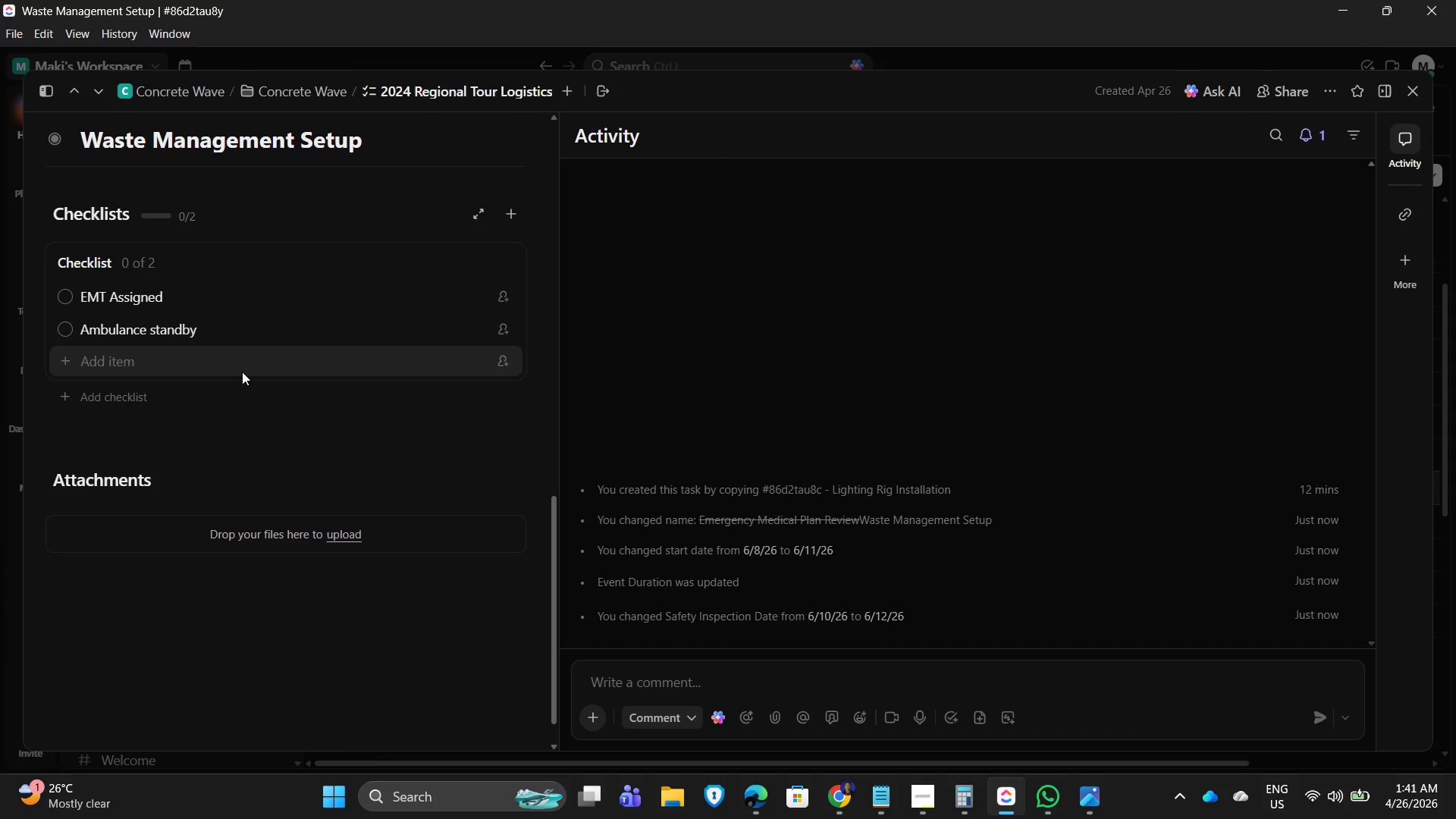 
left_click_drag(start_coordinate=[176, 298], to_coordinate=[176, 293])
 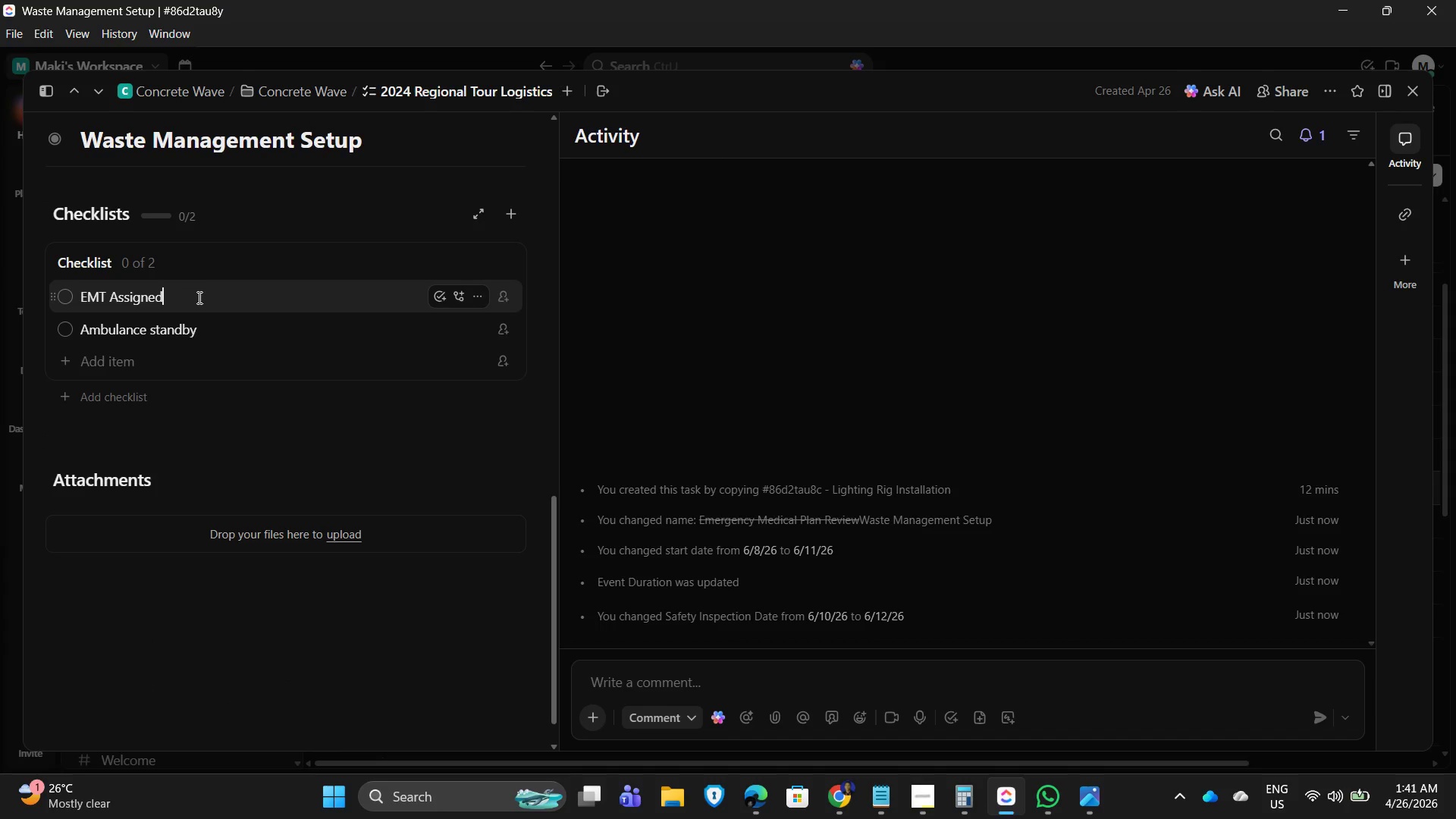 
left_click_drag(start_coordinate=[195, 298], to_coordinate=[35, 298])
 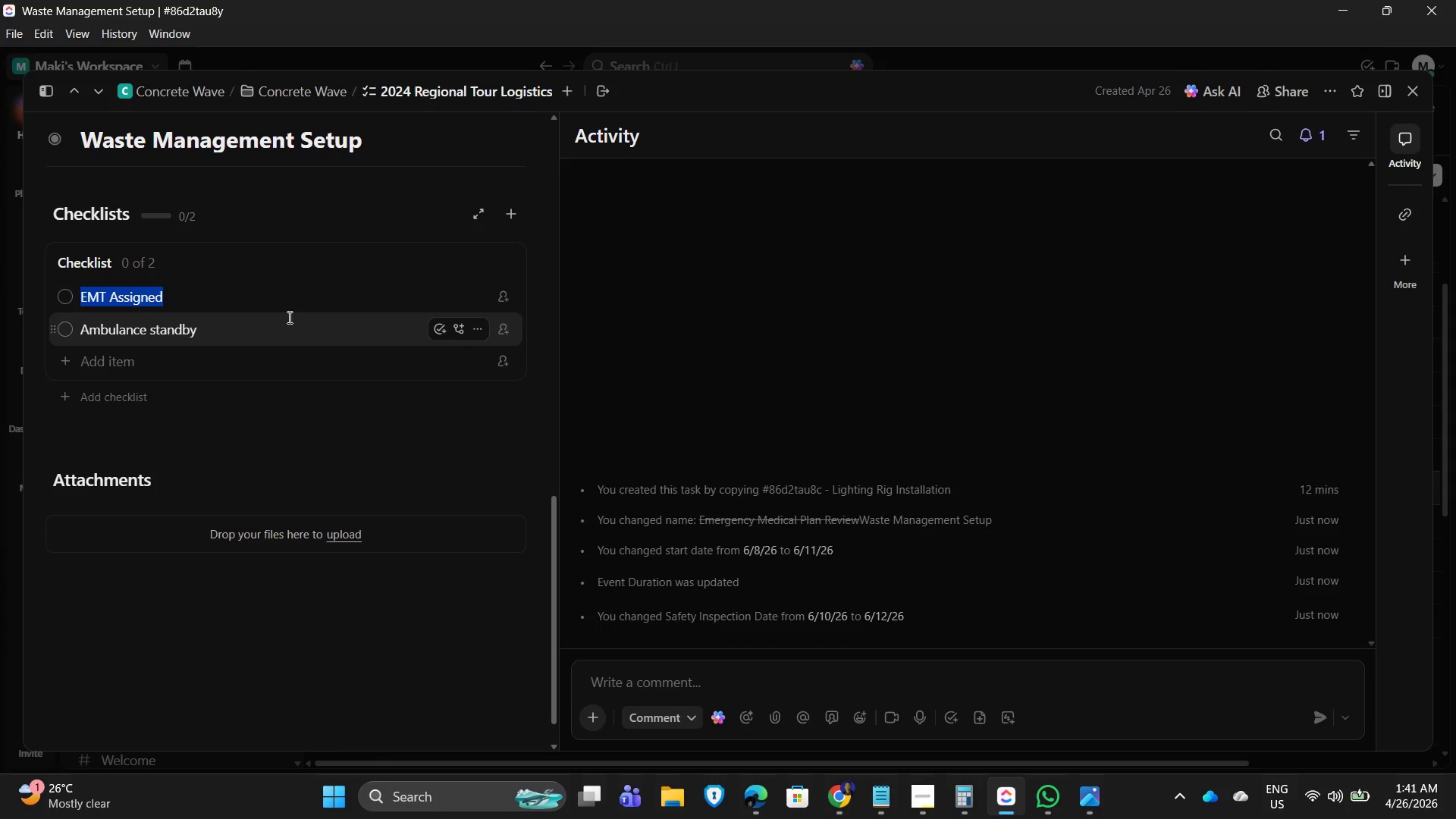 
key(Backspace)
 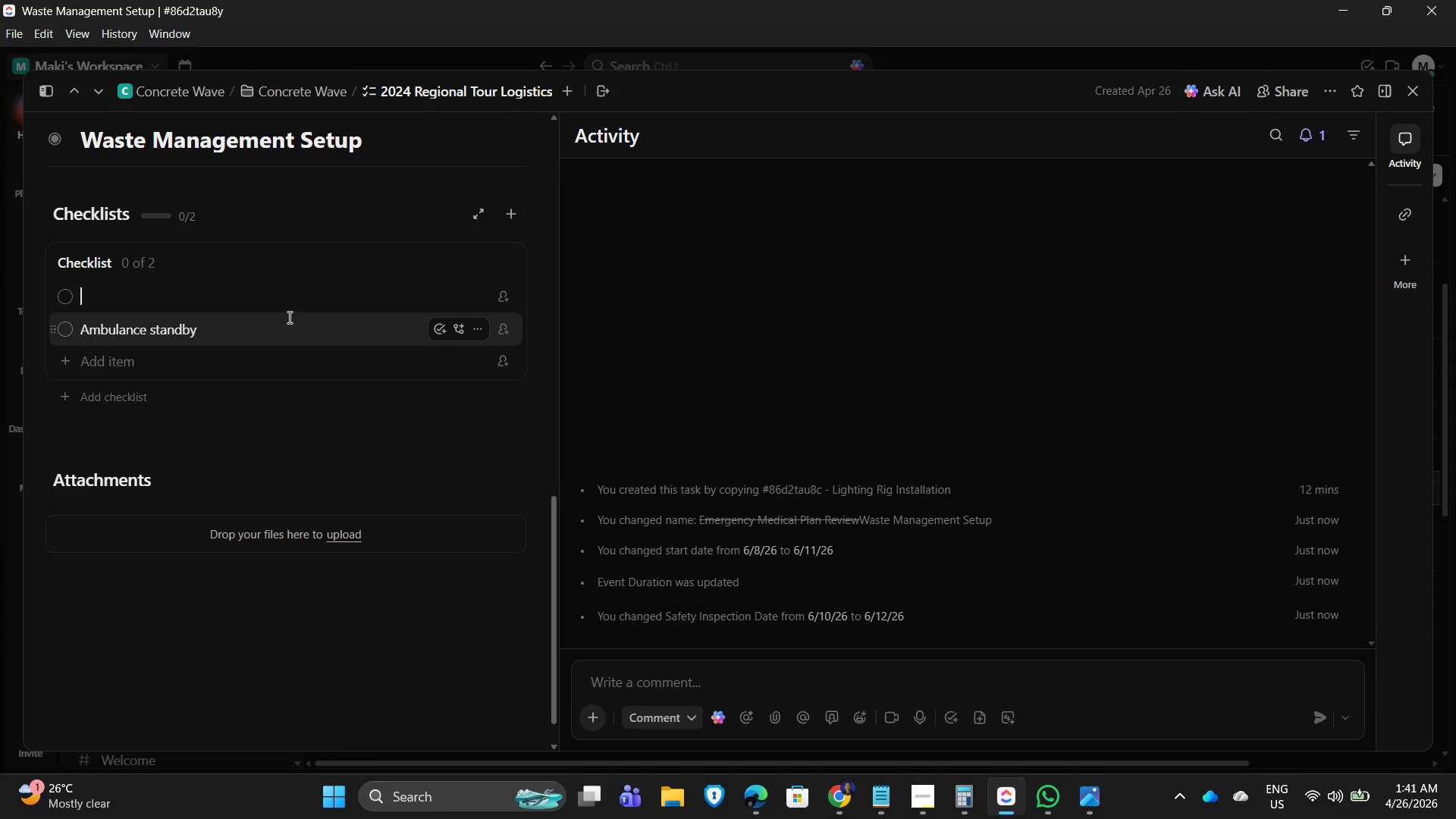 
type(Bins deployed)
 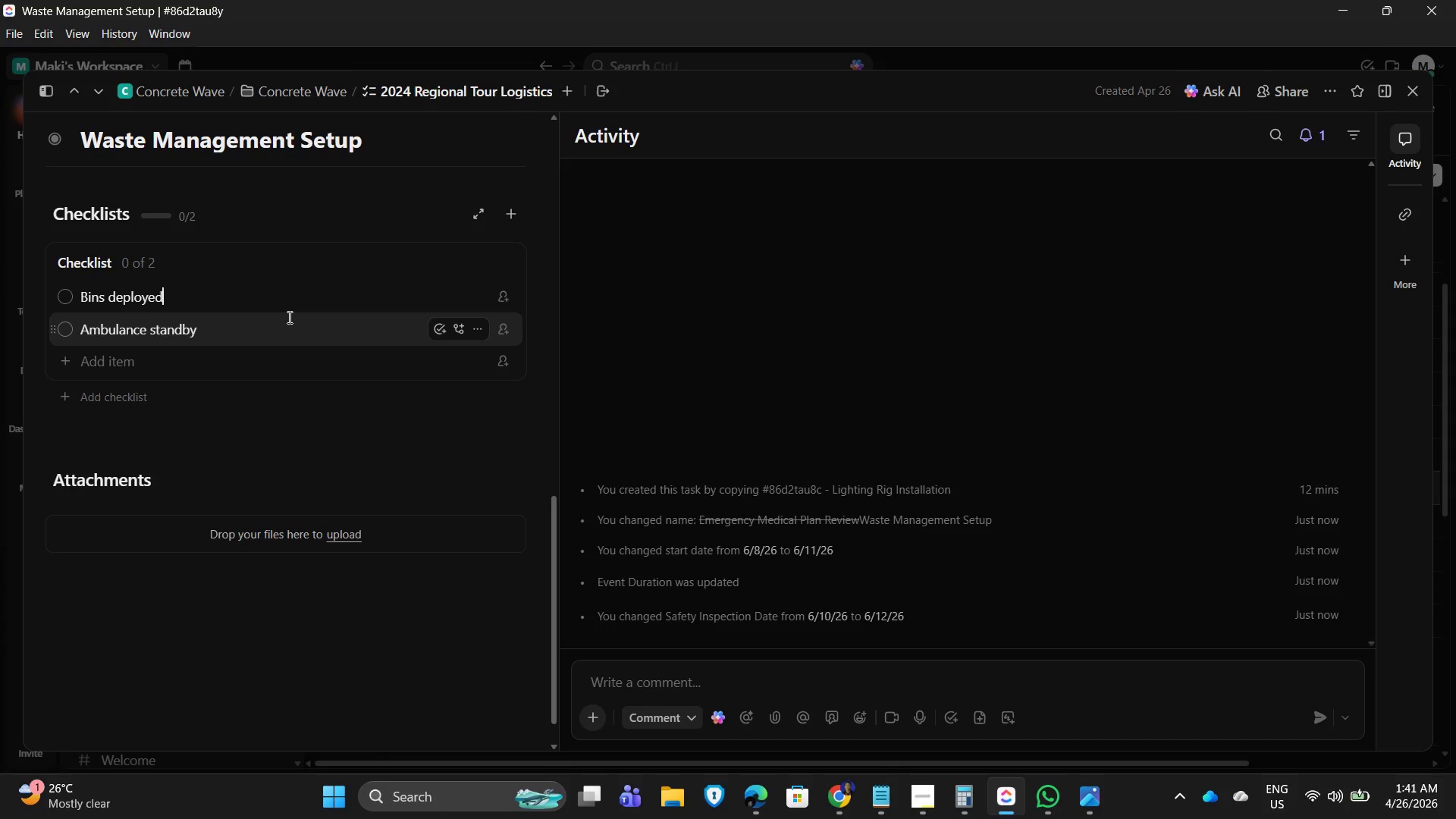 
key(Enter)
 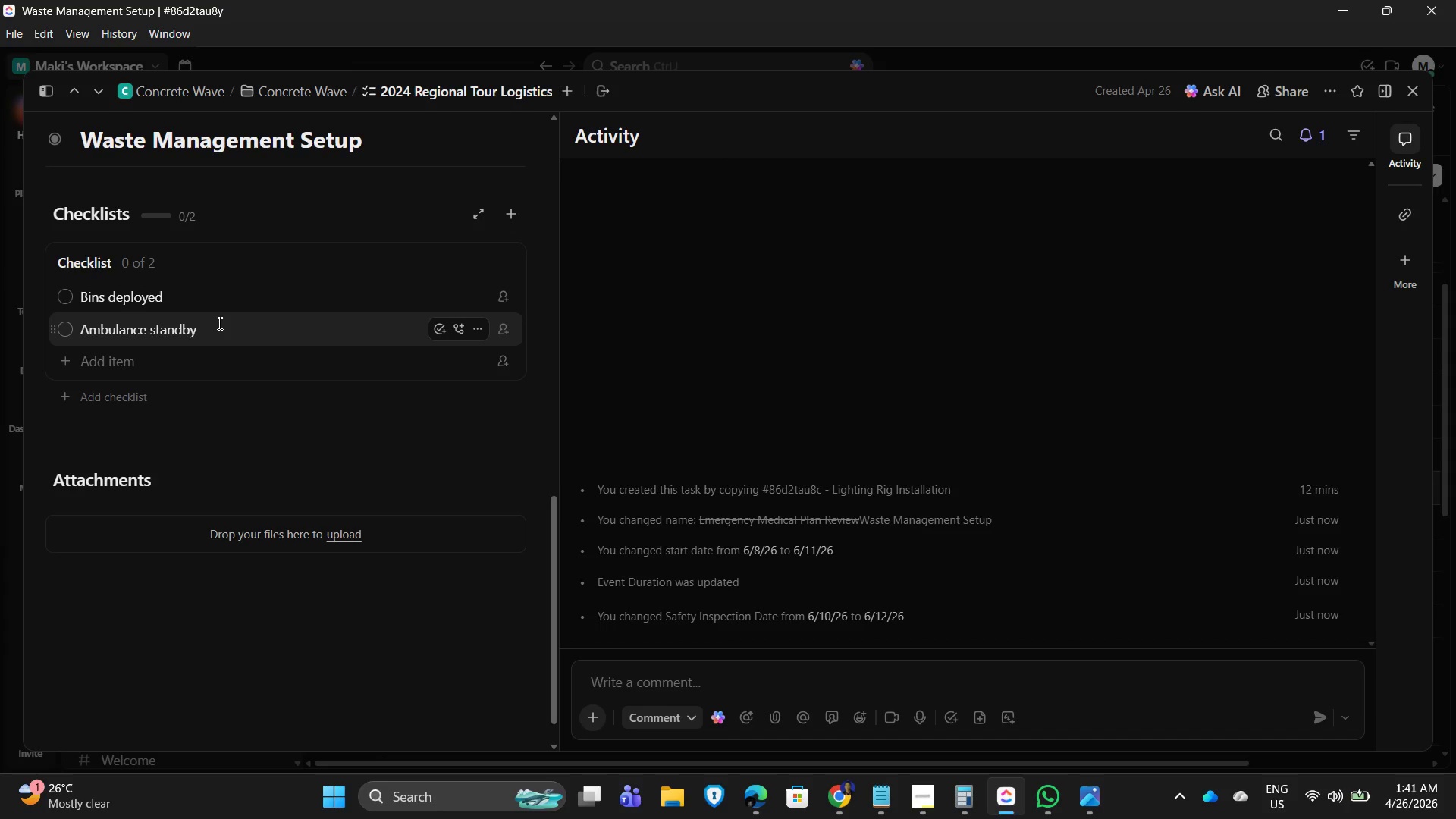 
left_click_drag(start_coordinate=[218, 326], to_coordinate=[67, 329])
 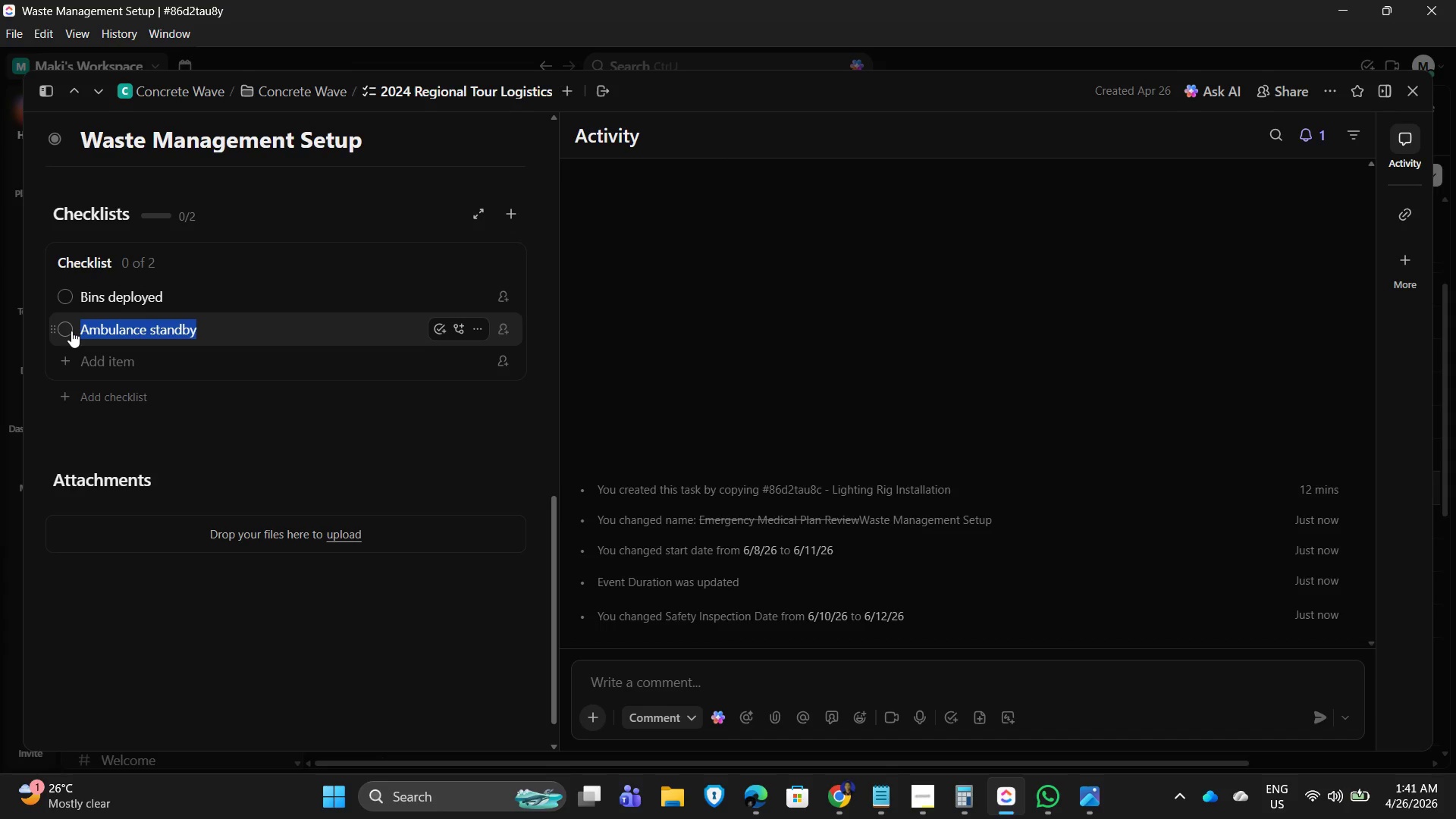 
wait(5.98)
 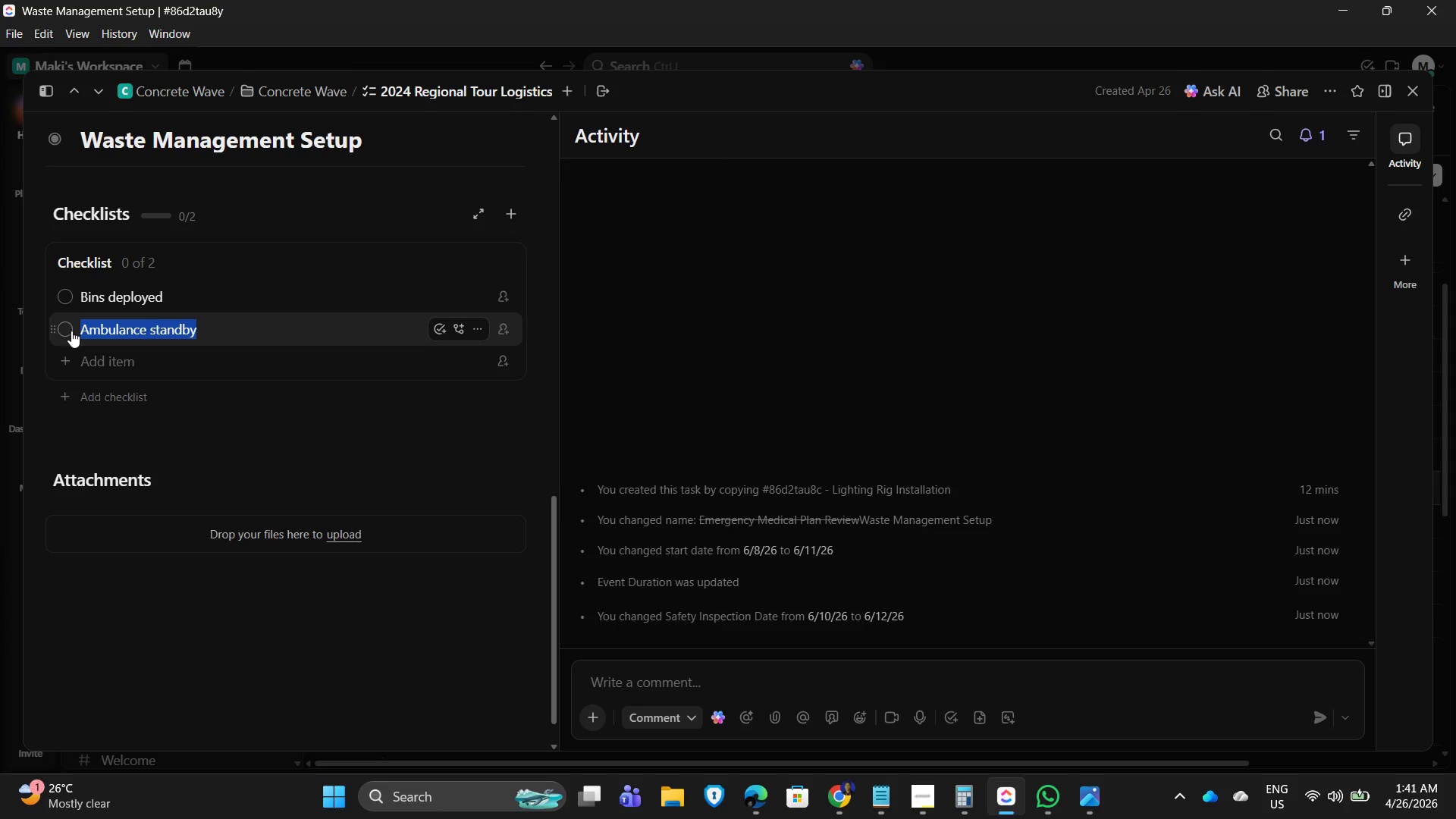 
type(Disposal scheduled)
 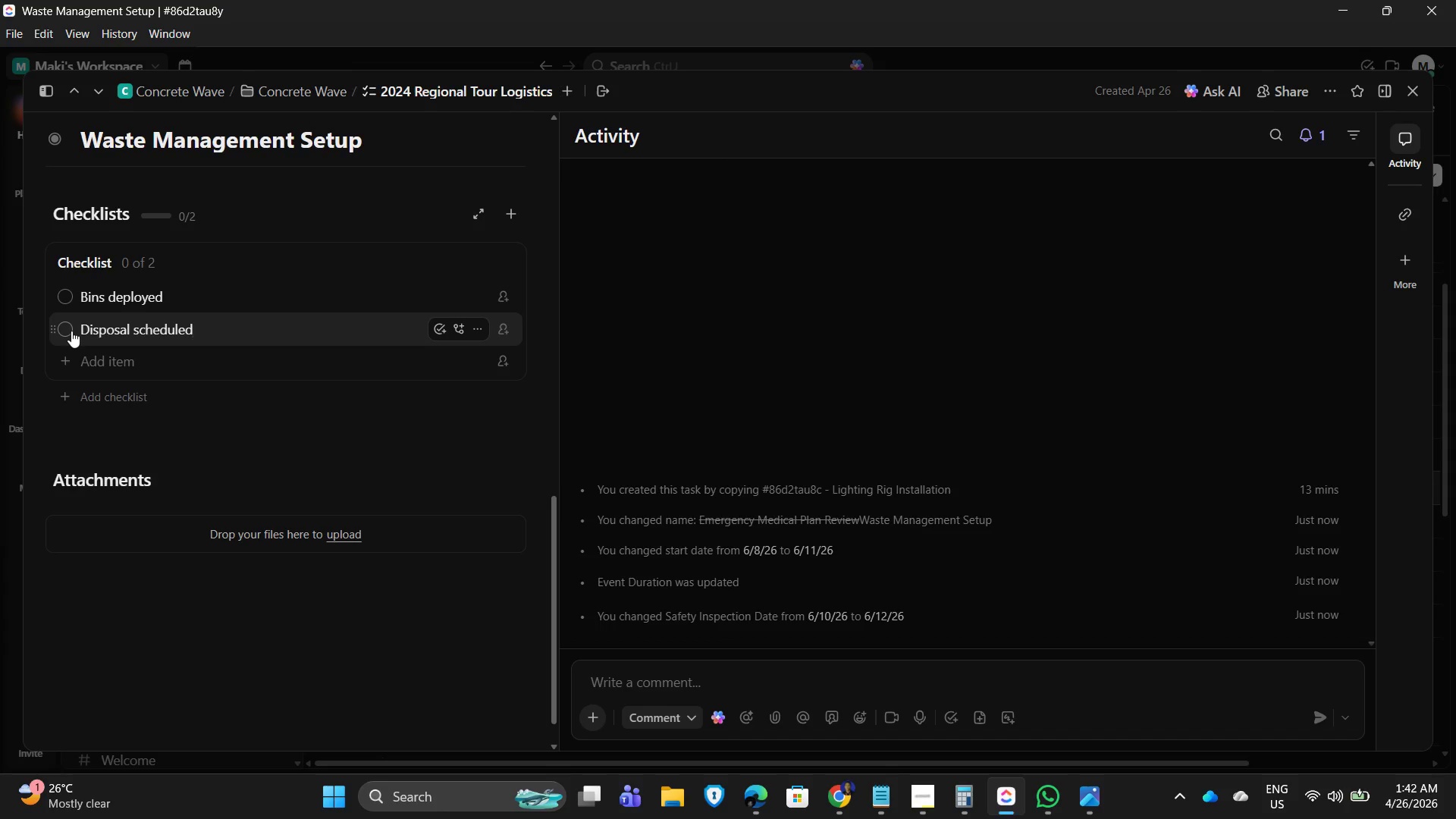 
key(Enter)
 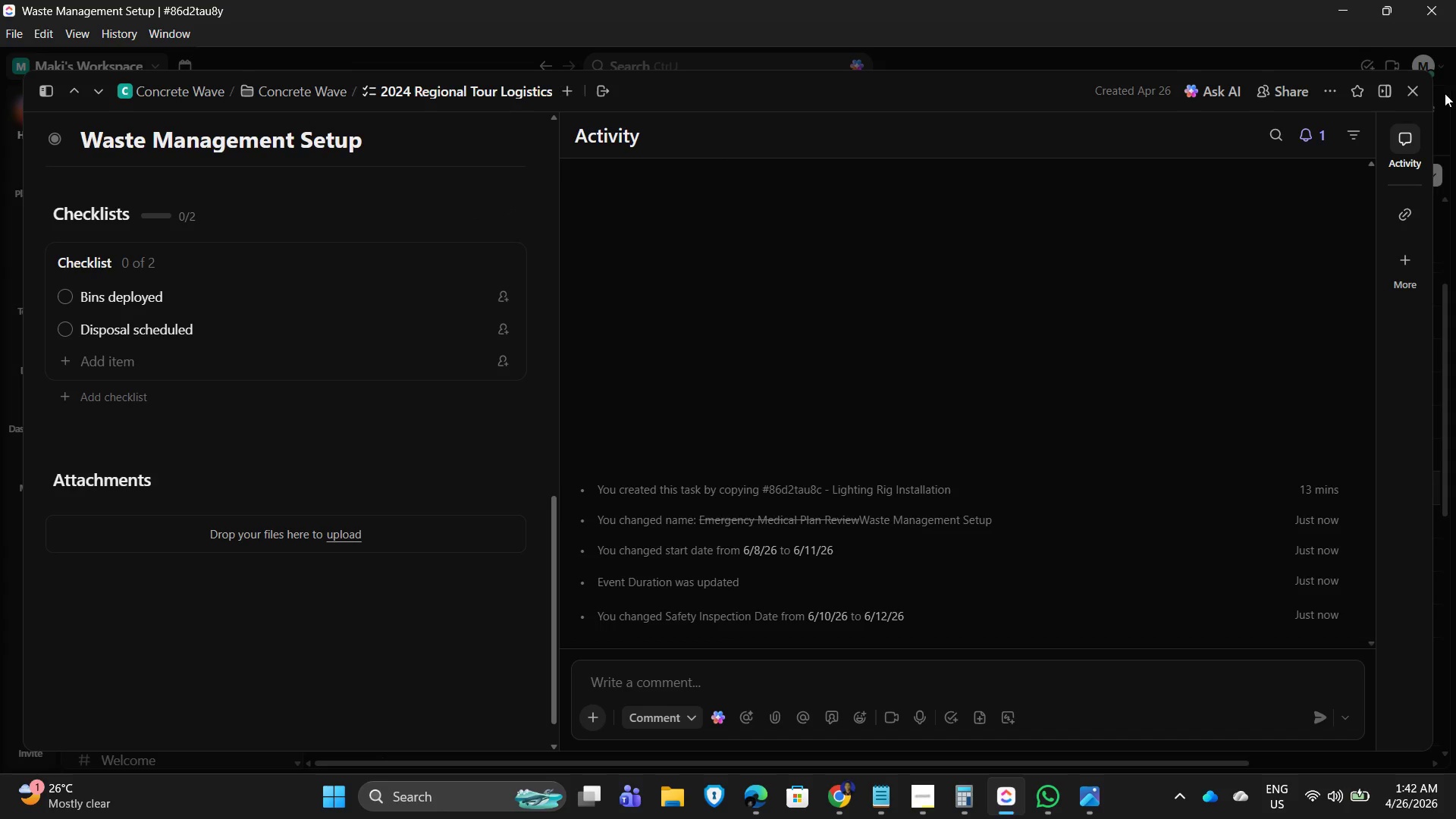 
left_click([1407, 88])
 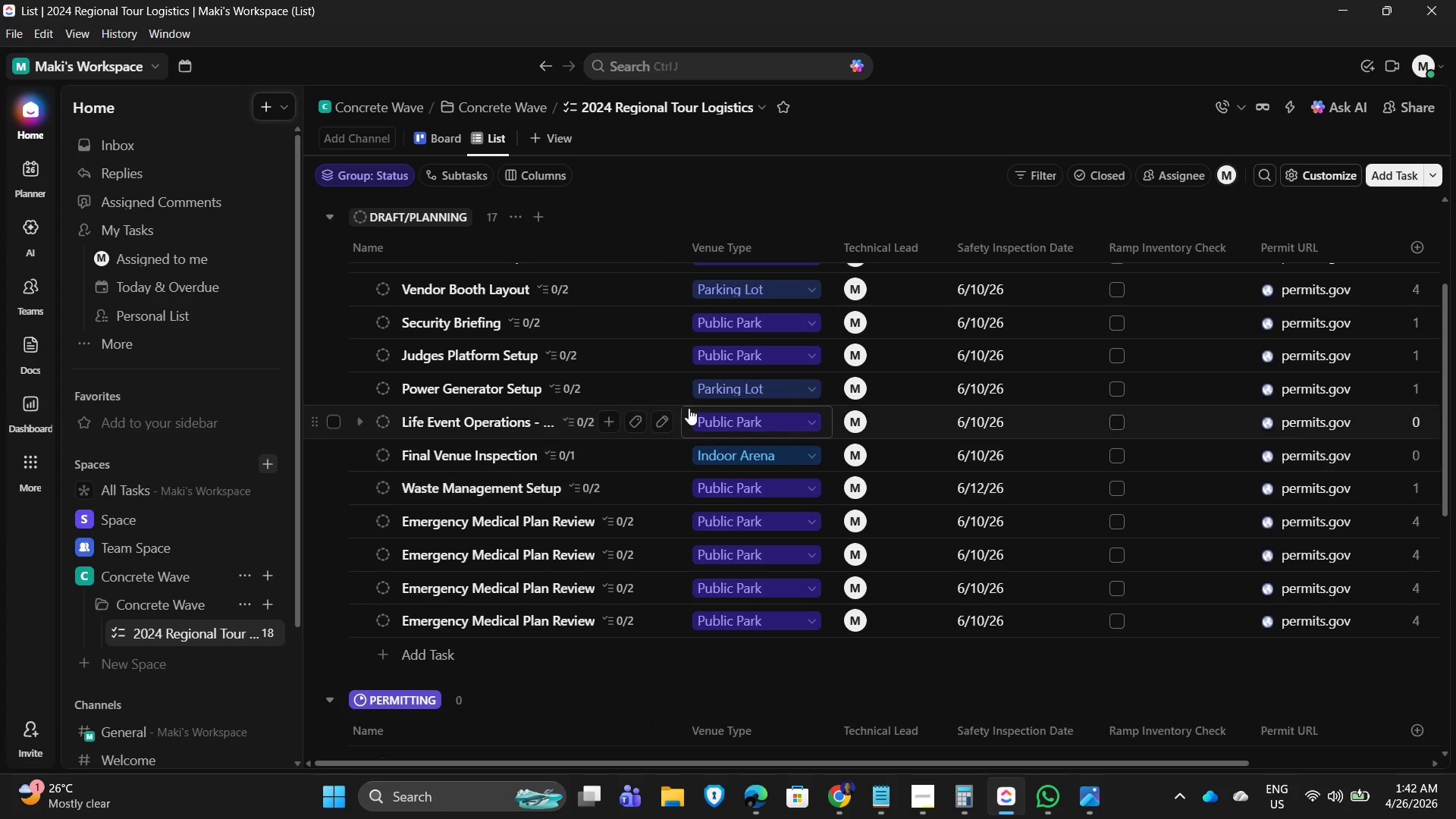 
scroll: coordinate [529, 398], scroll_direction: down, amount: 1.0
 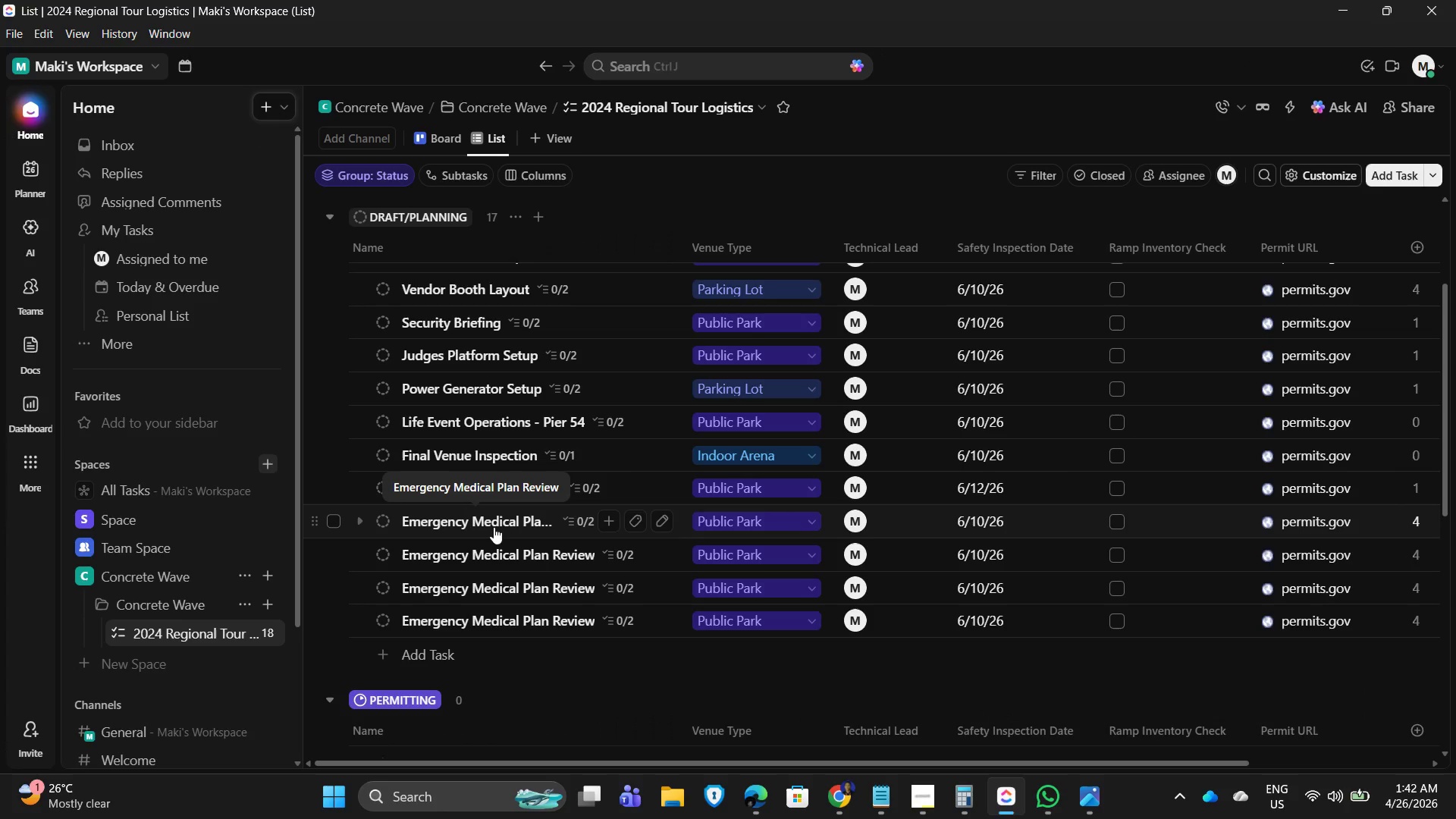 
wait(7.47)
 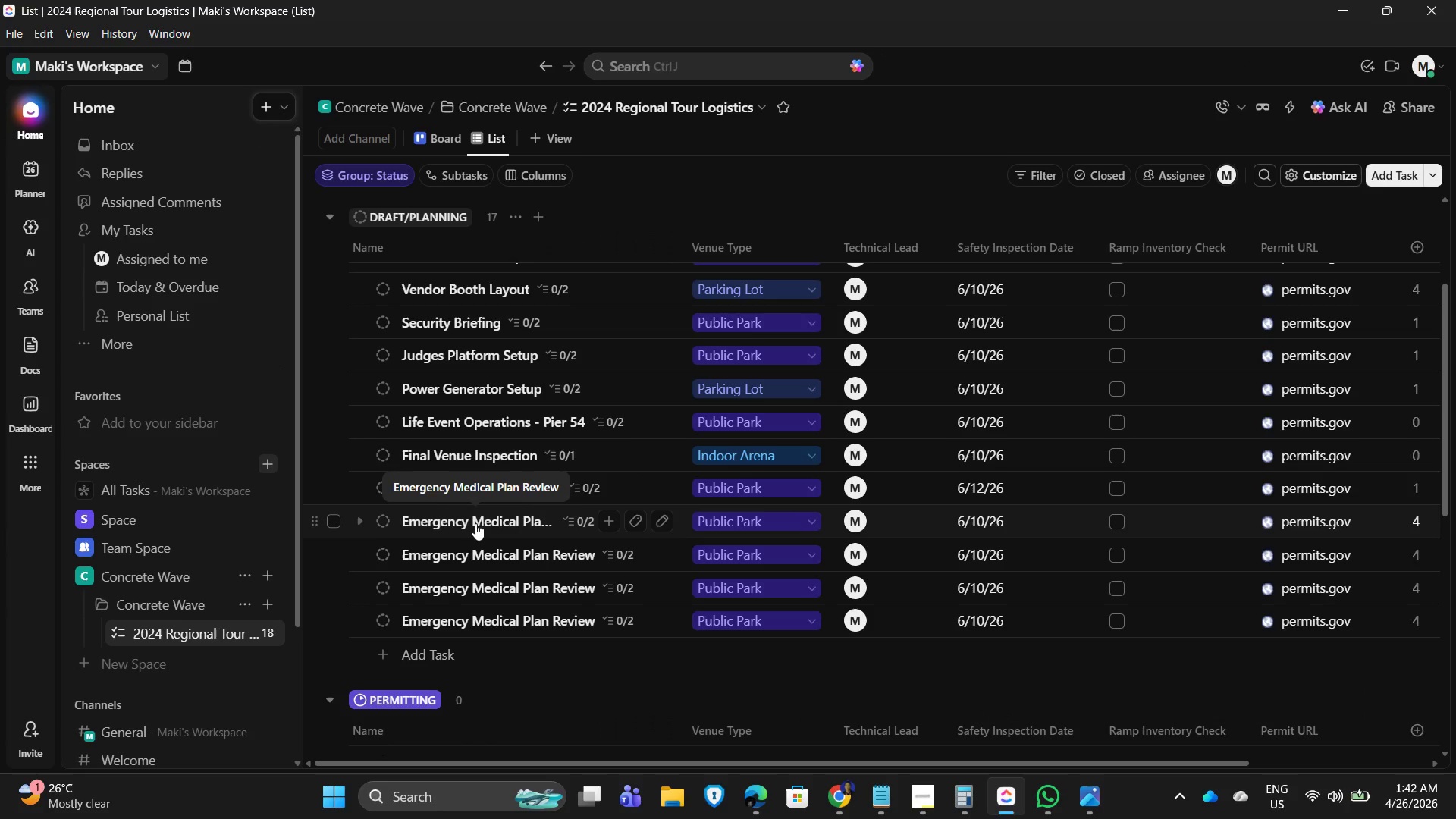 
left_click([491, 528])
 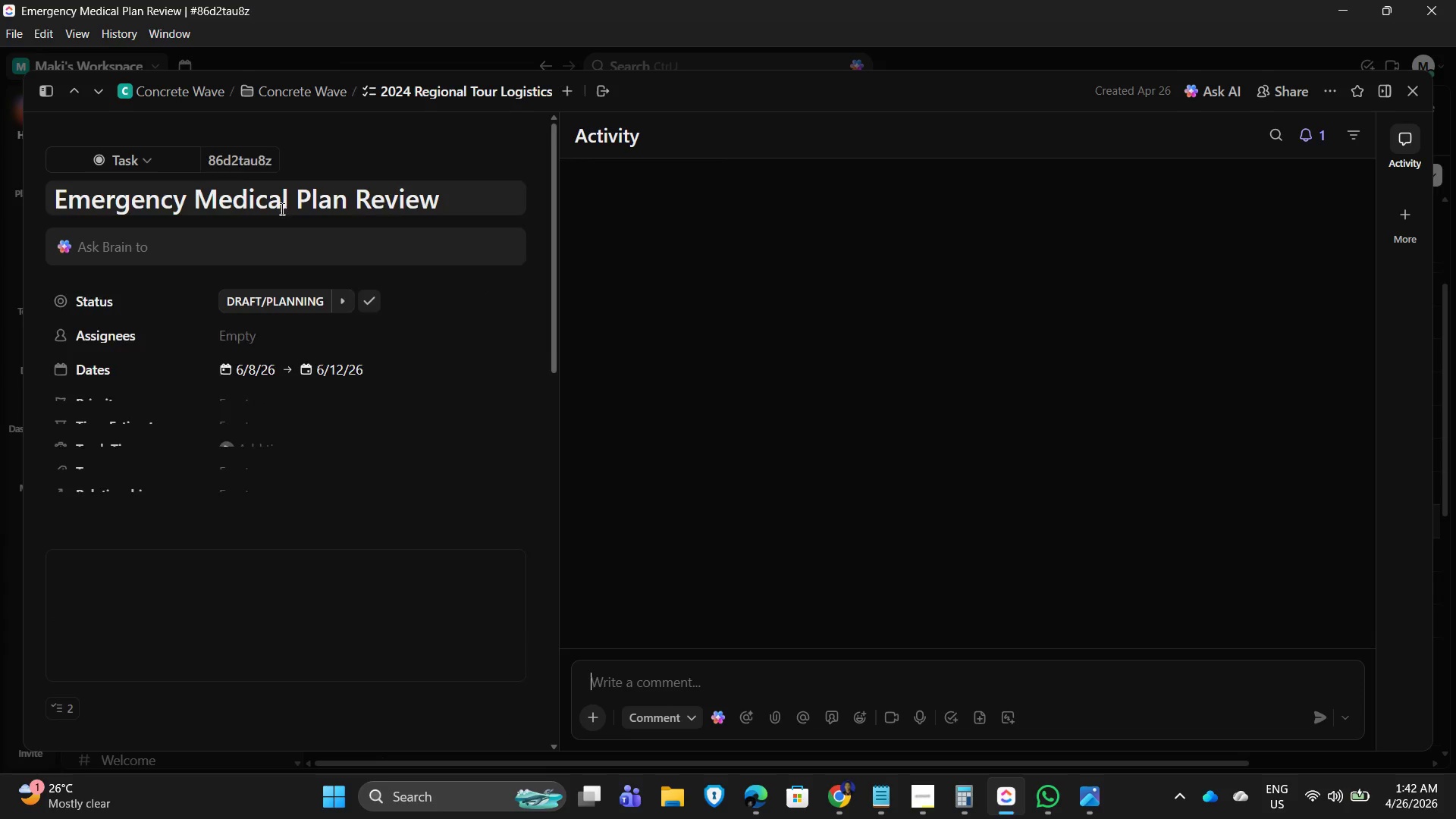 
key(Control+A)
 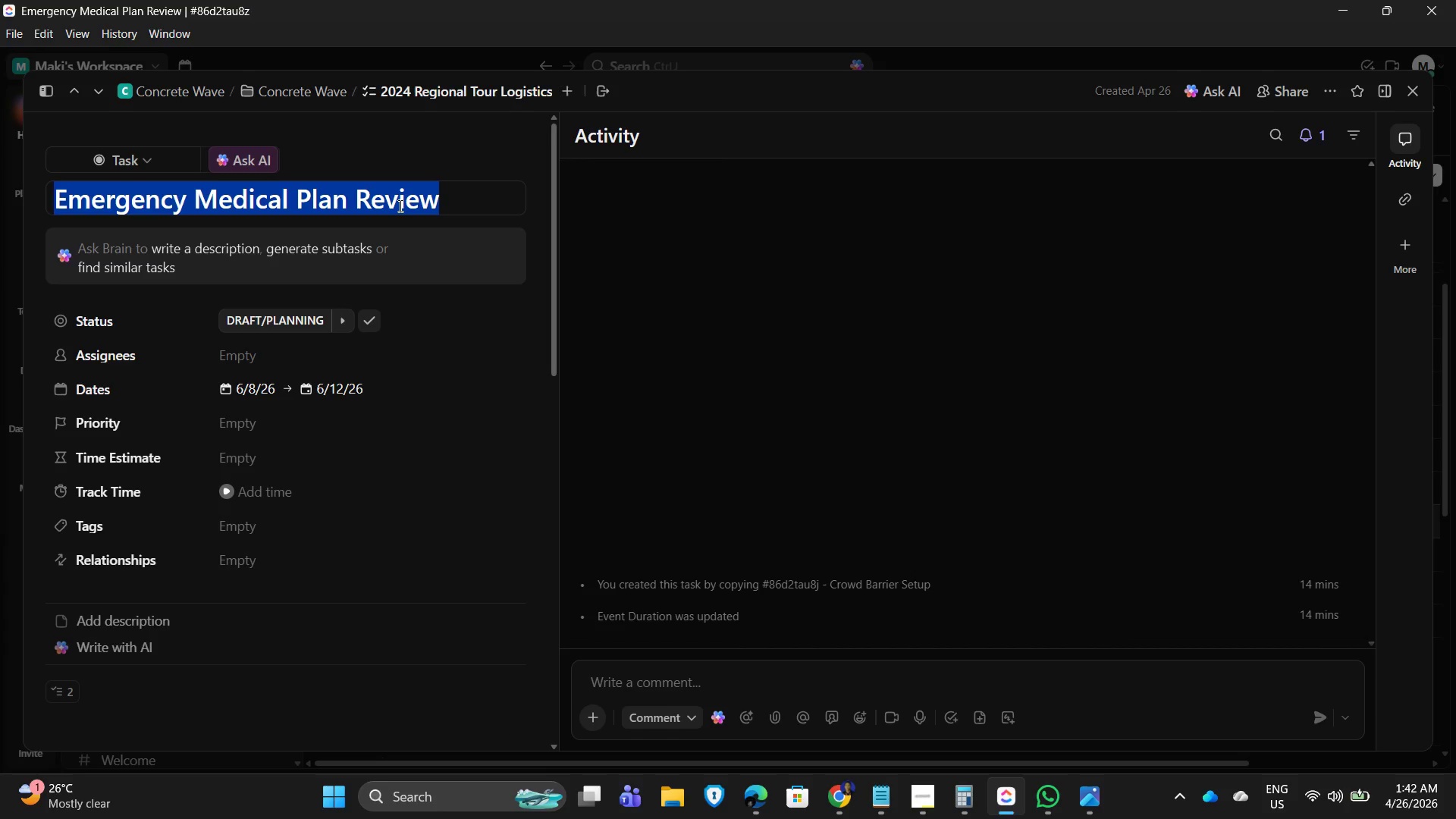 
type(Tear-down Equipment Packing)
 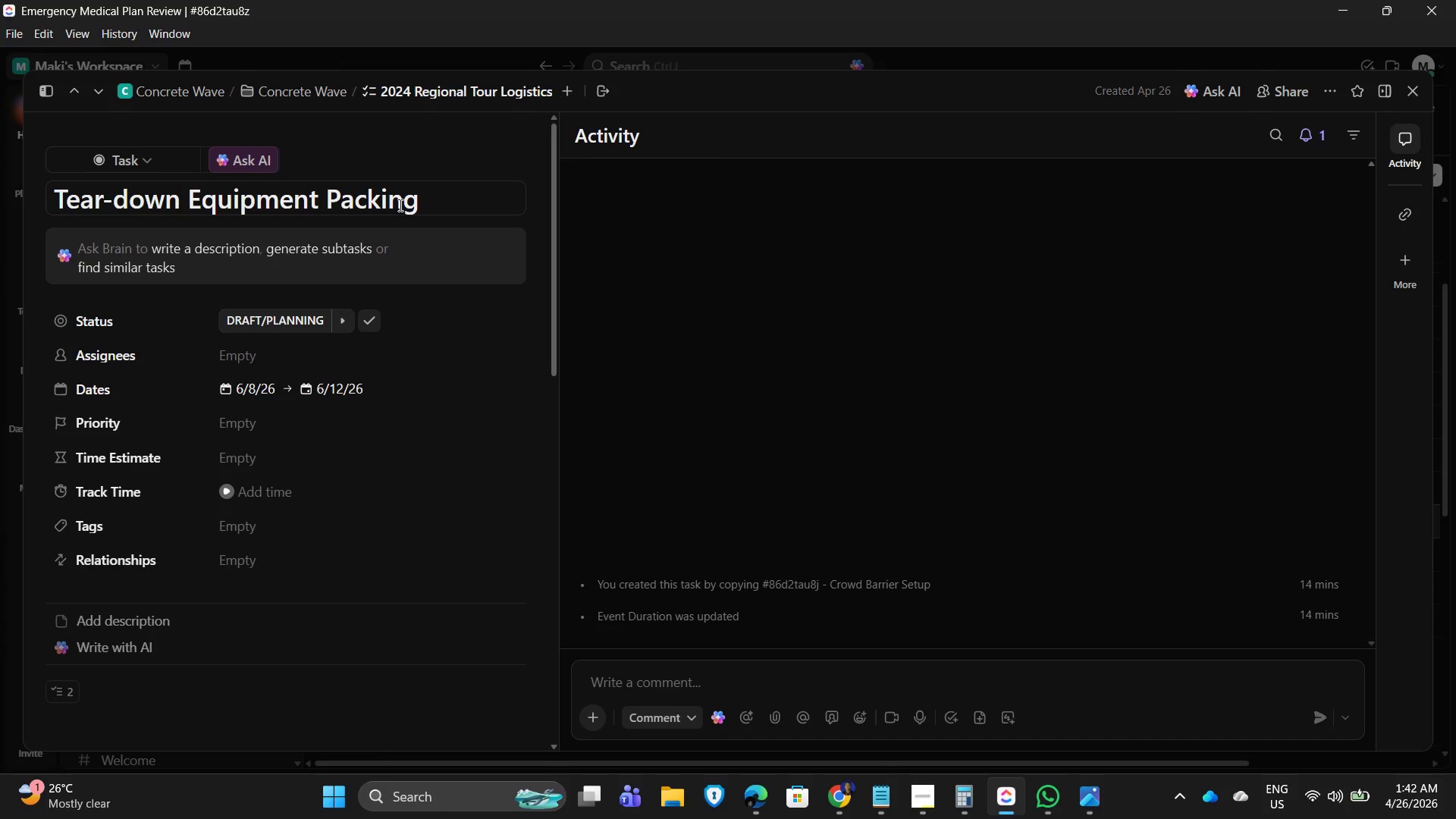 
left_click([241, 392])
 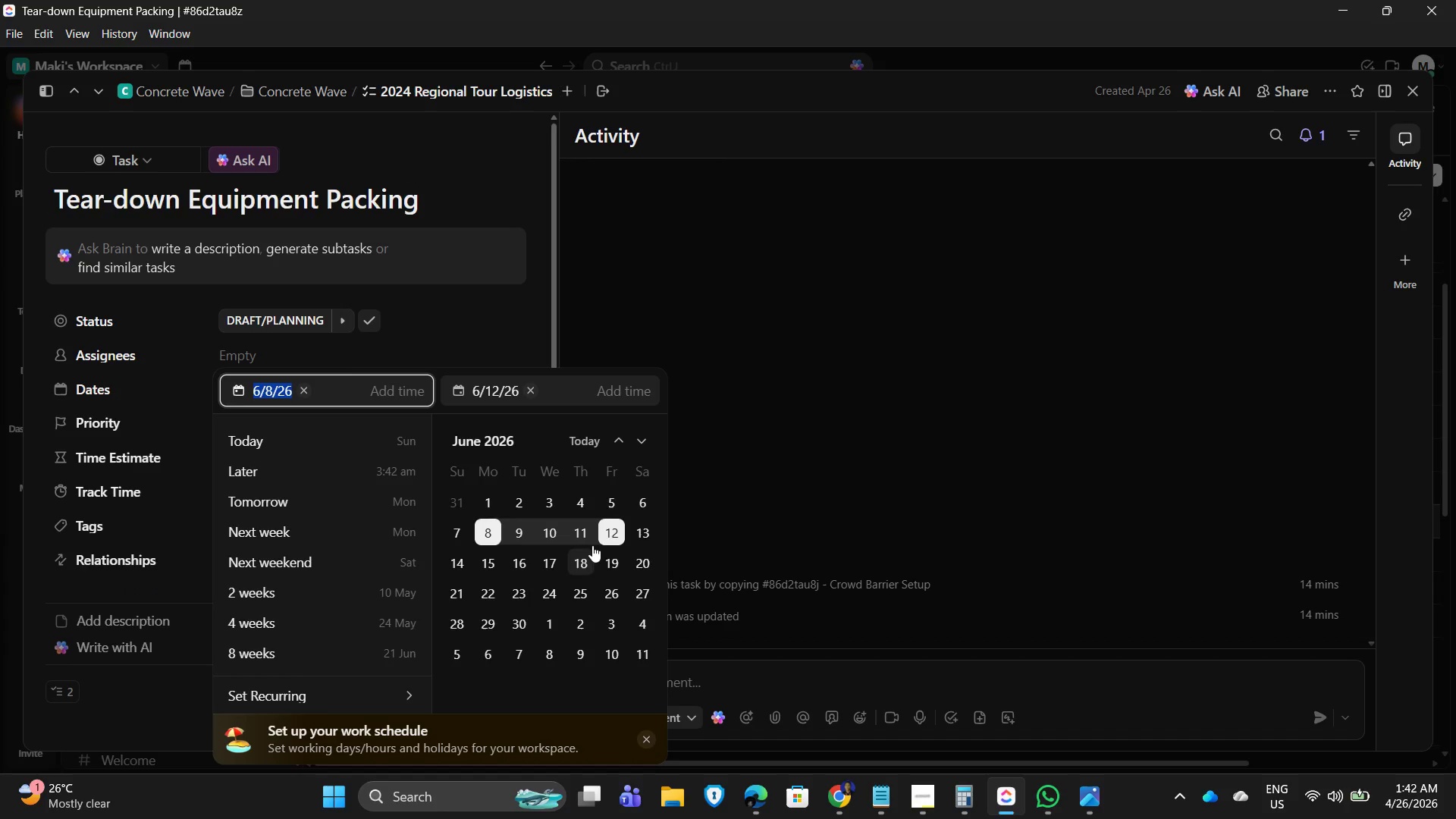 
left_click([453, 563])
 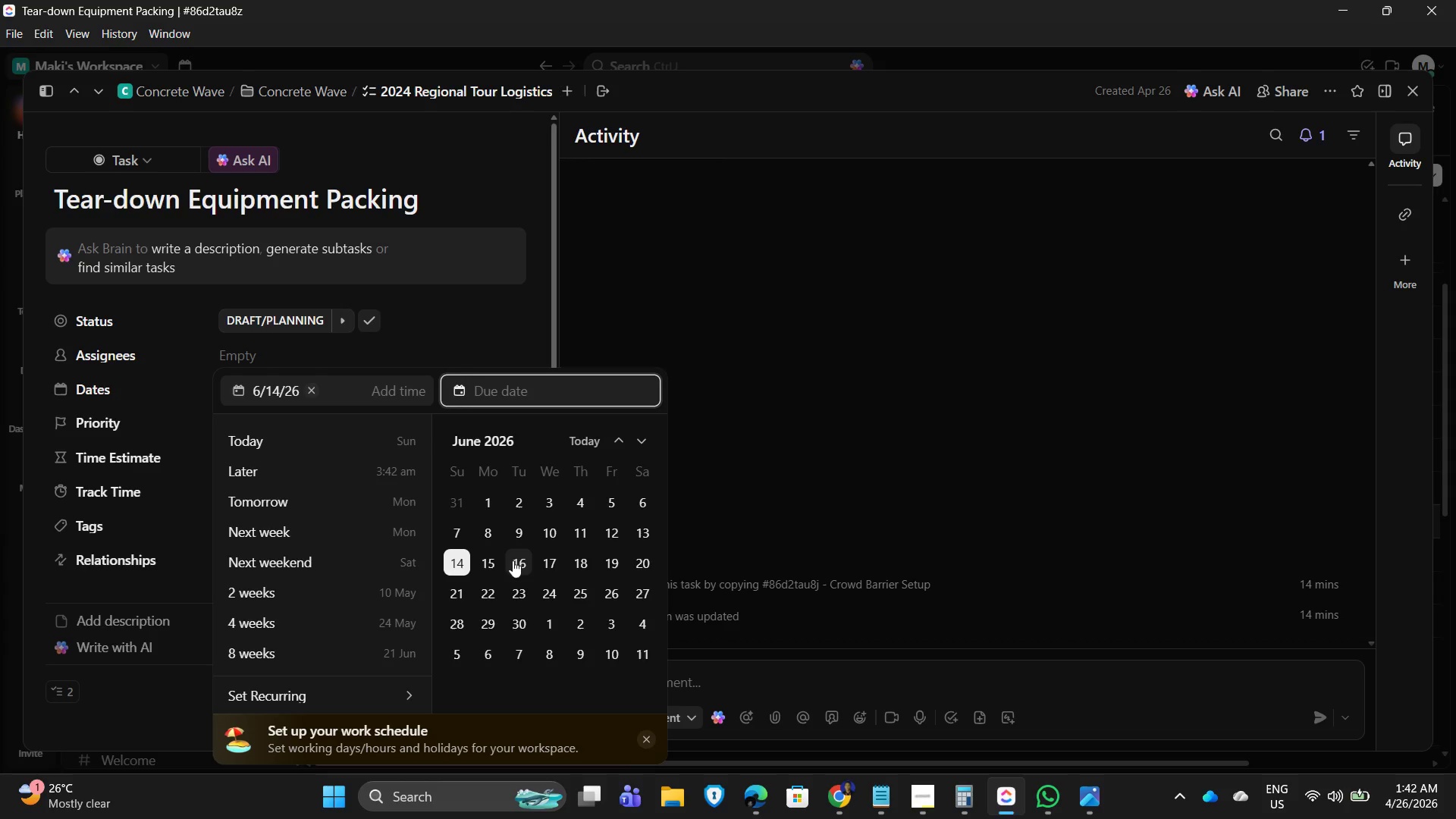 
left_click([491, 560])
 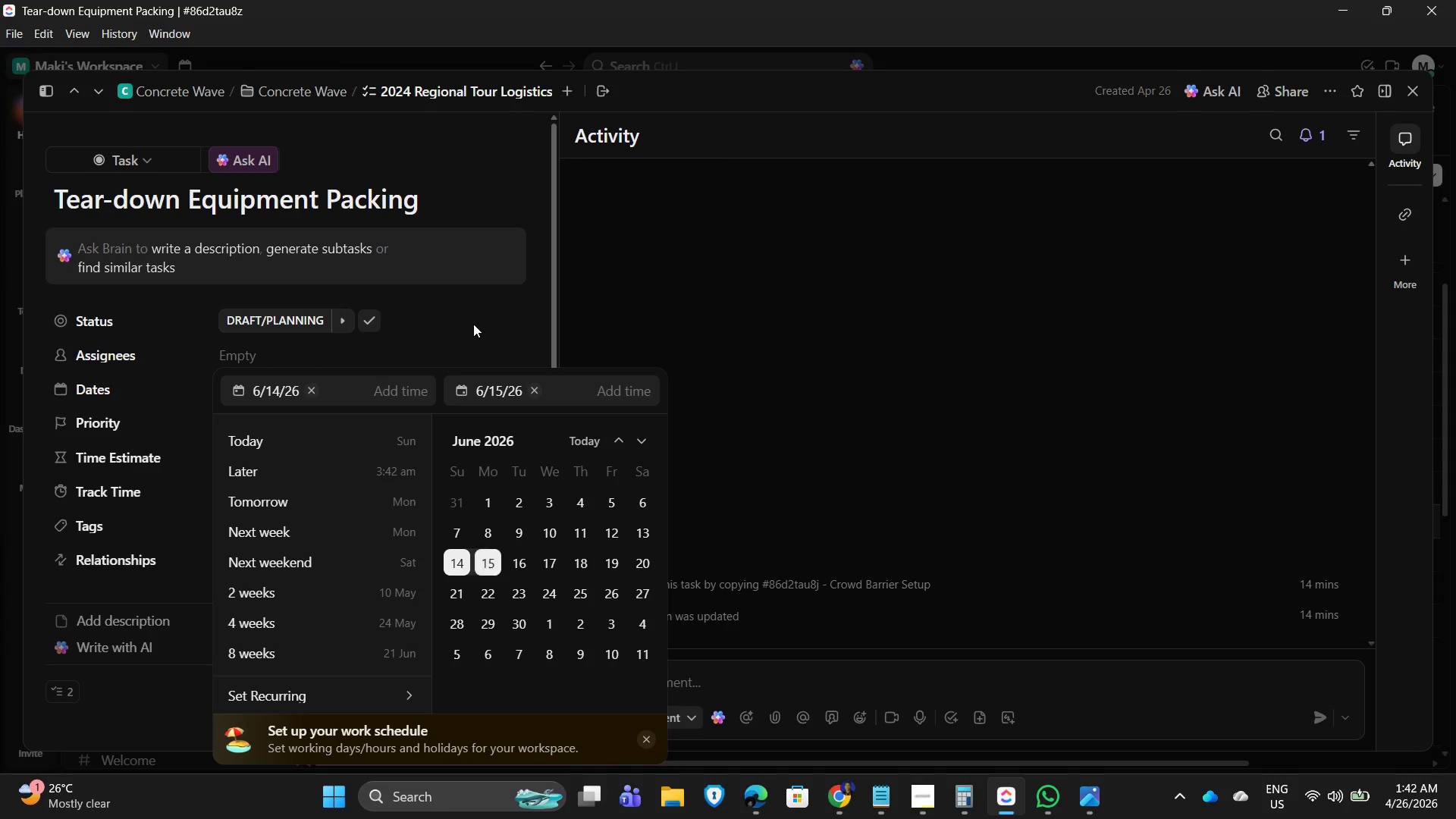 
left_click([473, 322])
 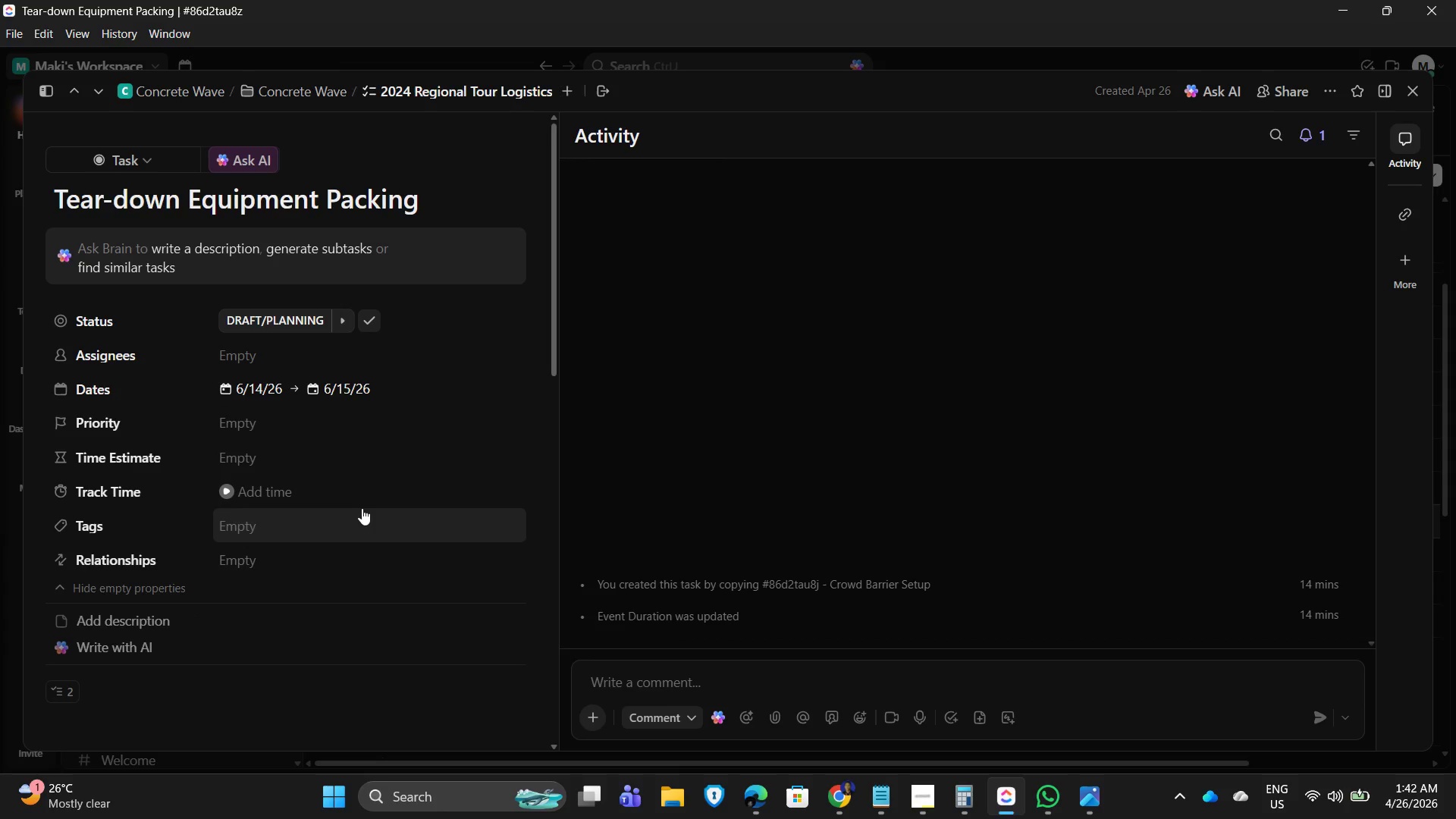 
scroll: coordinate [405, 529], scroll_direction: down, amount: 5.0
 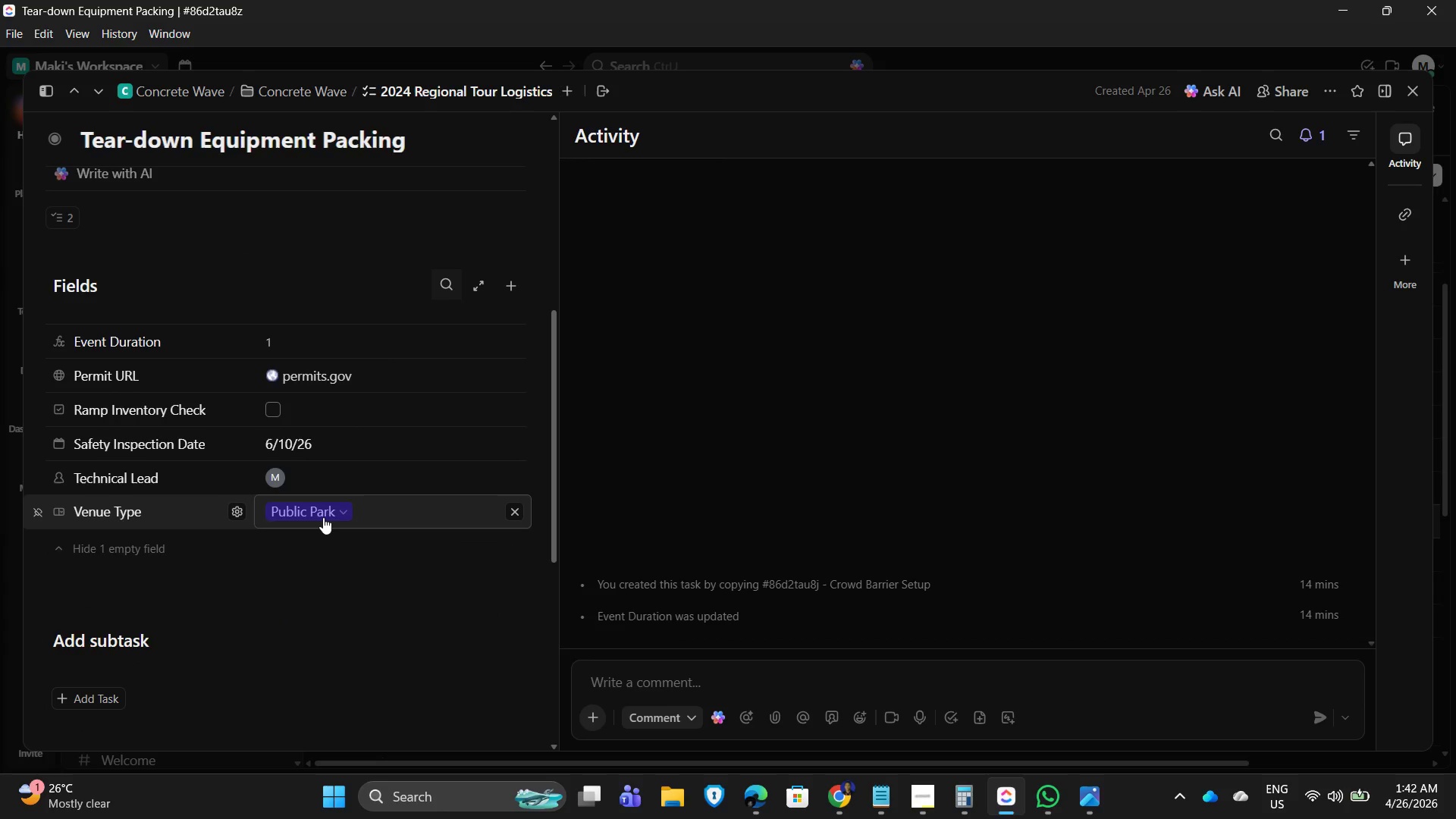 
left_click([323, 517])
 